 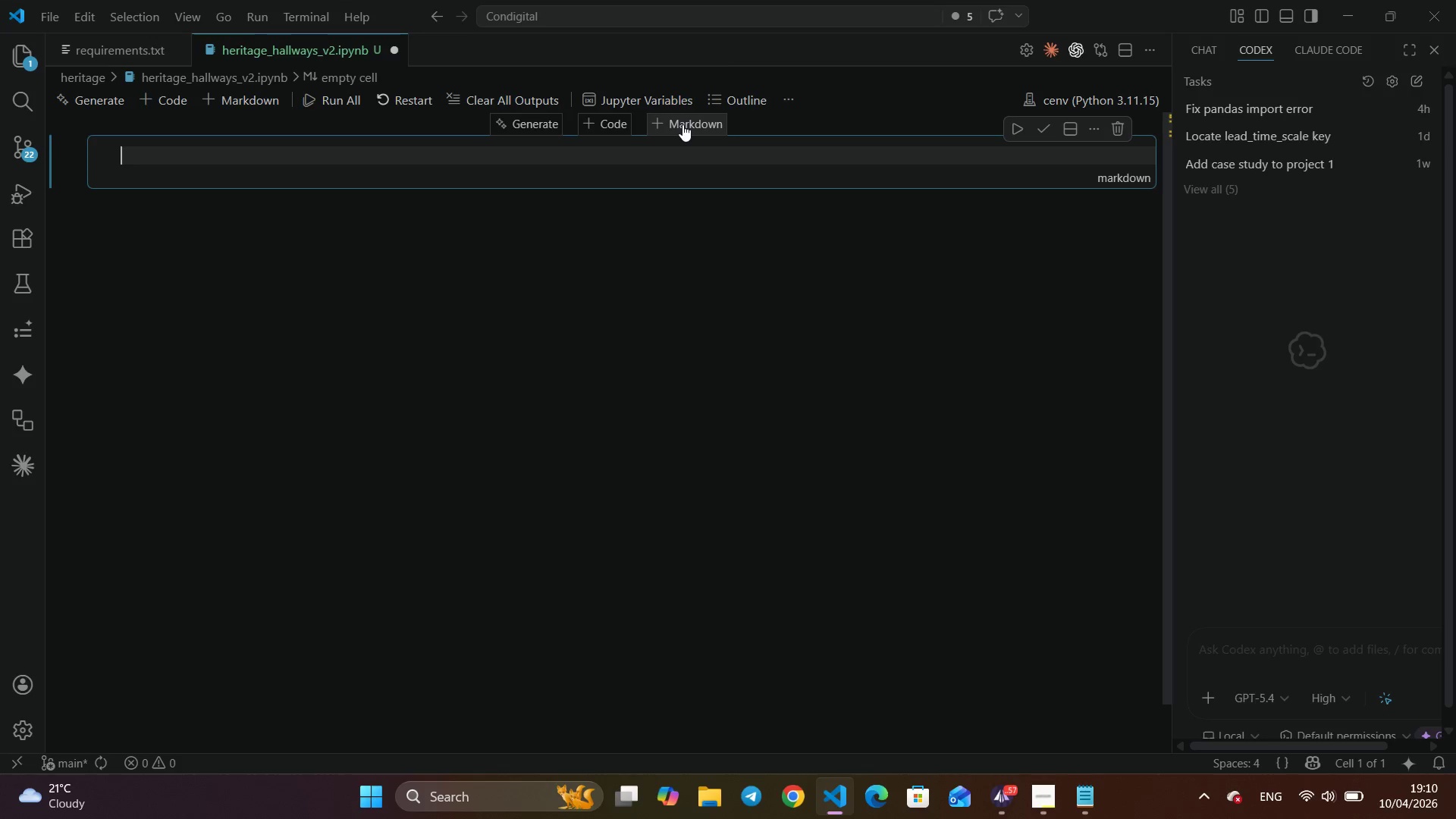 
type(# Heritage Hallways - Senior Downsizing Archetypes)
 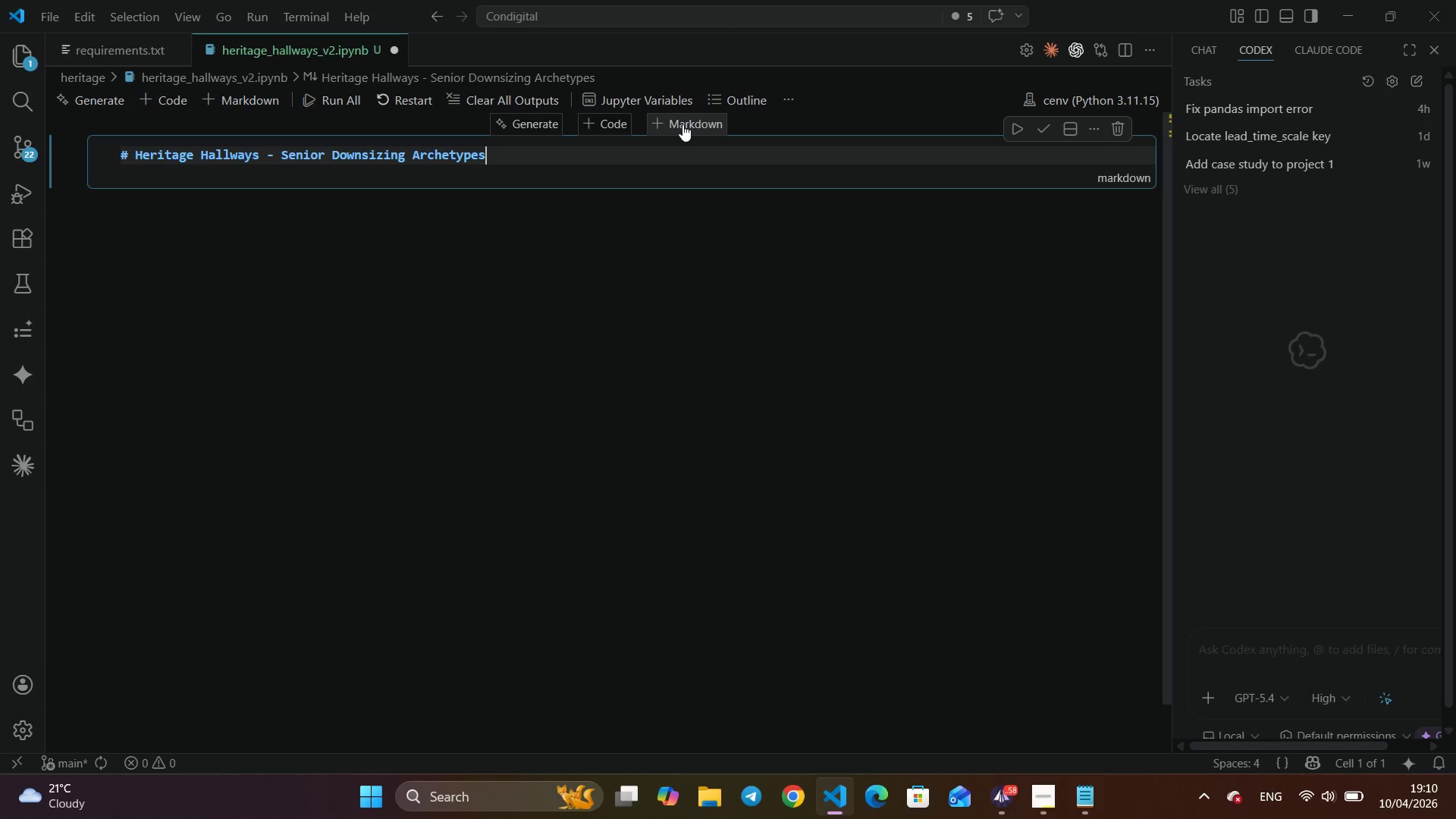 
key(Enter)
 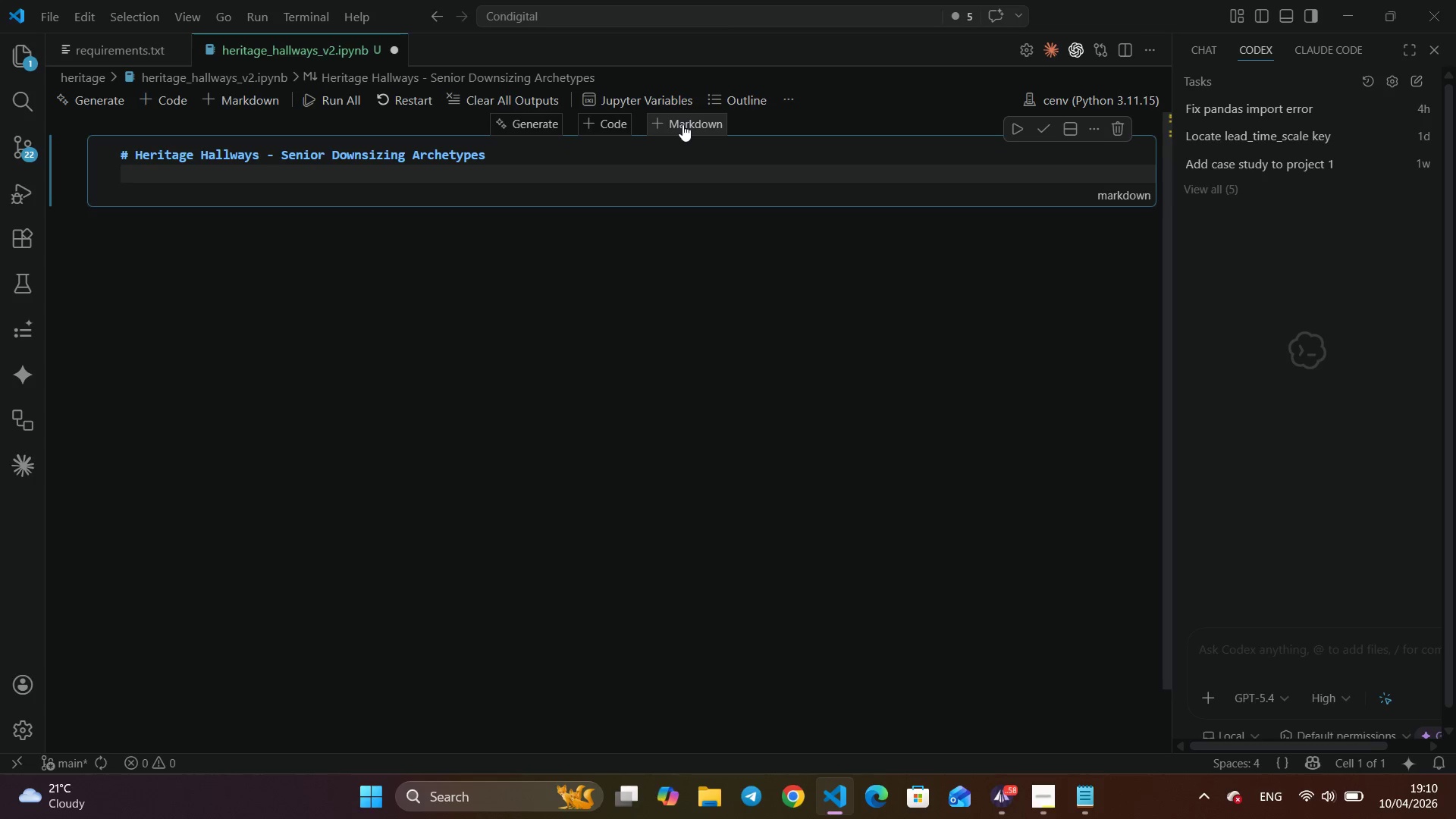 
key(Enter)
 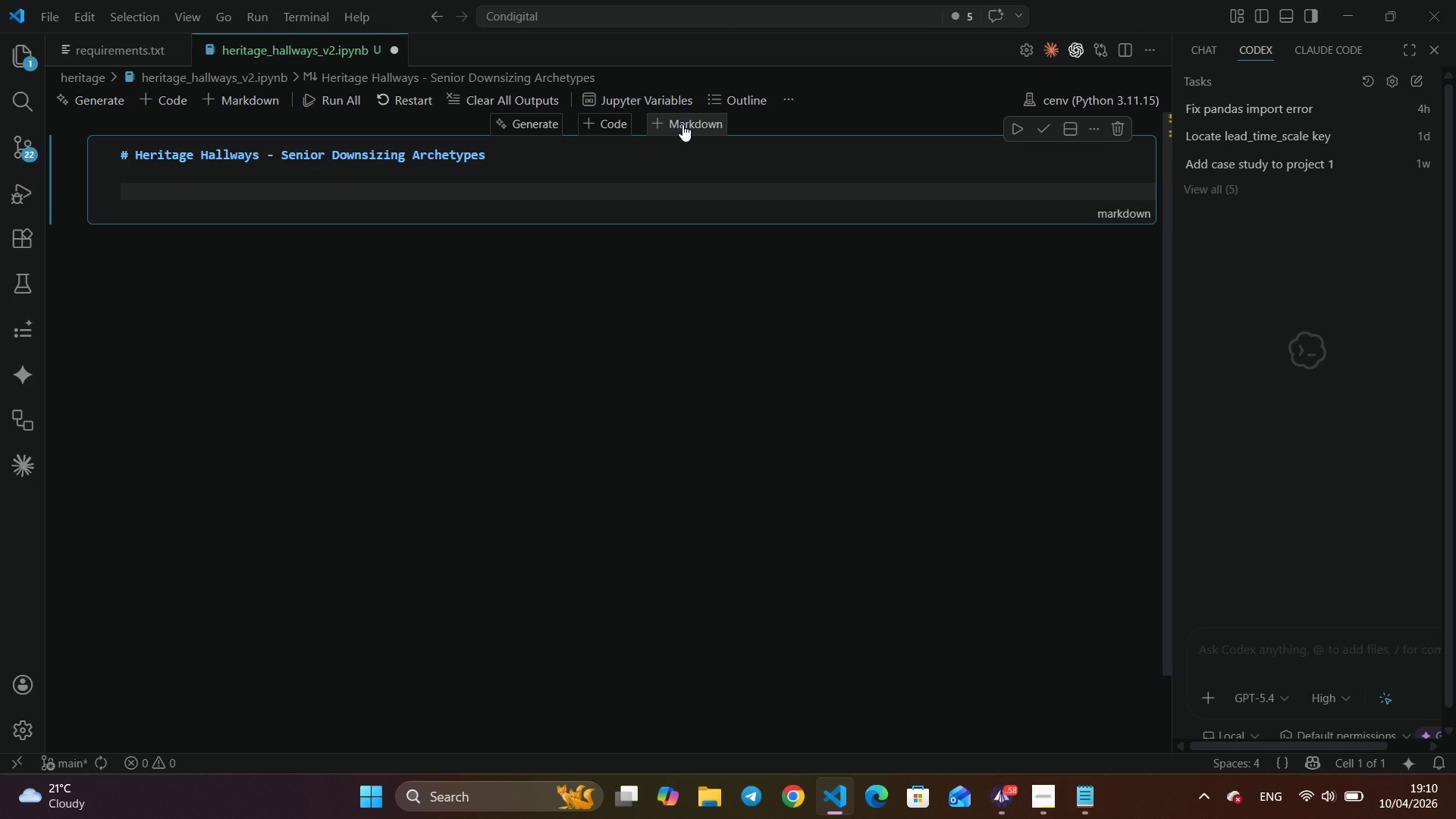 
type(**Cluster Analysis)
key(Backspace)
type(s for Relocating)
key(Backspace)
key(Backspace)
type(on Persona S)
key(Backspace)
type(d)
key(Backspace)
type(Developmnet)
 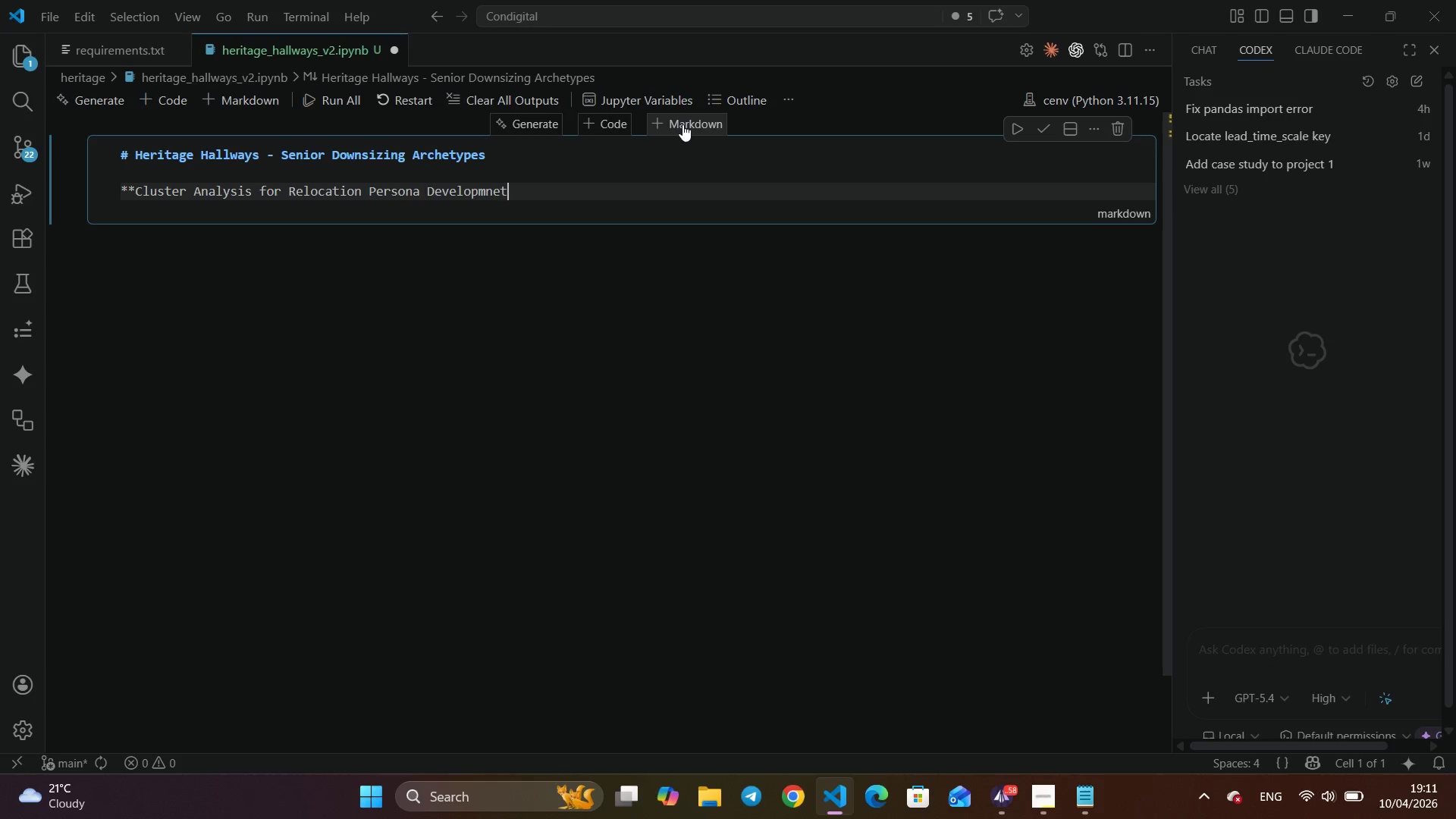 
key(Enter)
 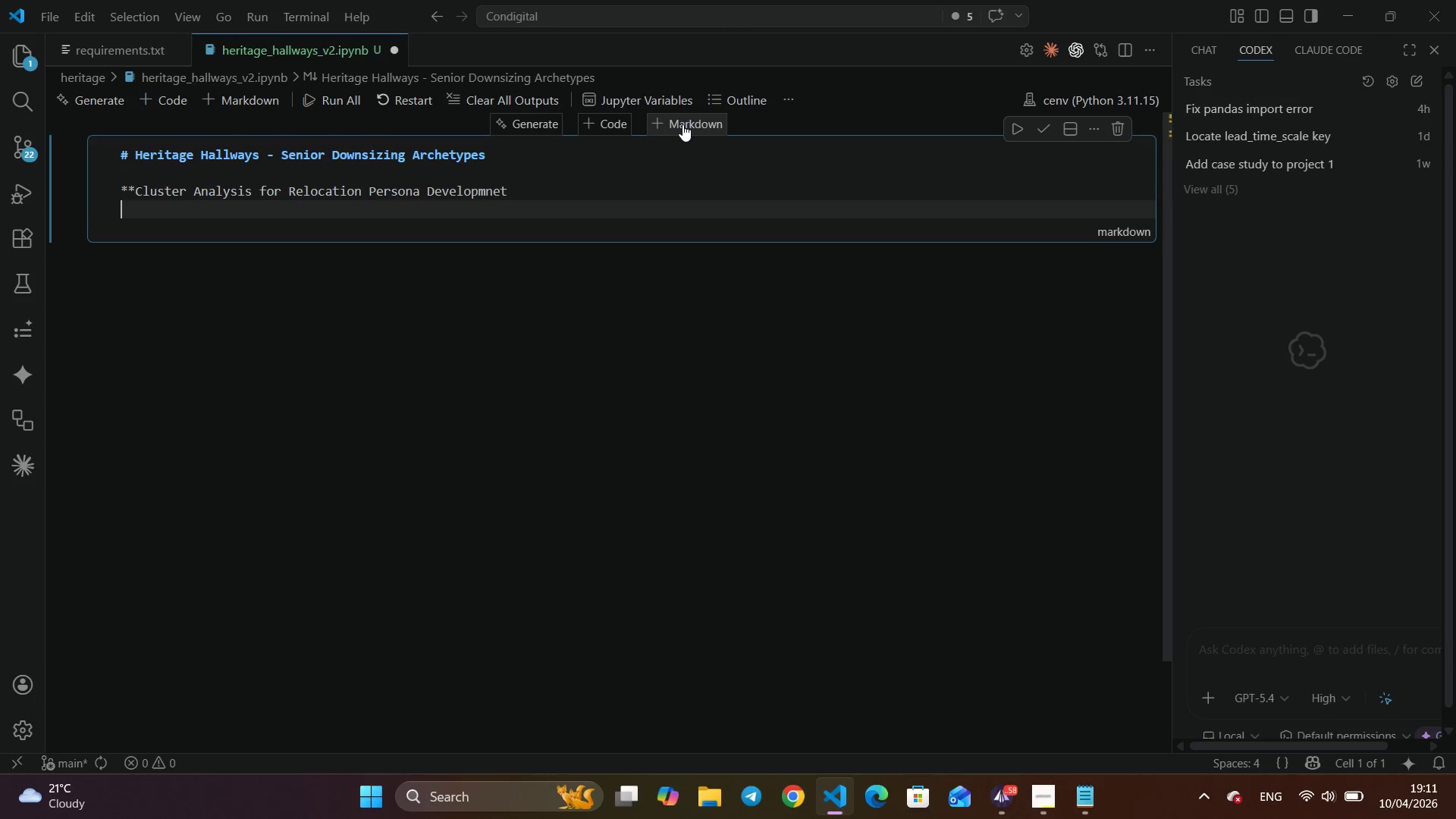 
key(Enter)
 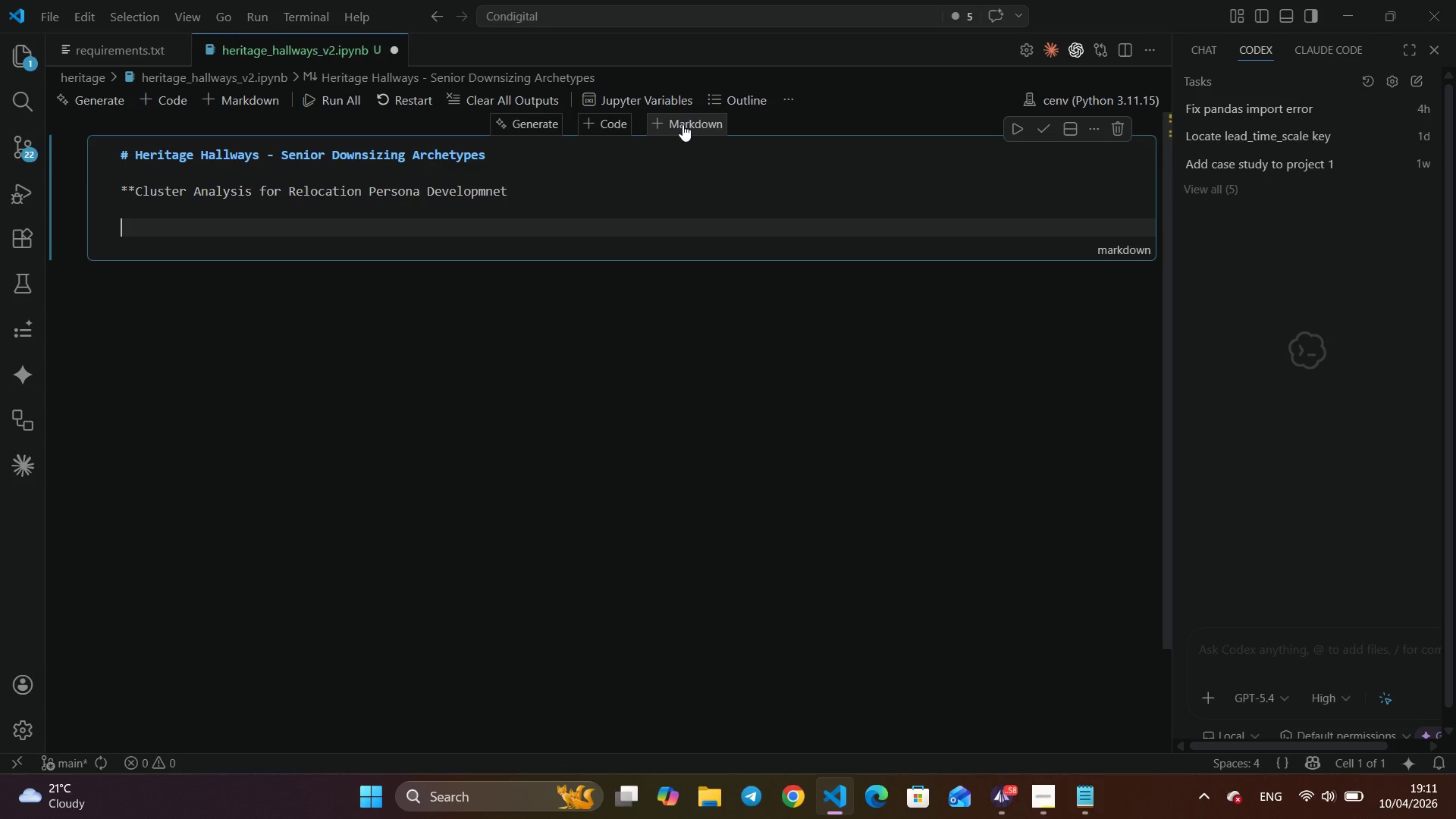 
hold_key(key=ShiftLeft, duration=0.38)
 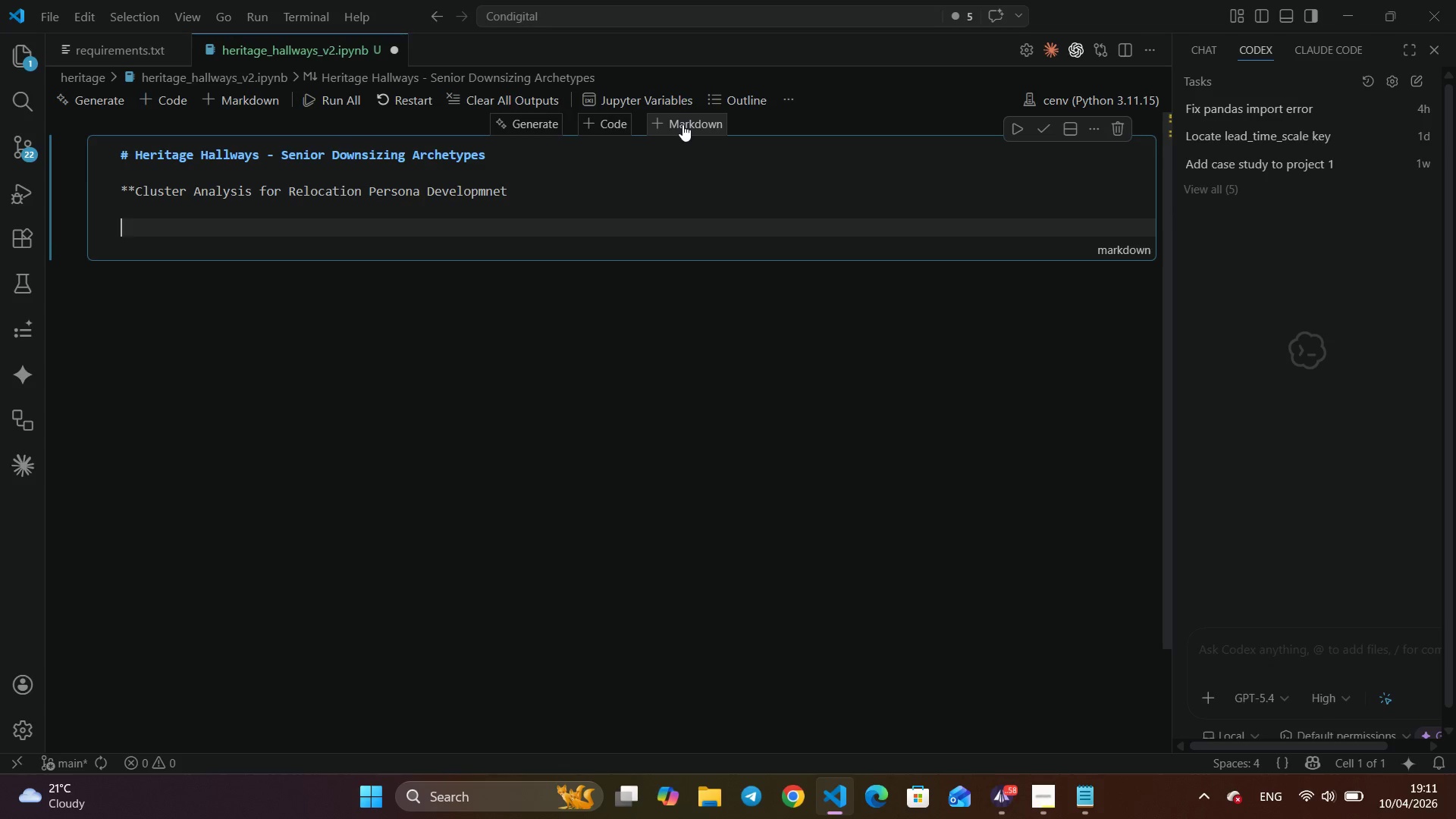 
type(This noteboo )
key(Backspace)
type(k Identifies distinc seno)
key(Backspace)
type(ior downsizing personal)
key(Backspace)
type(s by clustering housing characterstics from  )
key(Backspace)
type(a public dataset. Each cluster is translated)
 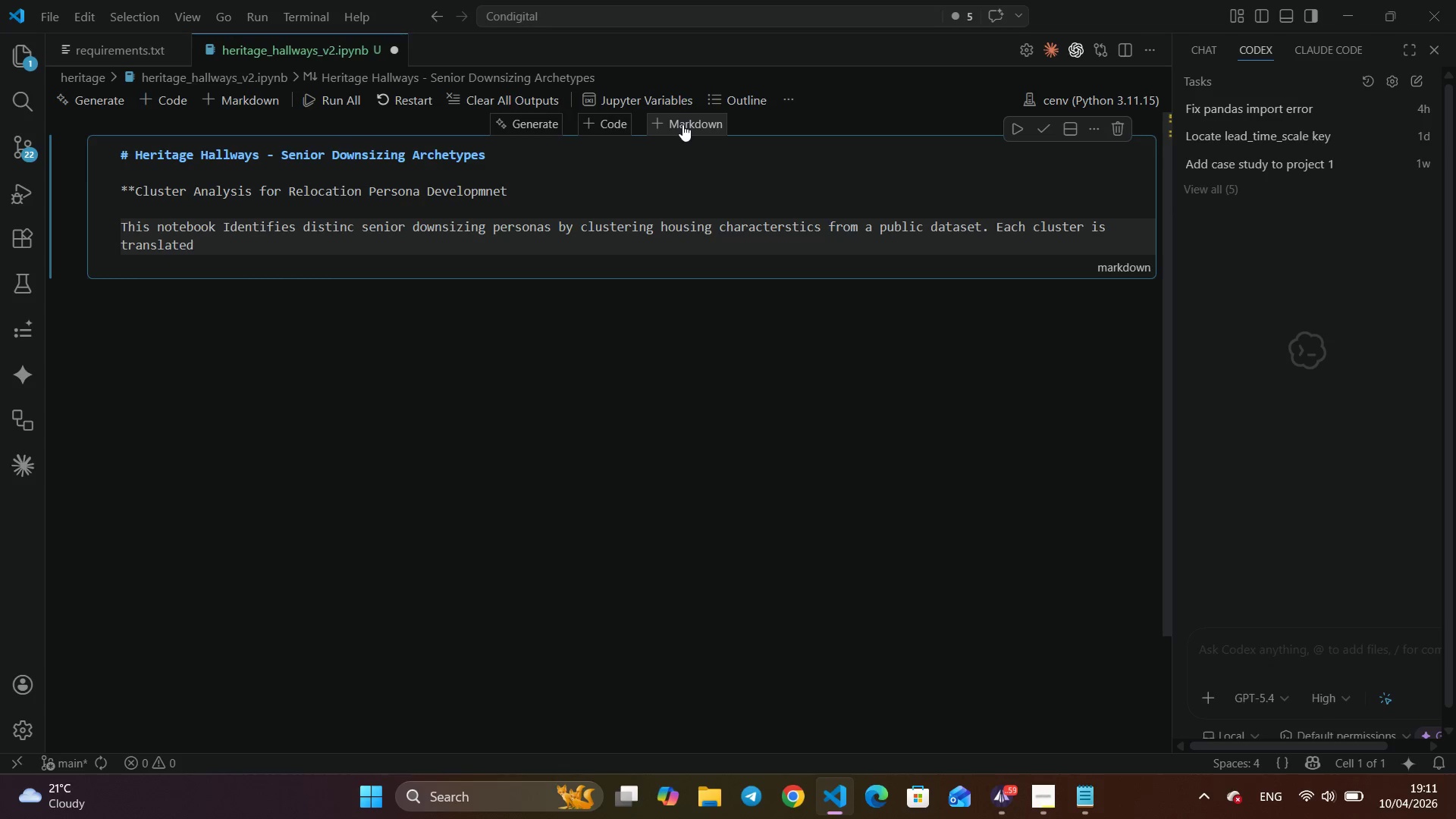 
type( into a practical business archetype to hehp)
key(Backspace)
key(Backspace)
type(lp move managers allocaate)
 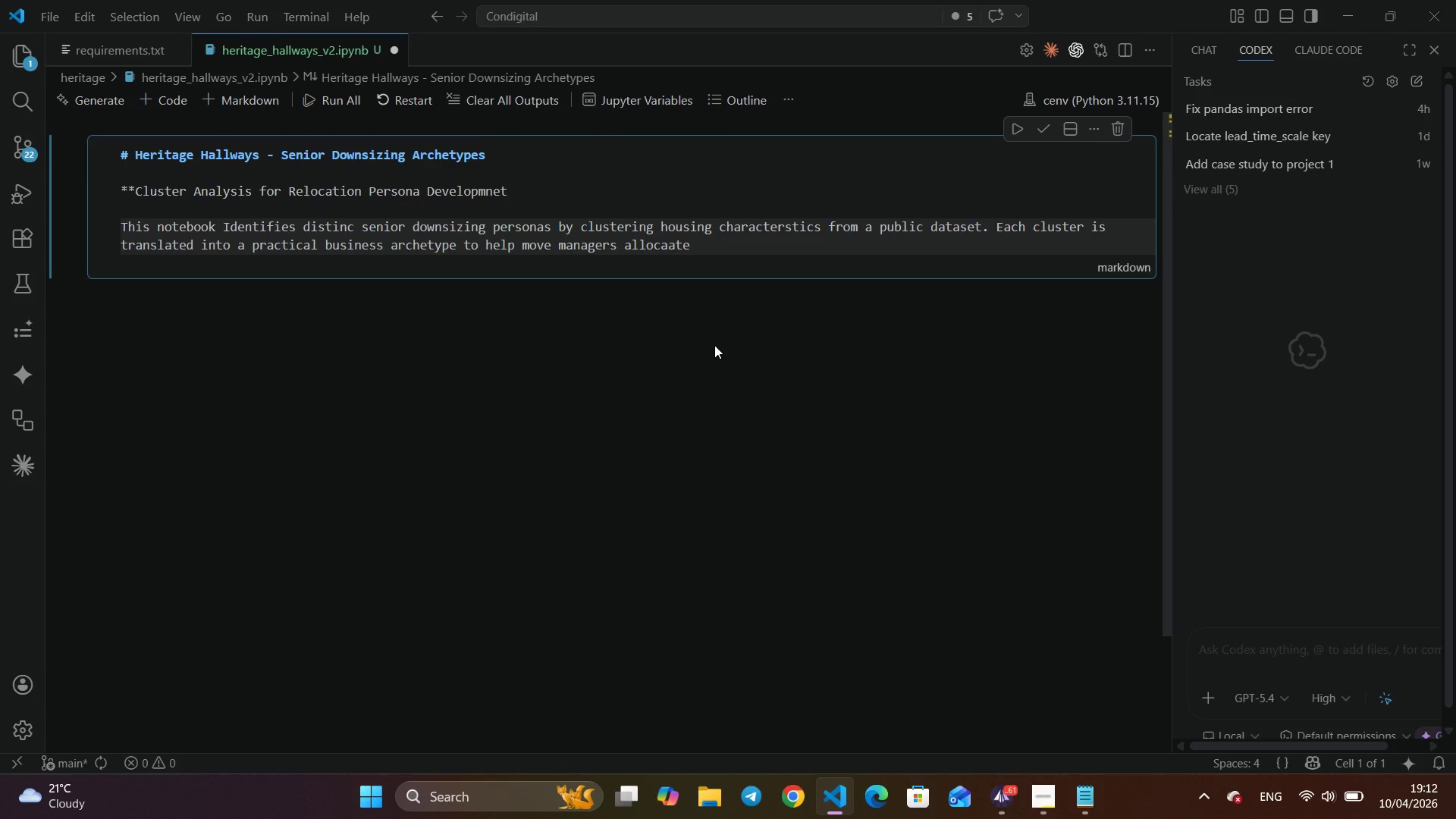 
wait(10.73)
 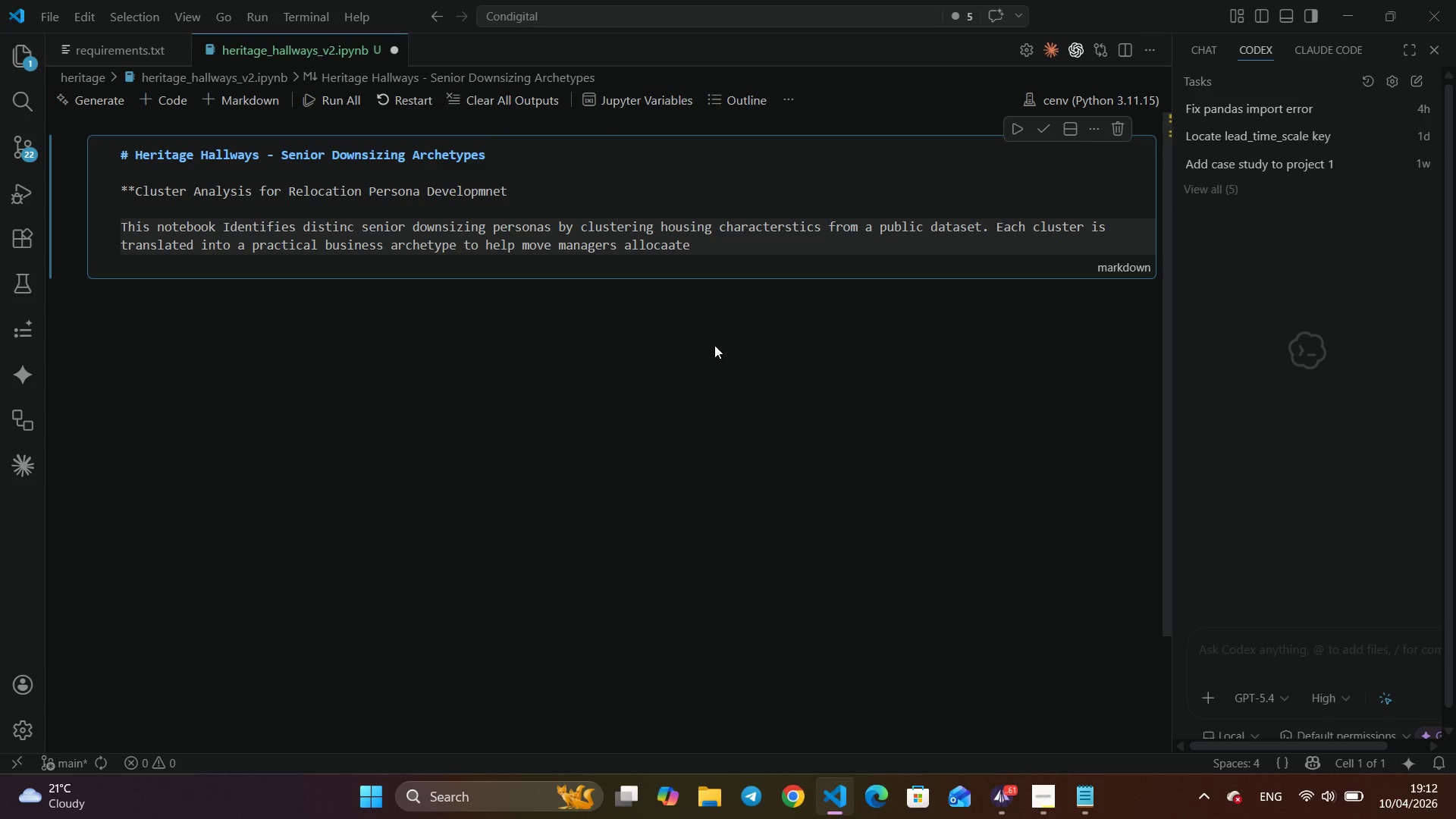 
type( )
key(Backspace)
key(Backspace)
key(Backspace)
key(Backspace)
type(te lba)
key(Backspace)
key(Backspace)
type(abor and emotional support resources more effectively)
 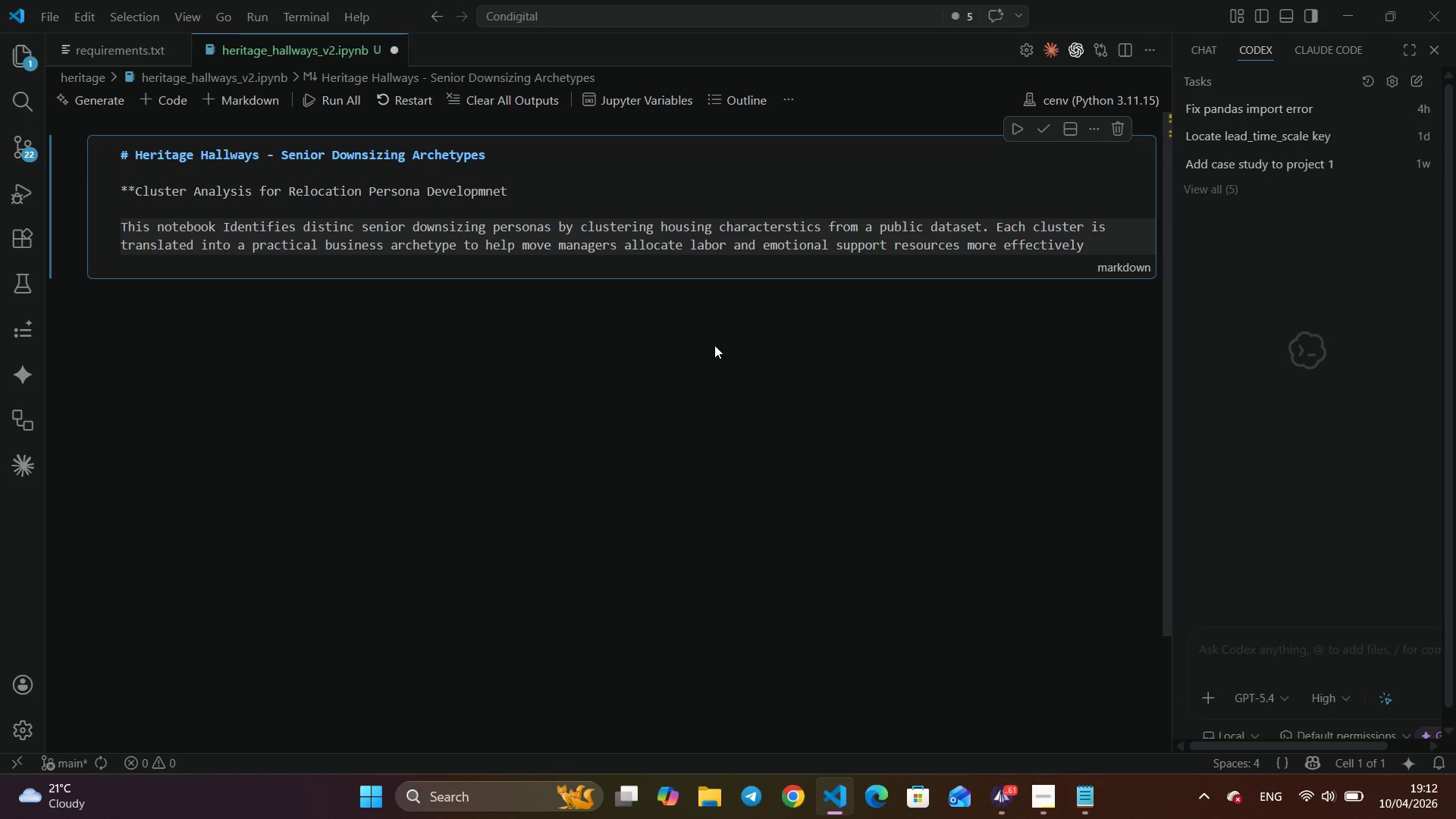 
wait(12.53)
 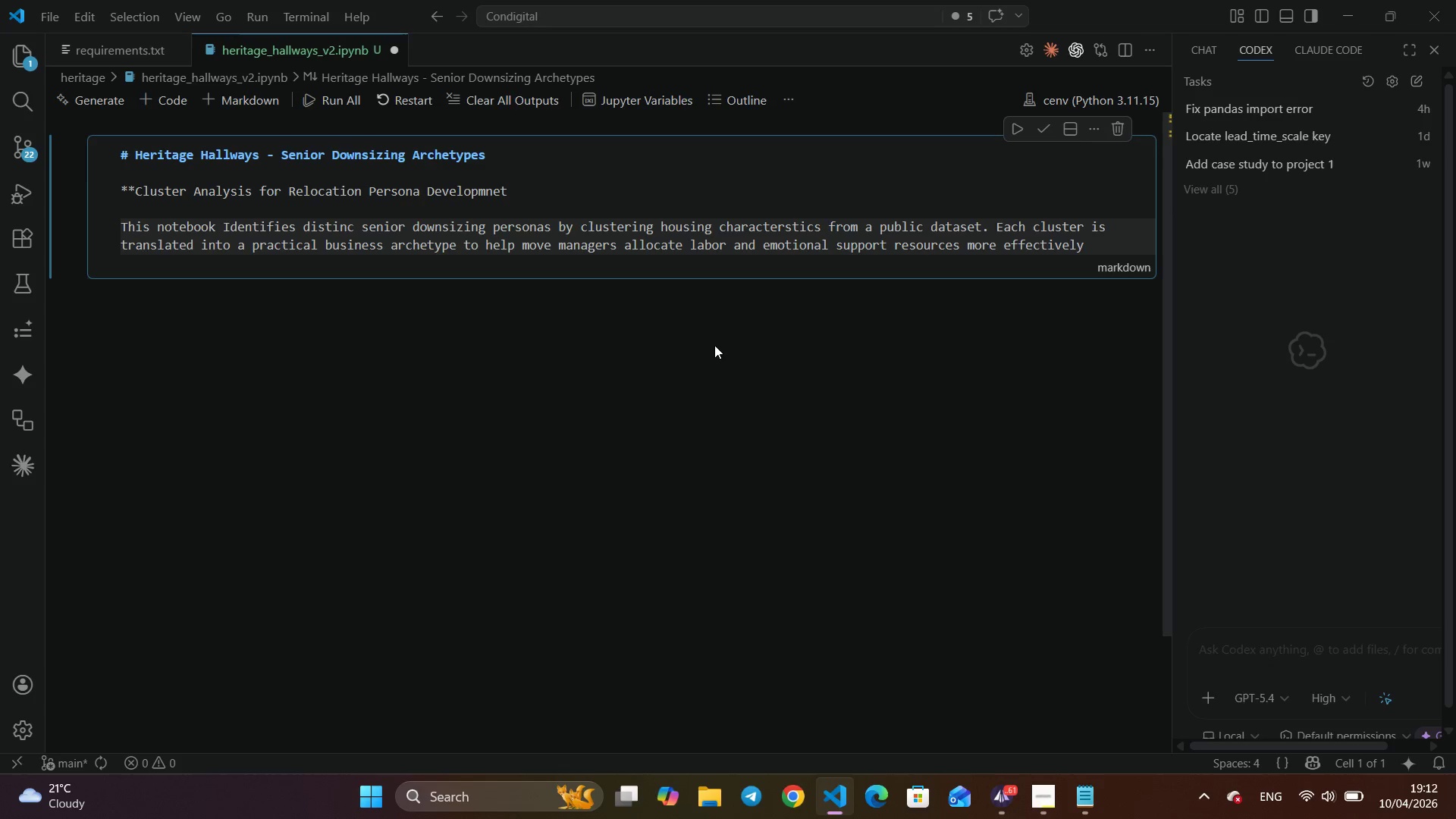 
key(Numpad4)
 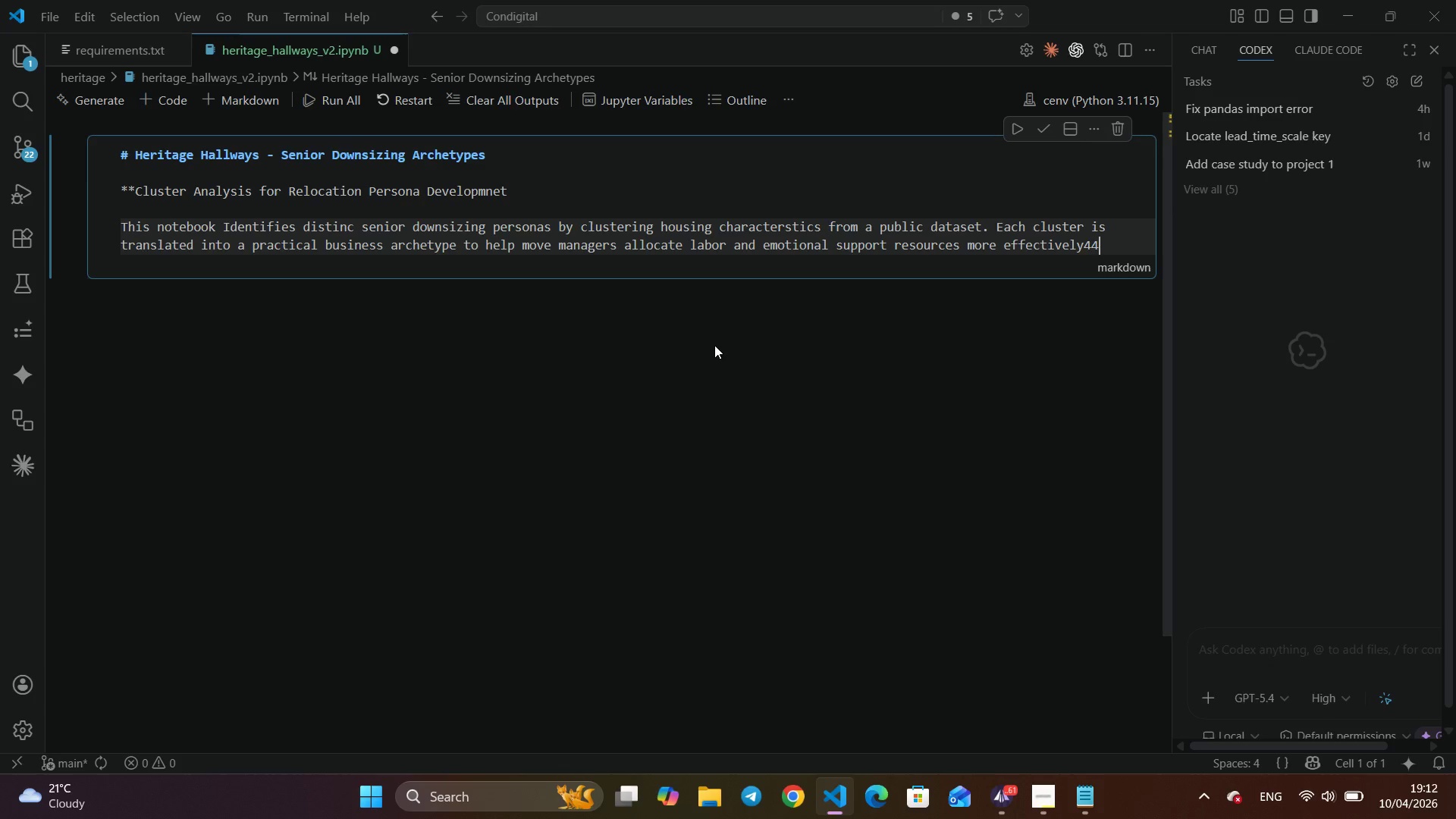 
key(Numpad4)
 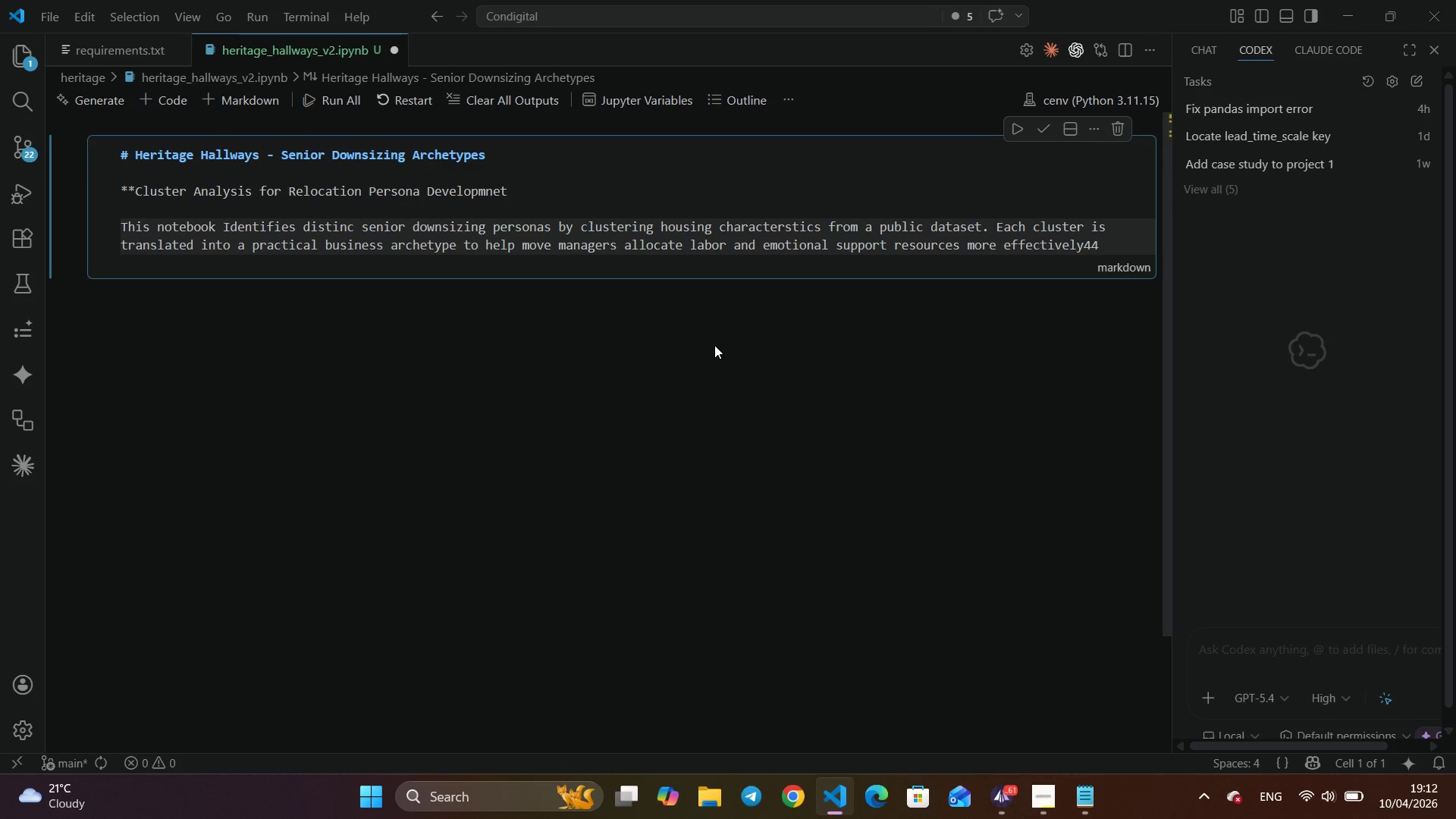 
key(Backspace)
 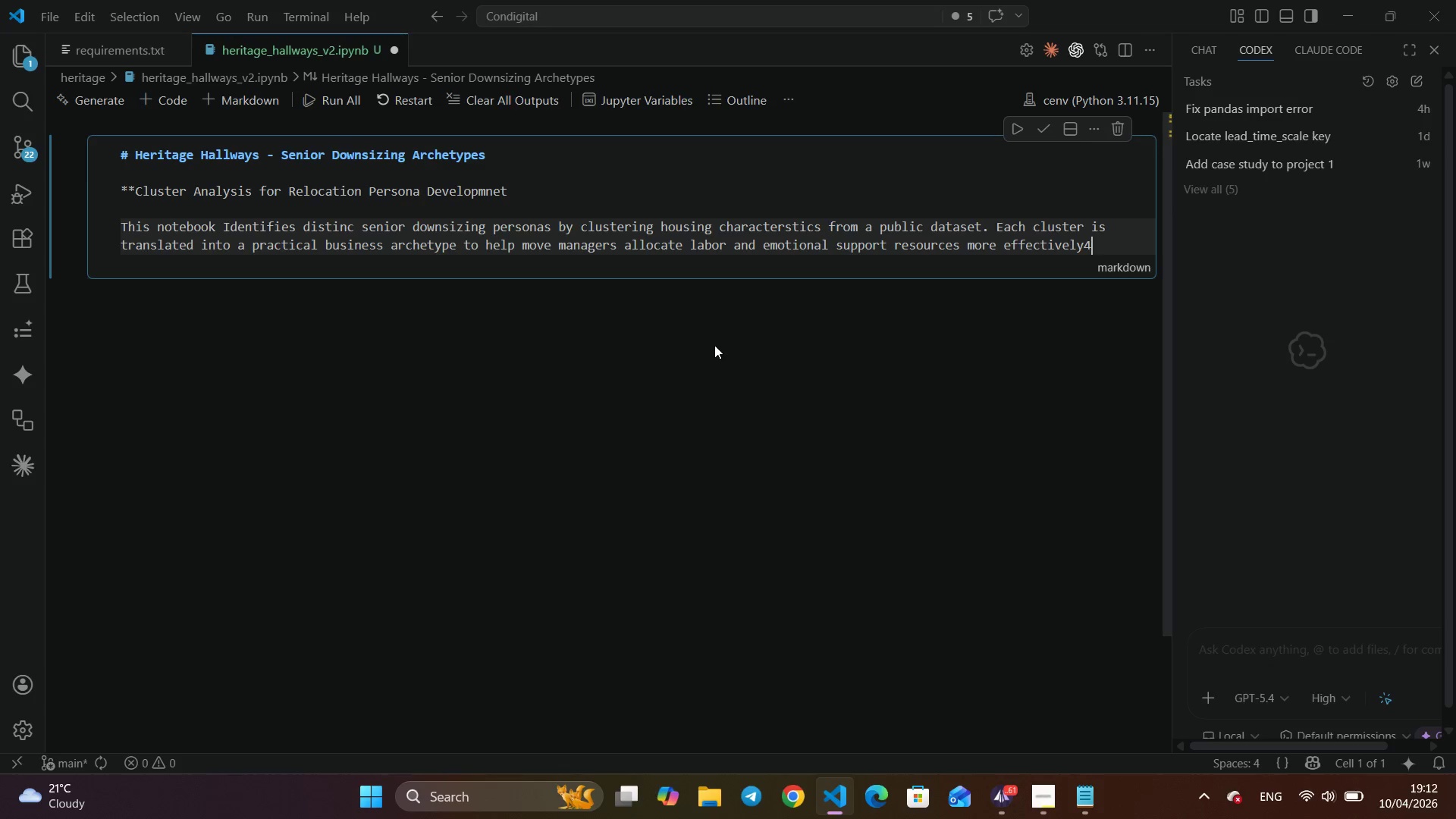 
key(Backspace)
 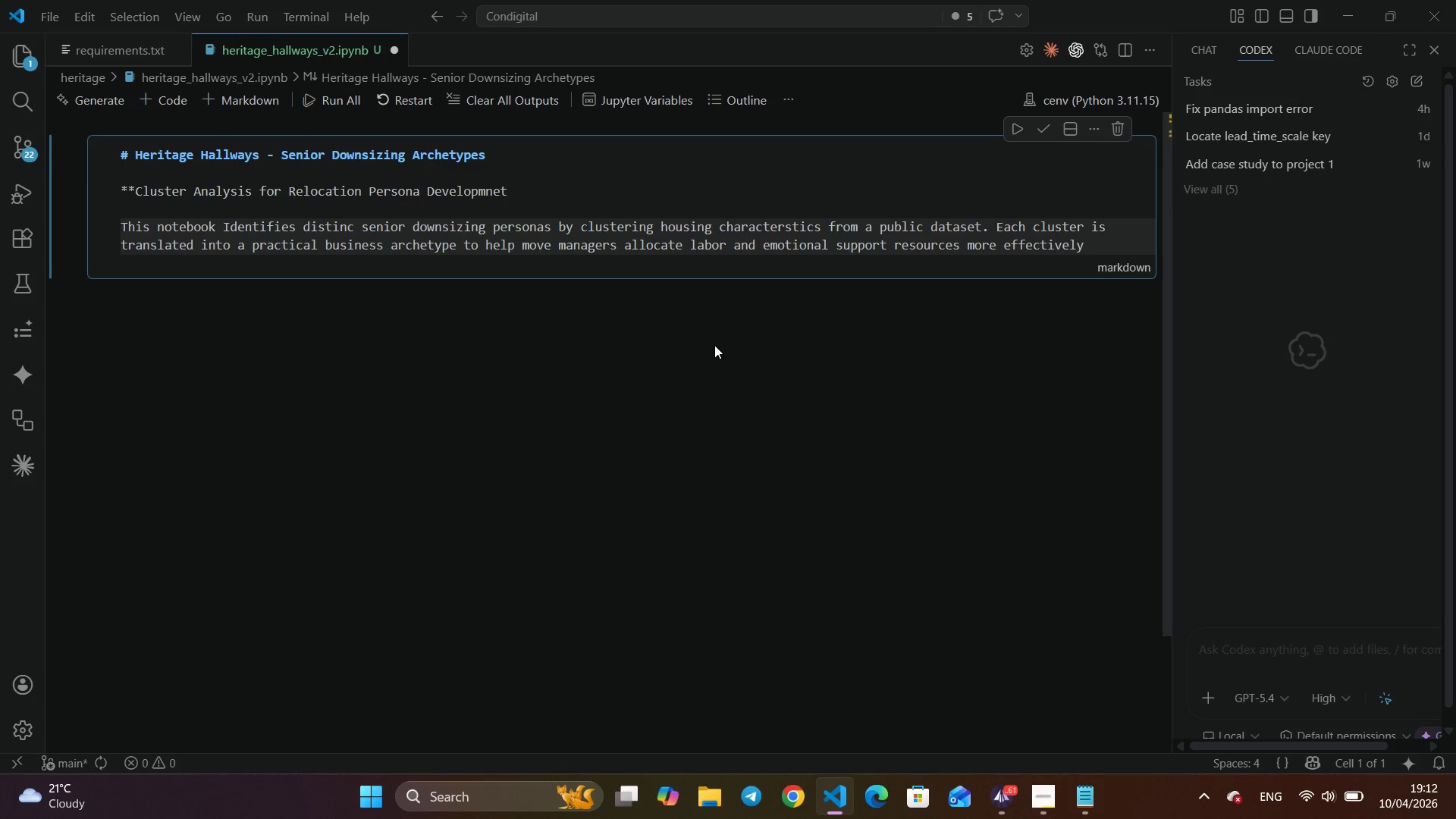 
key(Period)
 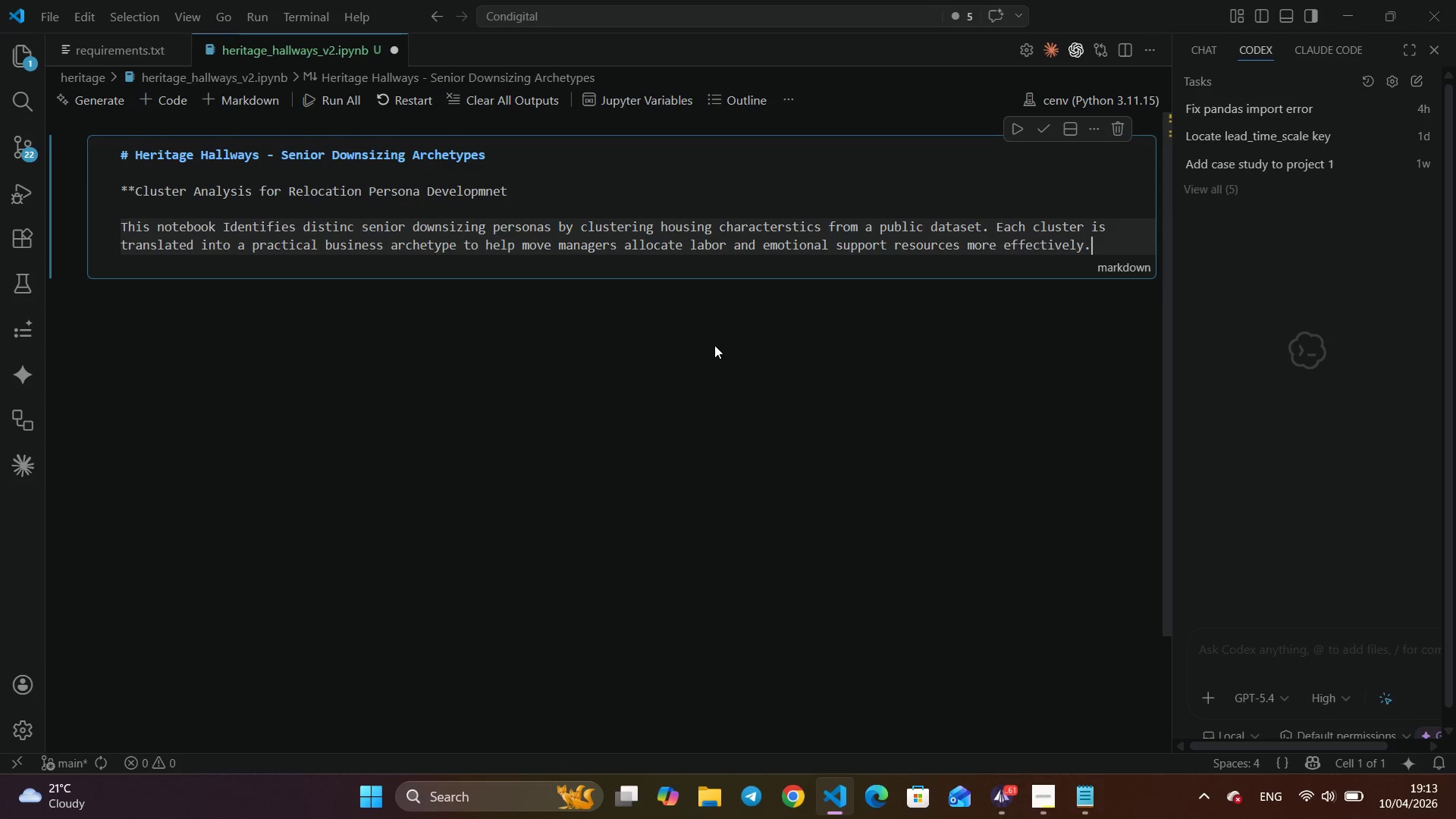 
key(Enter)
 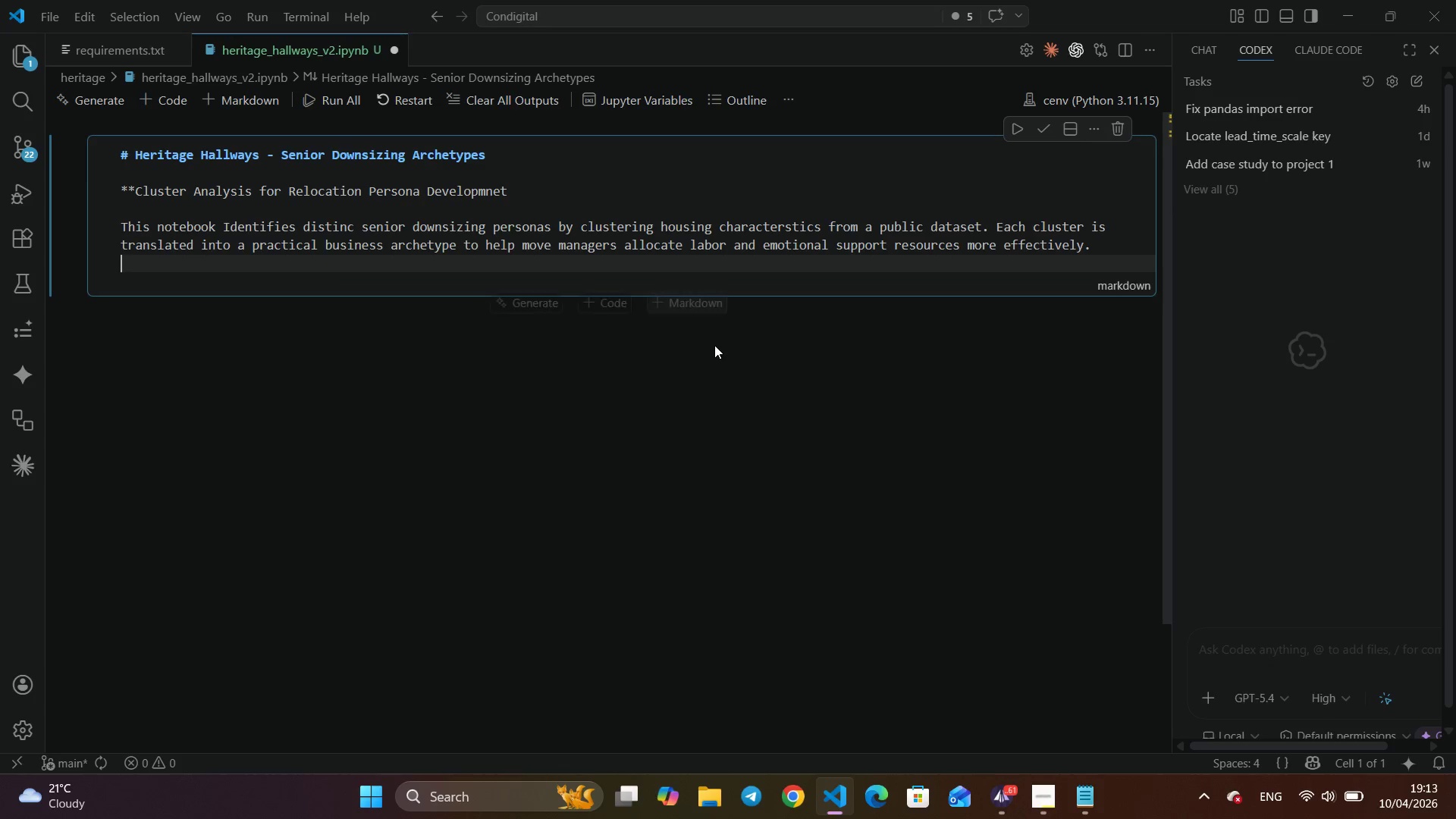 
key(Enter)
 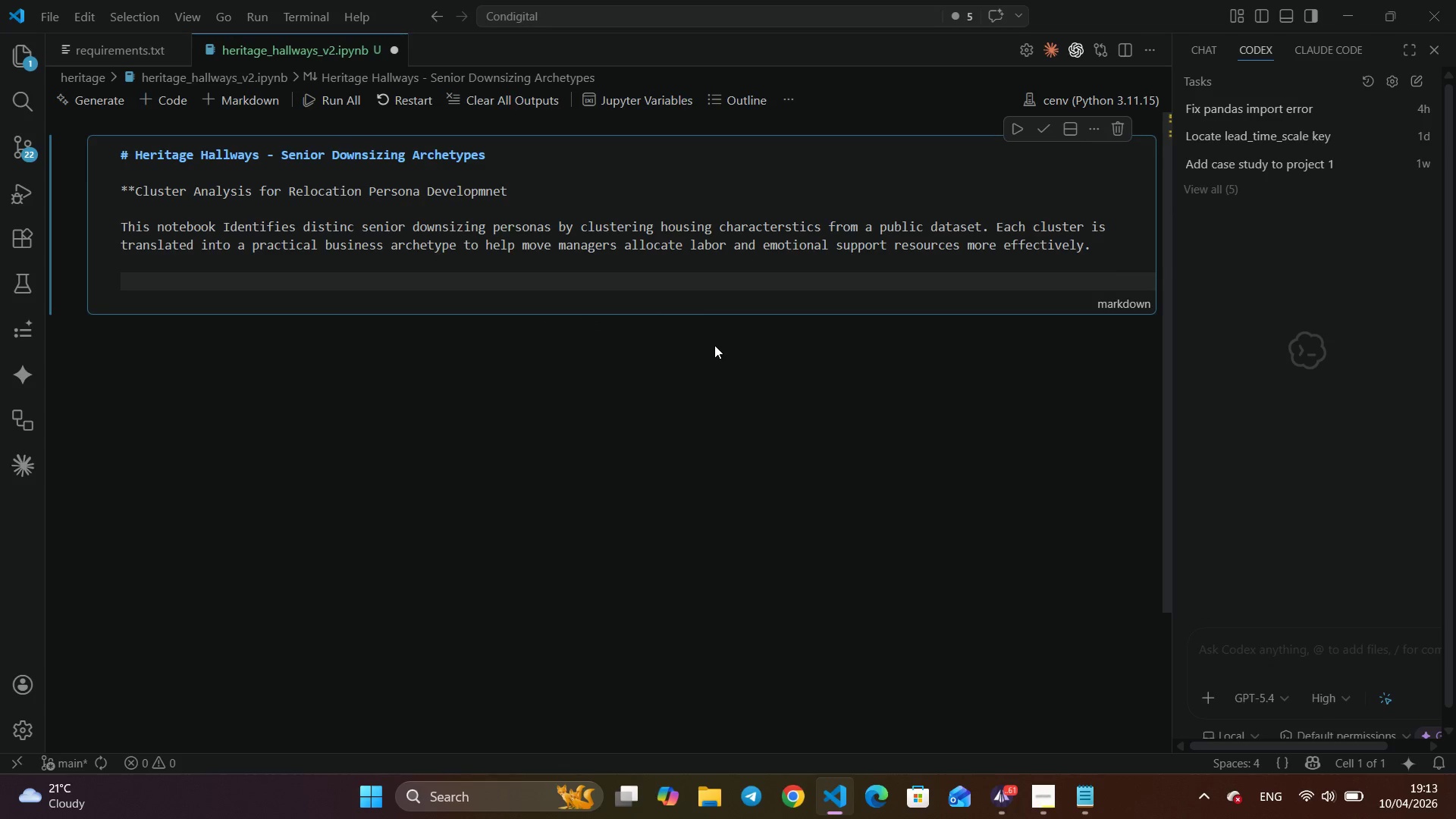 
type(#### Data Socur)
key(Backspace)
key(Backspace)
key(Backspace)
type(urce & Justification)
 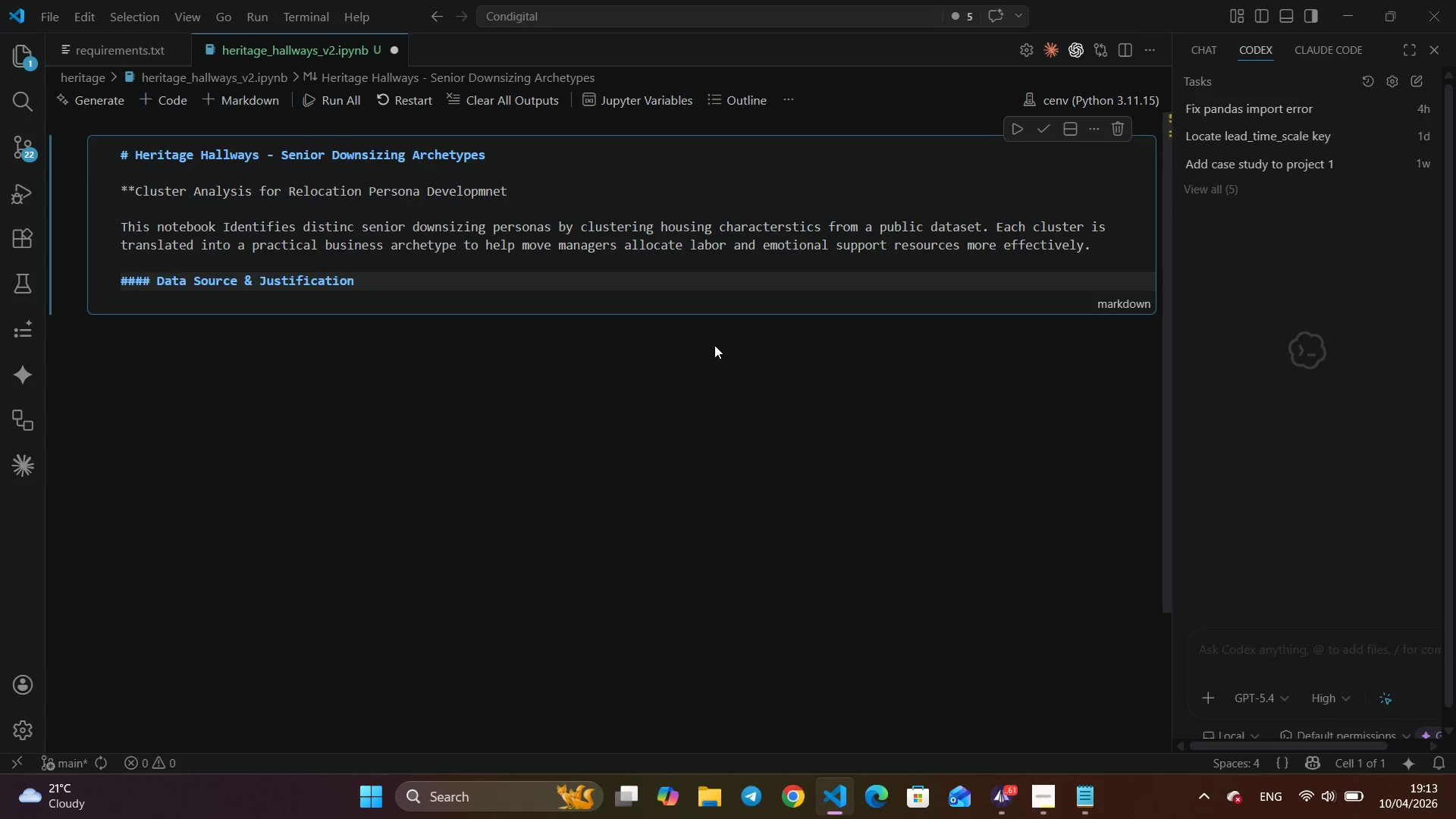 
key(Enter)
 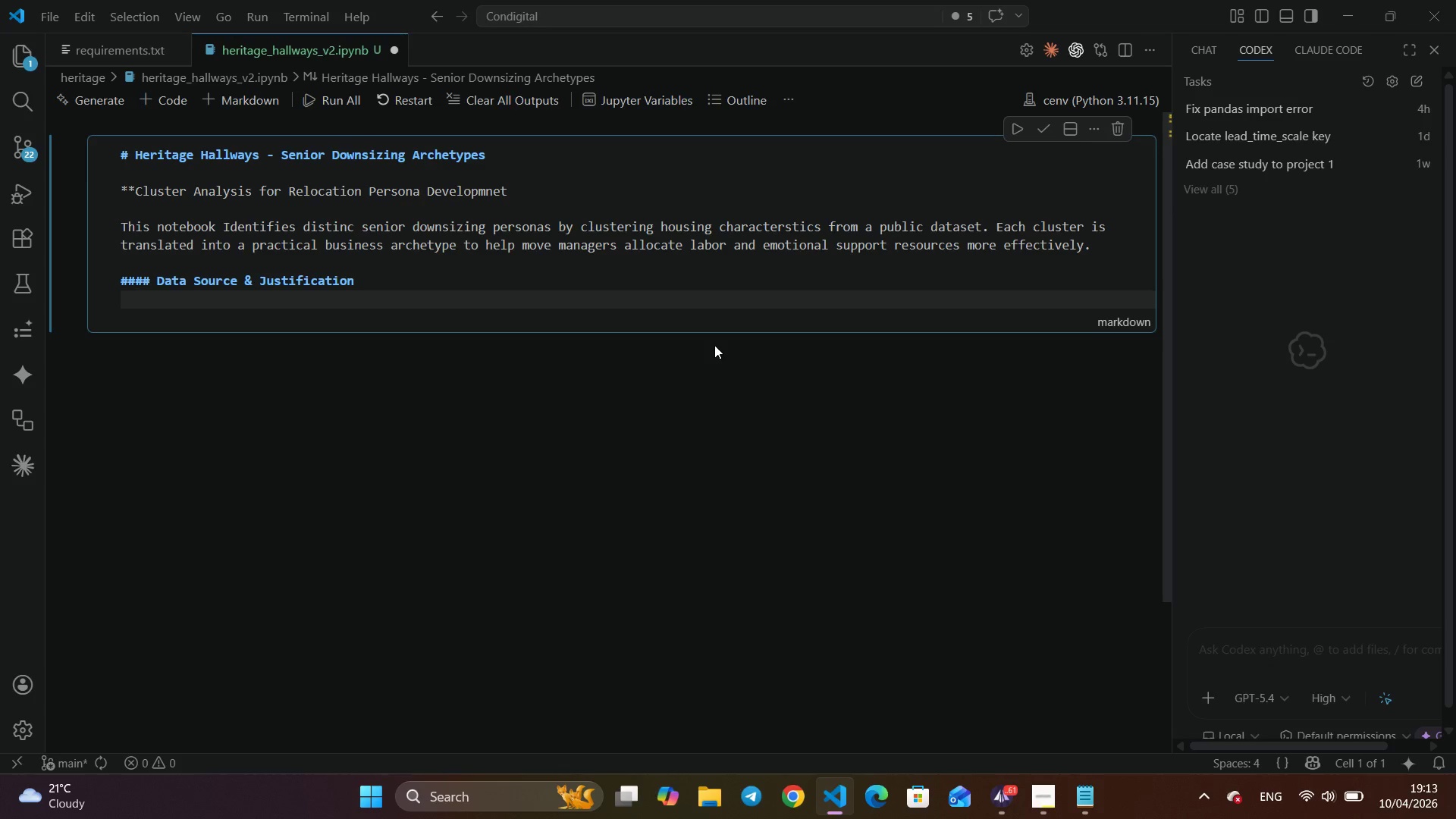 
wait(12.3)
 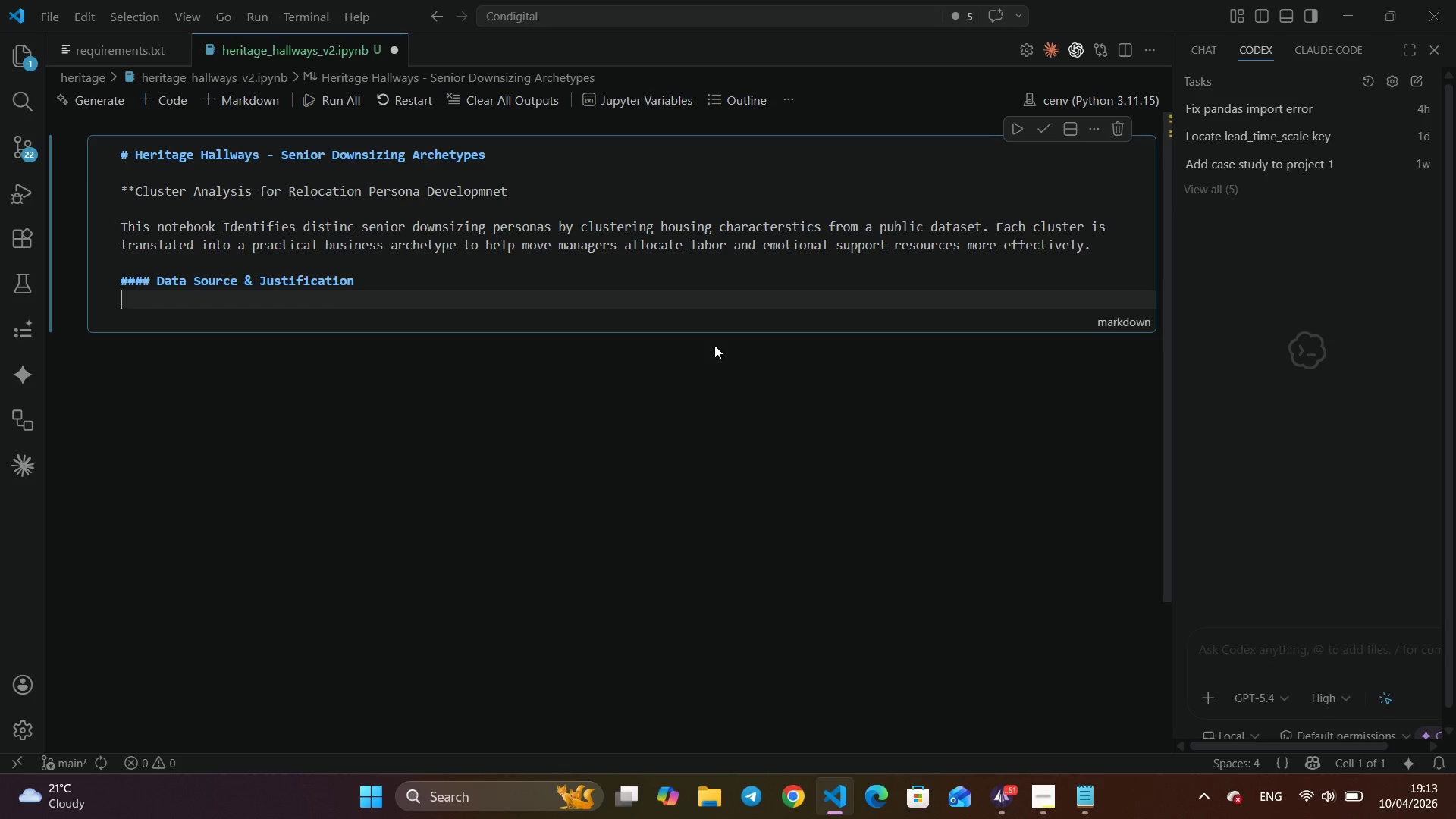 
type(**Dataset:** Ames Housing Dataset: publicly available via kaggle (Dean De S)
key(Backspace)
type(Cock )
key(Backspace)
type(, 2011)
 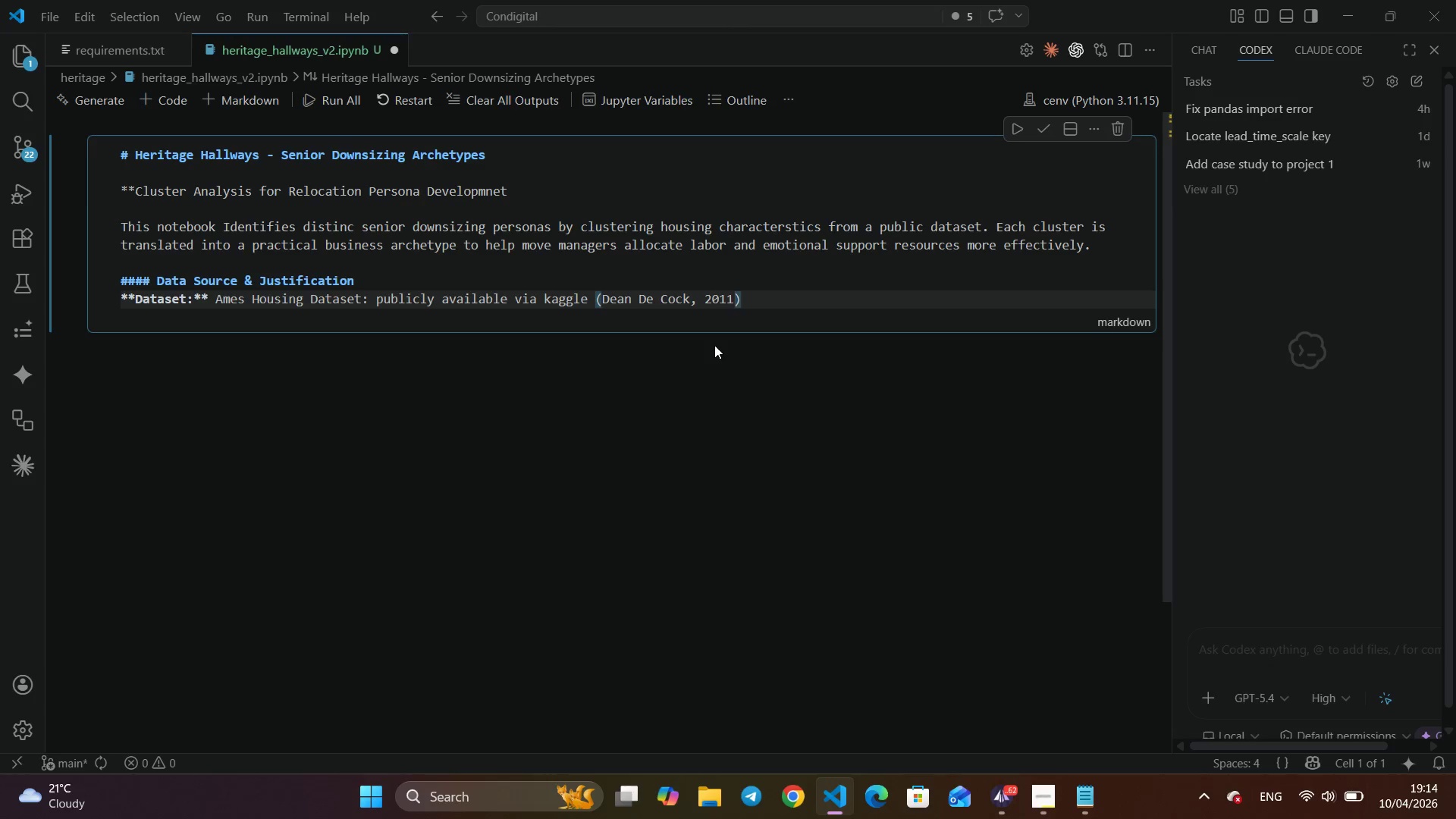 
key(ArrowRight)
 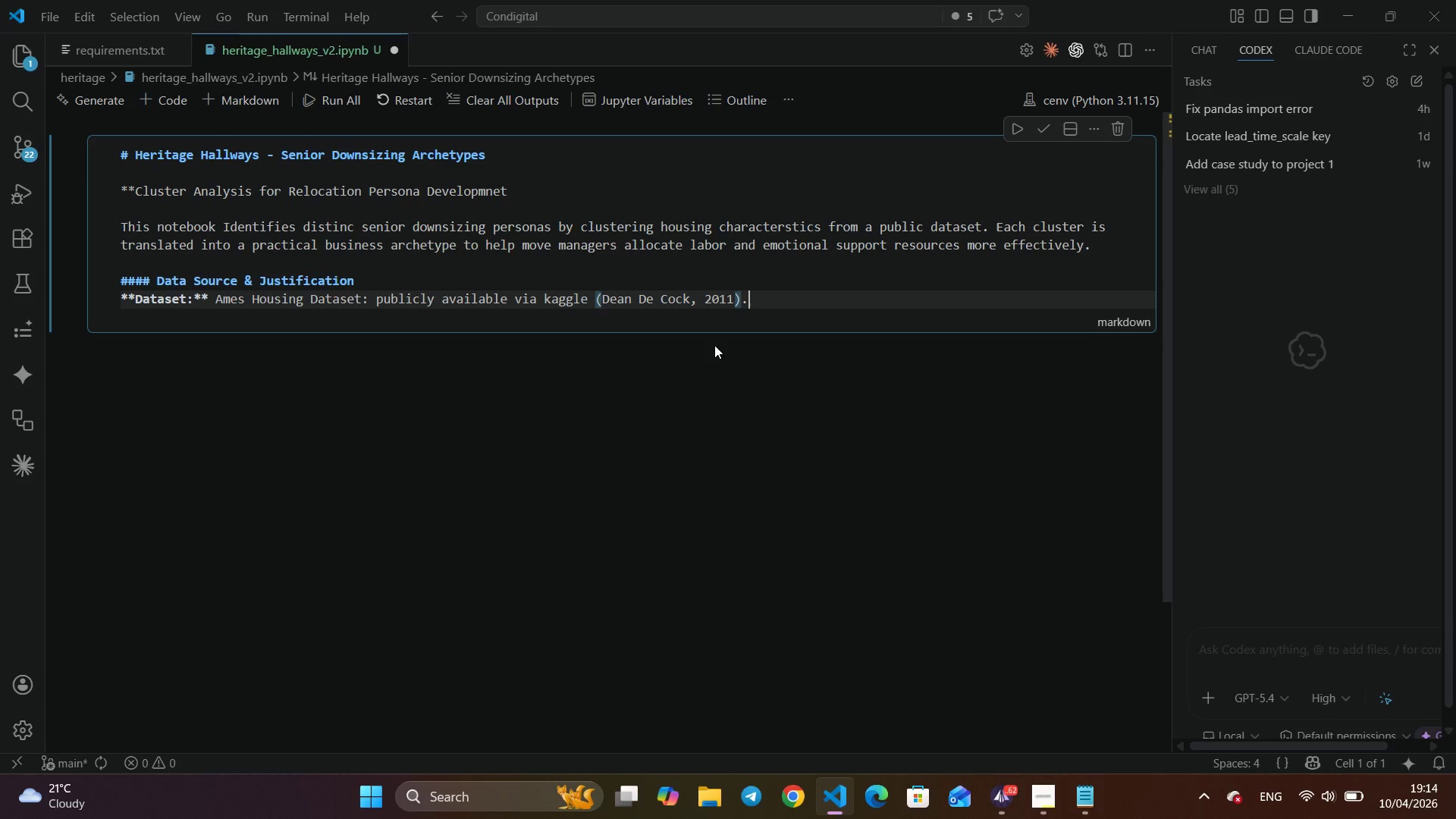 
type(. Contains 1,460 resie)
key(Backspace)
type(dential property)
 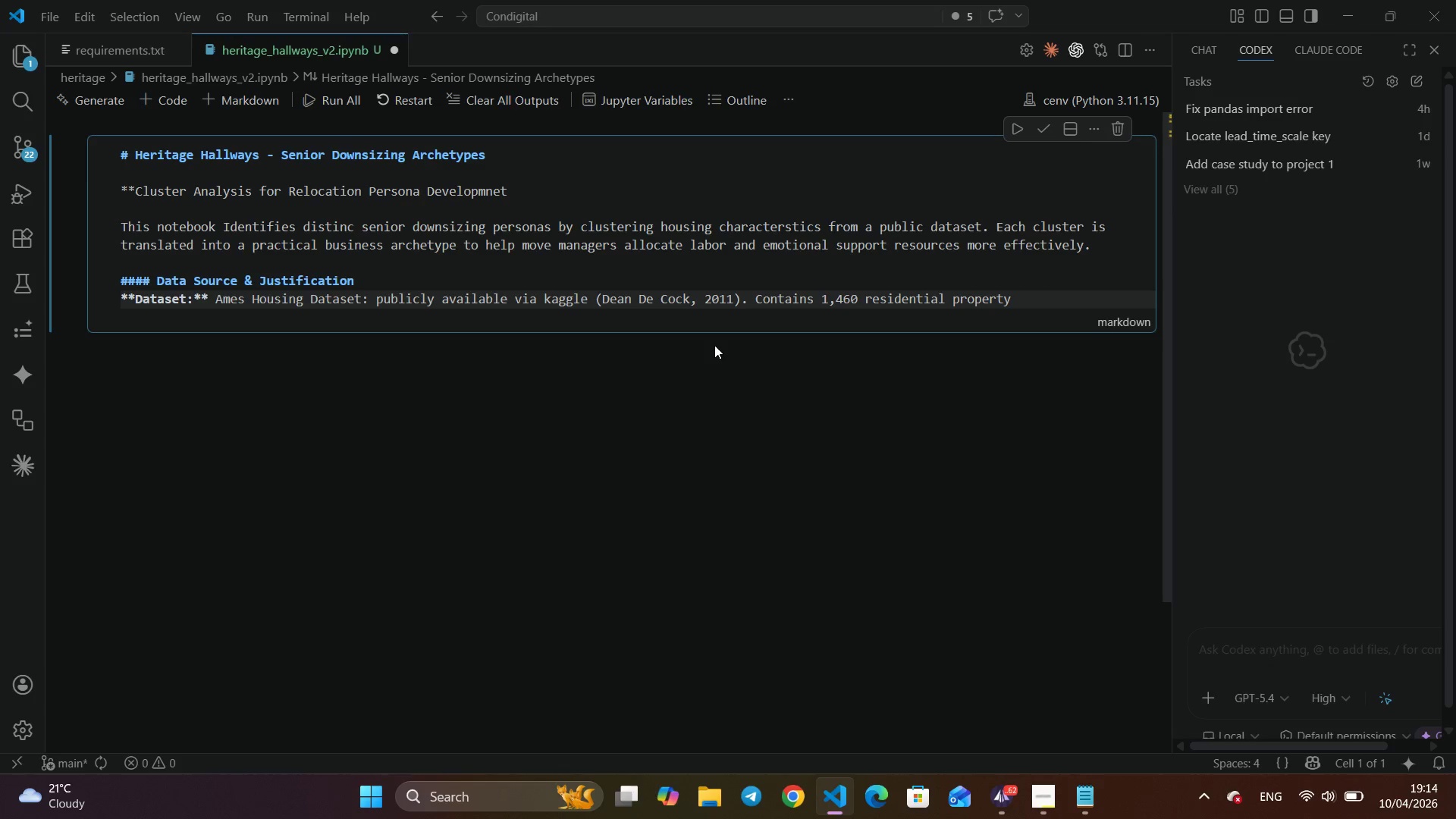 
type( records with 81 features covering home size, room cu)
key(Backspace)
type(ounts, cont)
key(Backspace)
type(struction year, conditoin and neighborhood)
 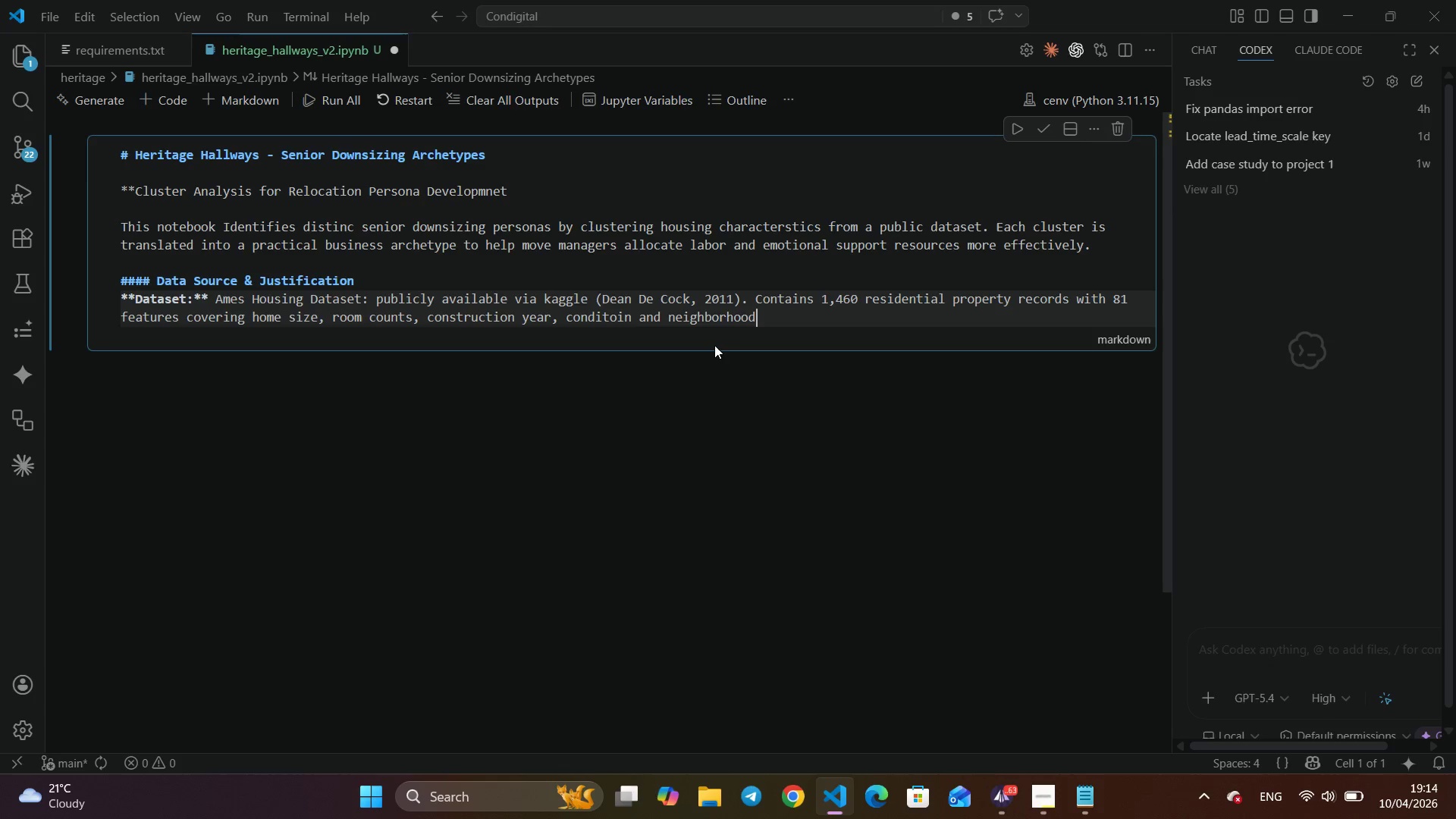 
key(ArrowLeft)
 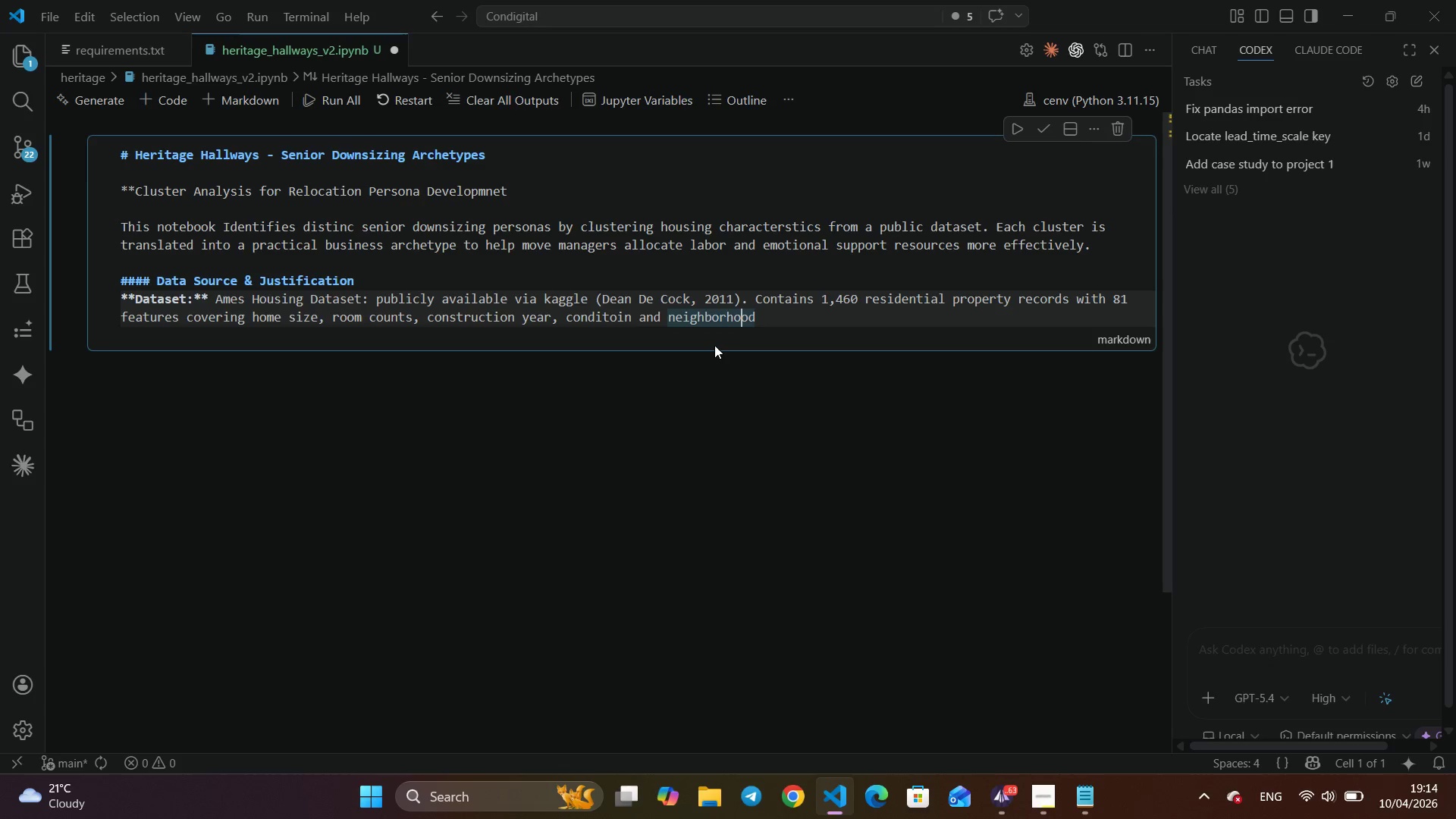 
hold_key(key=ArrowLeft, duration=0.73)
 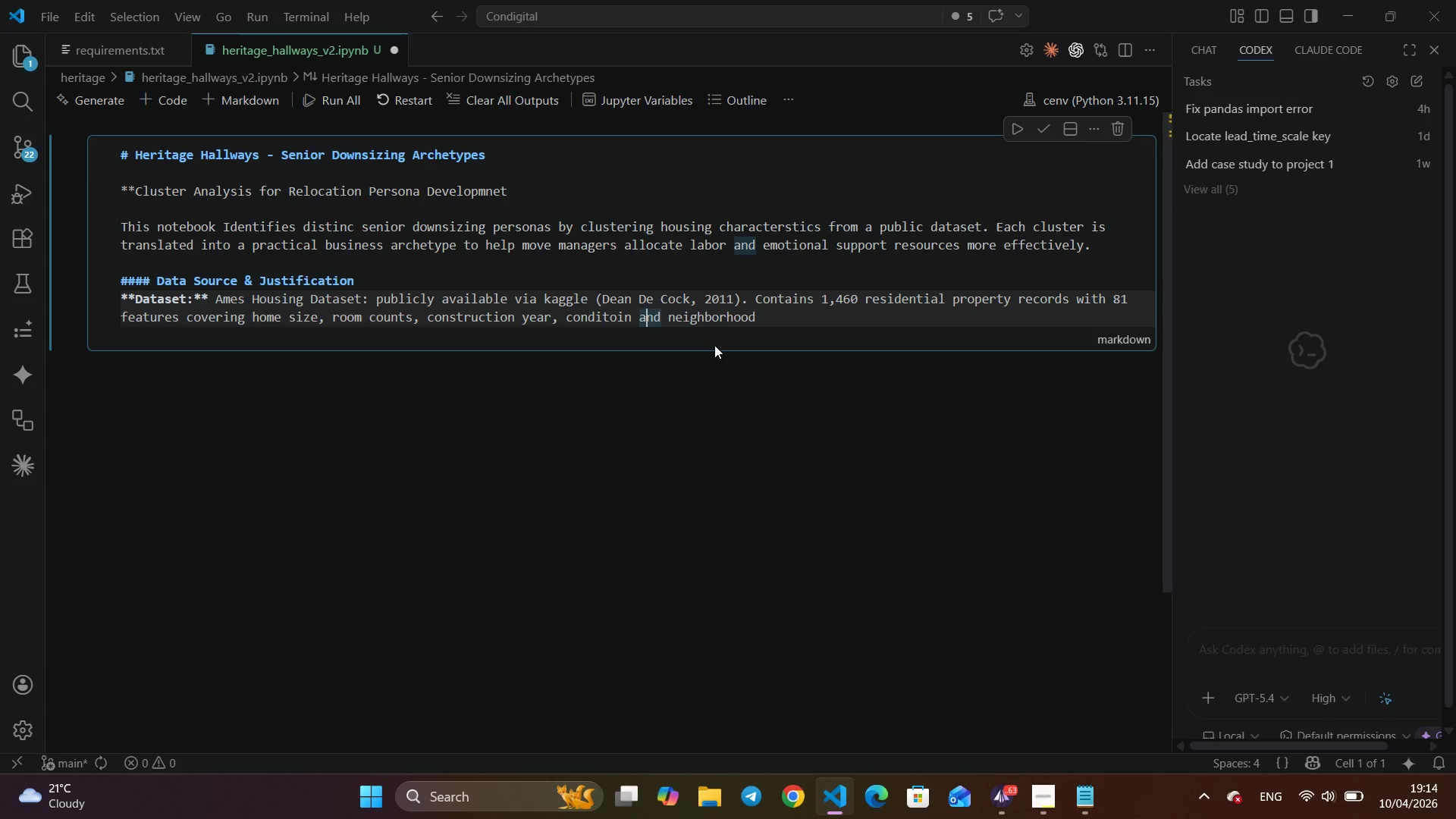 
key(ArrowLeft)
 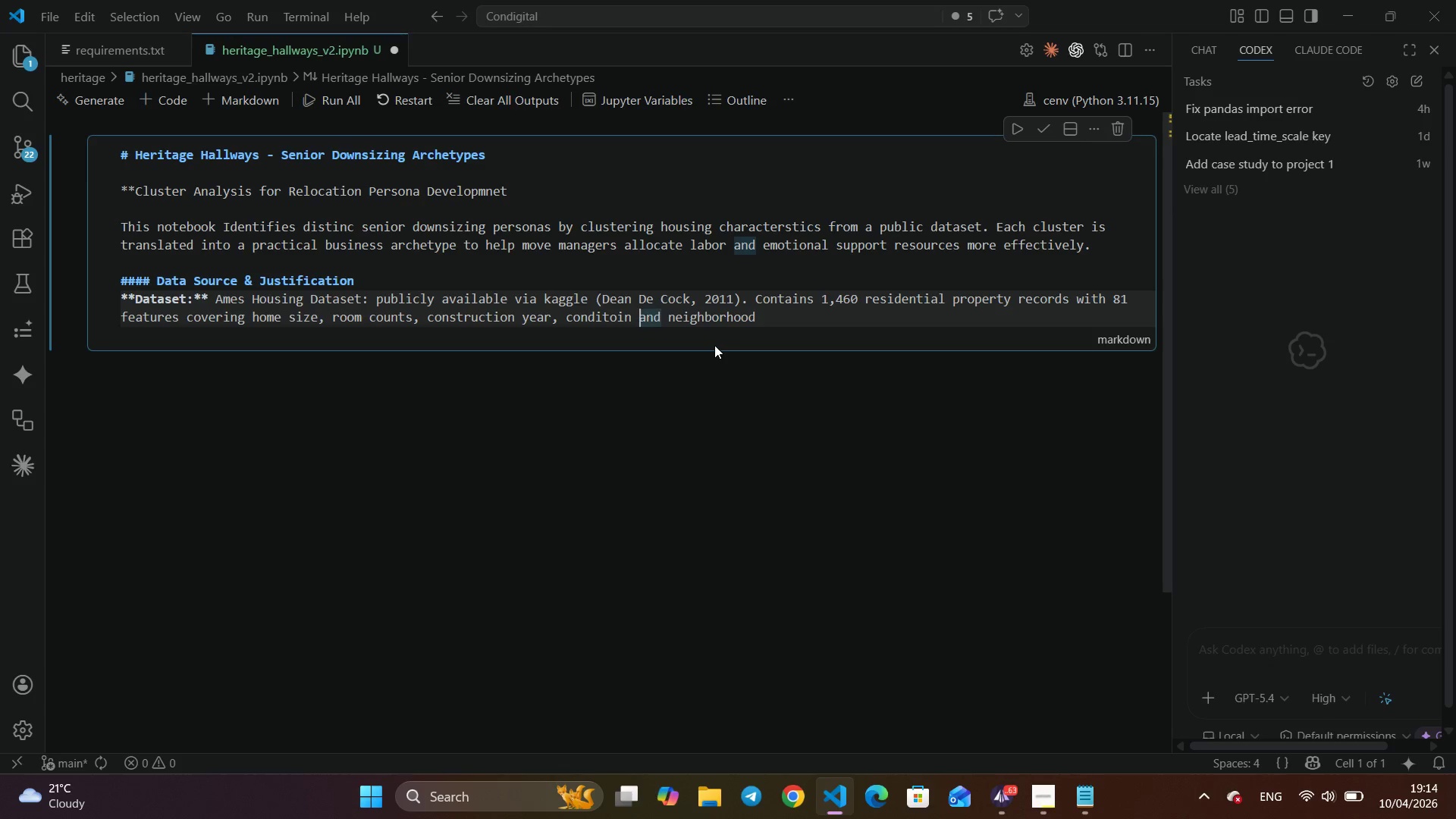 
key(ArrowLeft)
 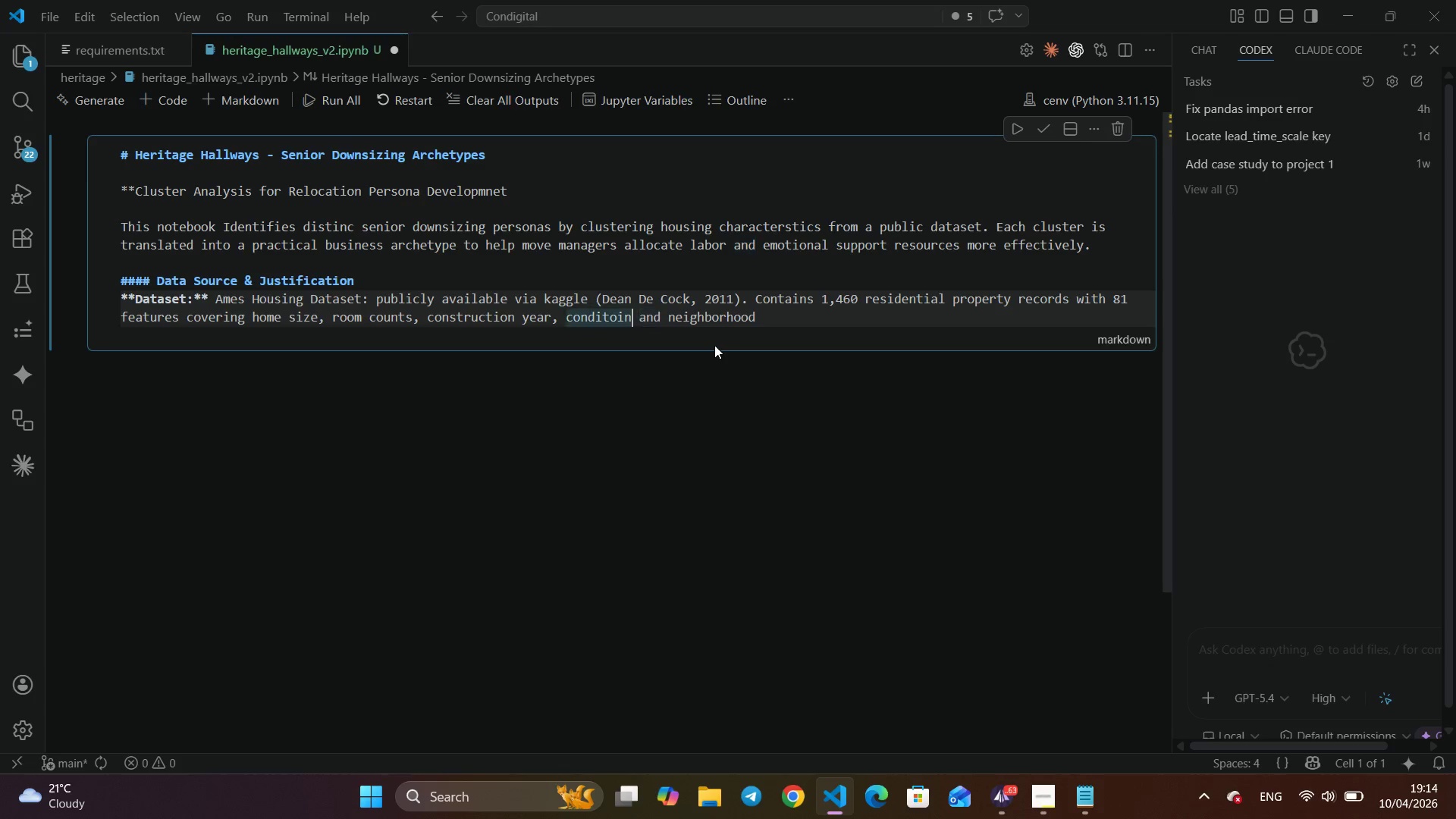 
key(ArrowLeft)
 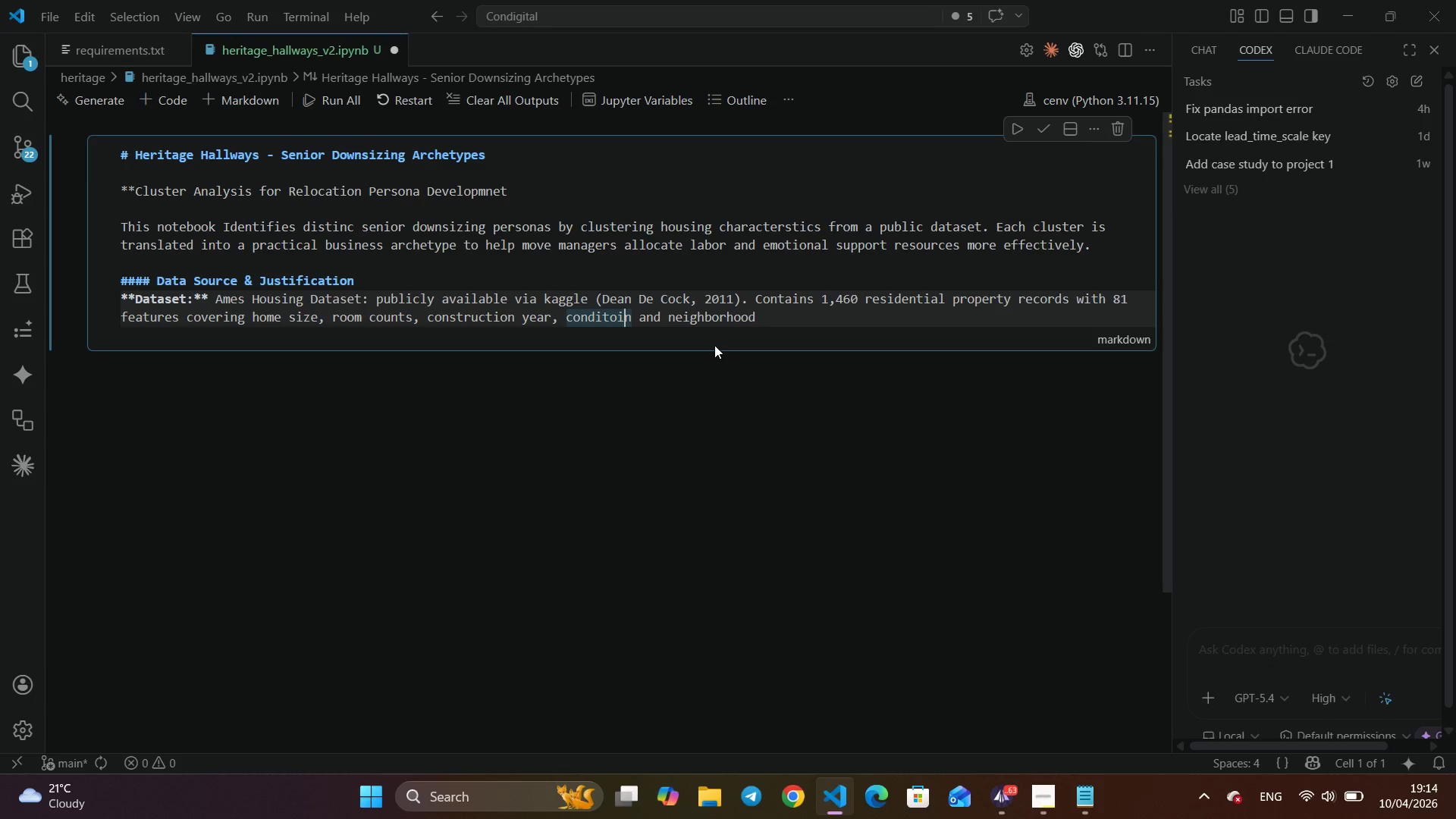 
key(ArrowLeft)
 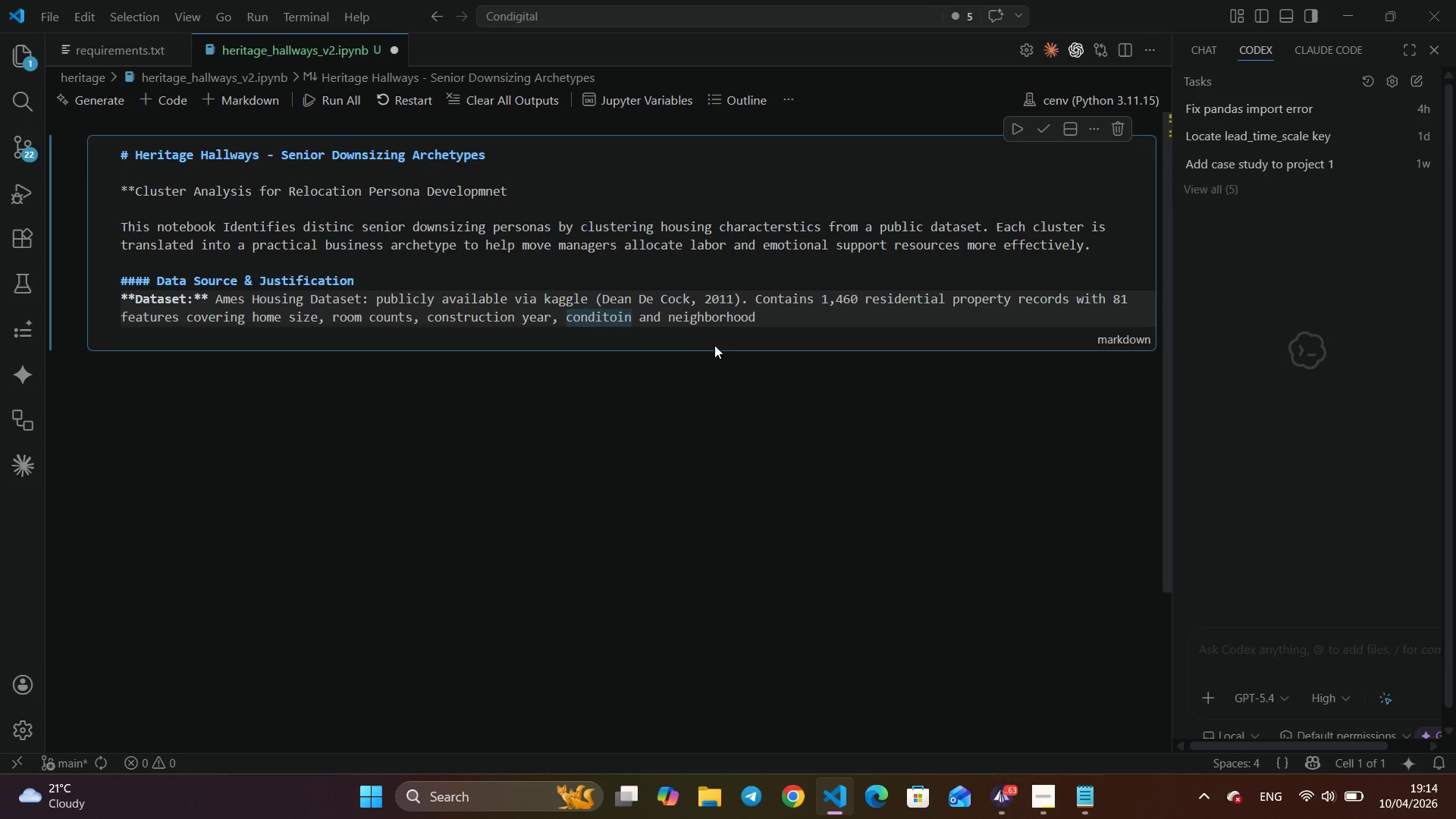 
type(0)
key(Backspace)
key(Backspace)
type(io)
 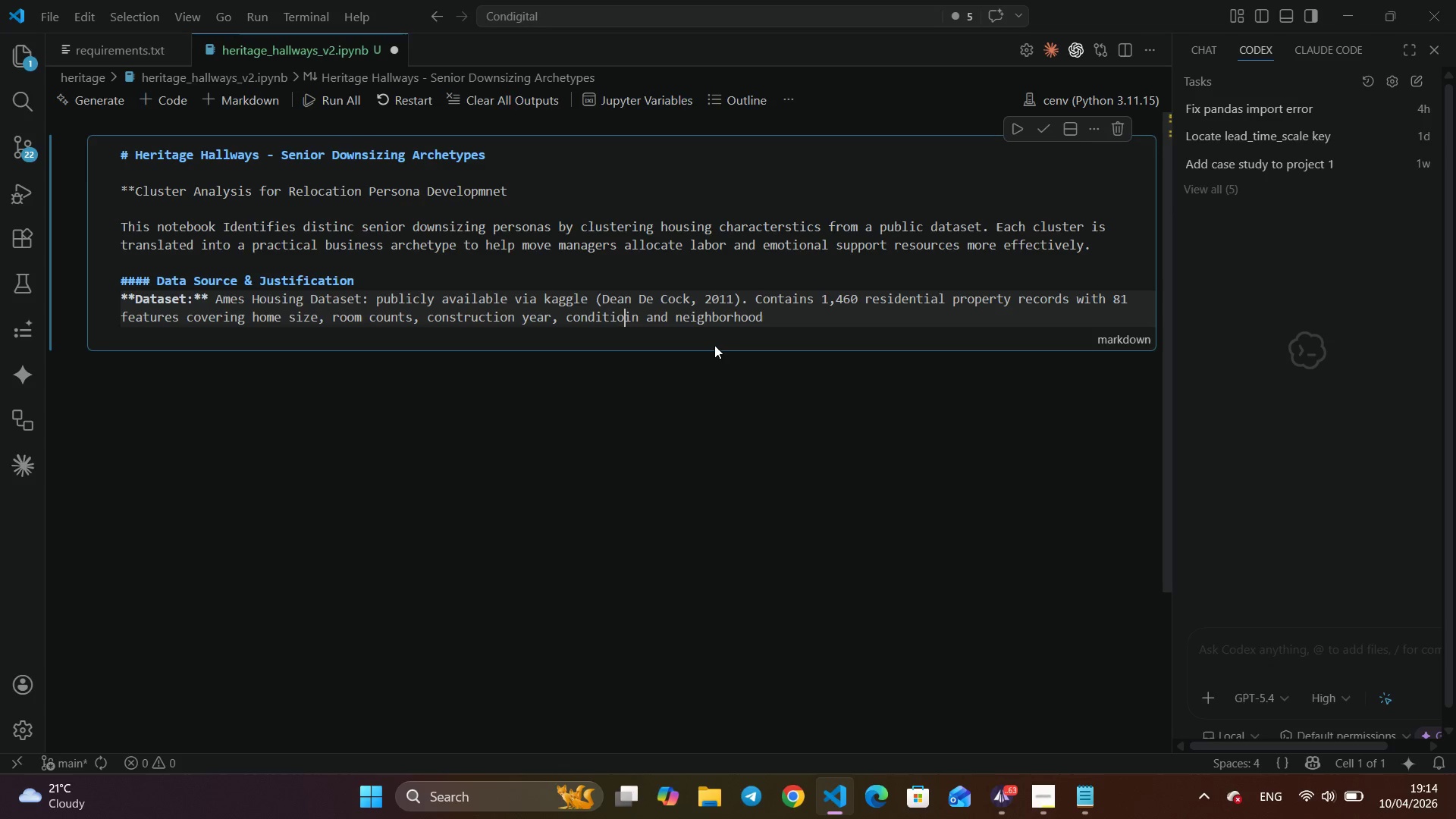 
key(ArrowRight)
 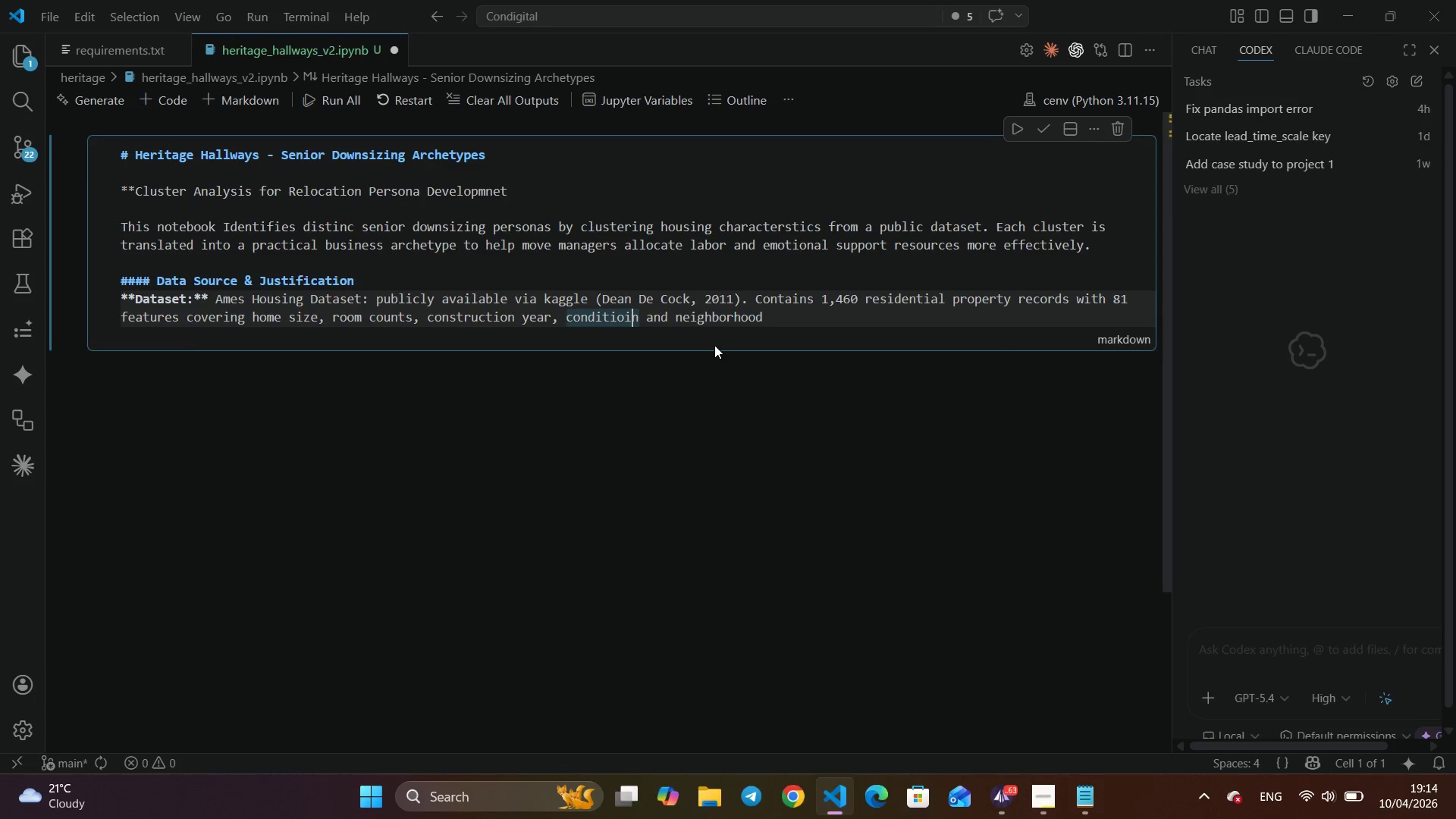 
key(Enter)
 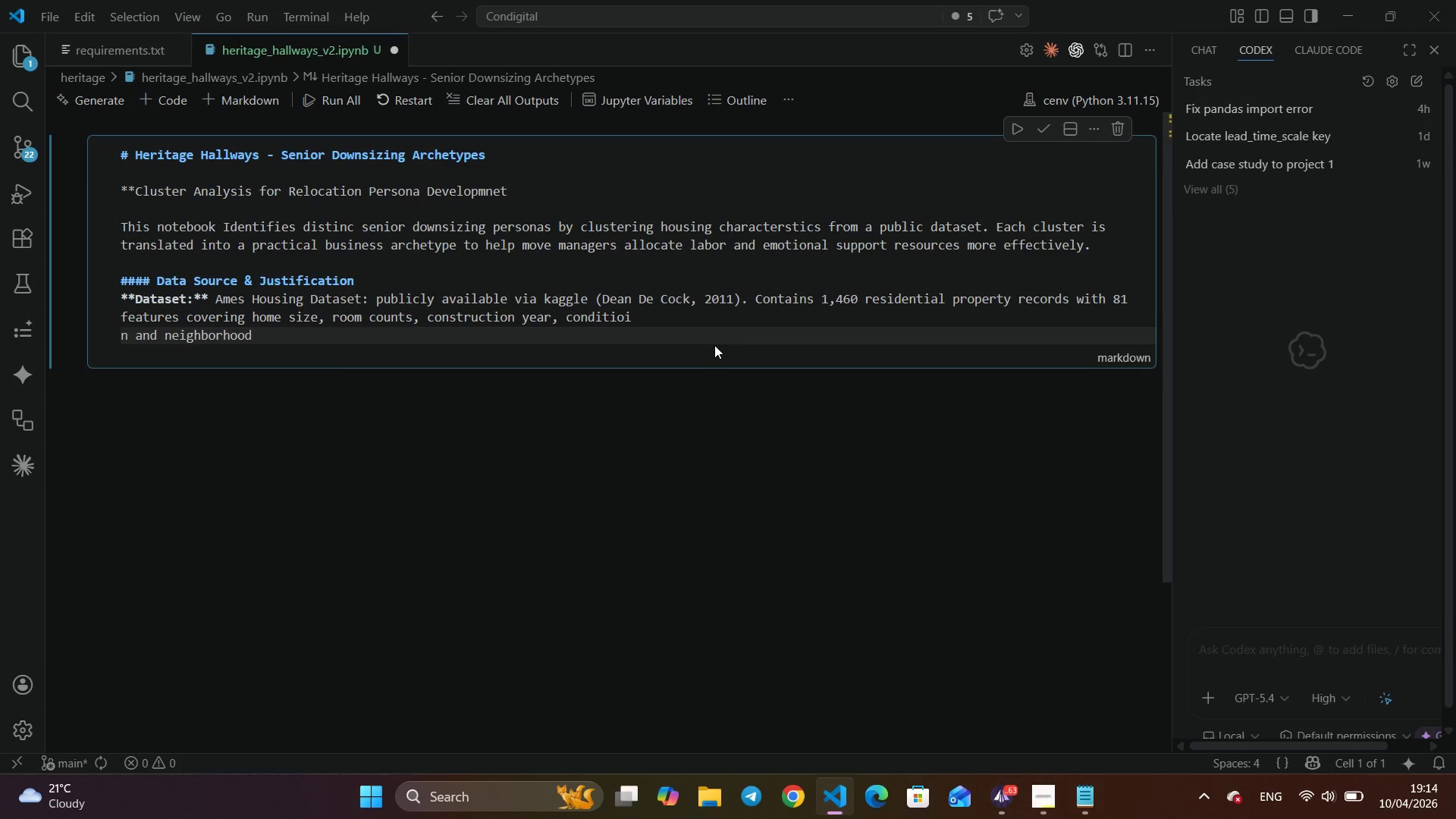 
key(Backspace)
 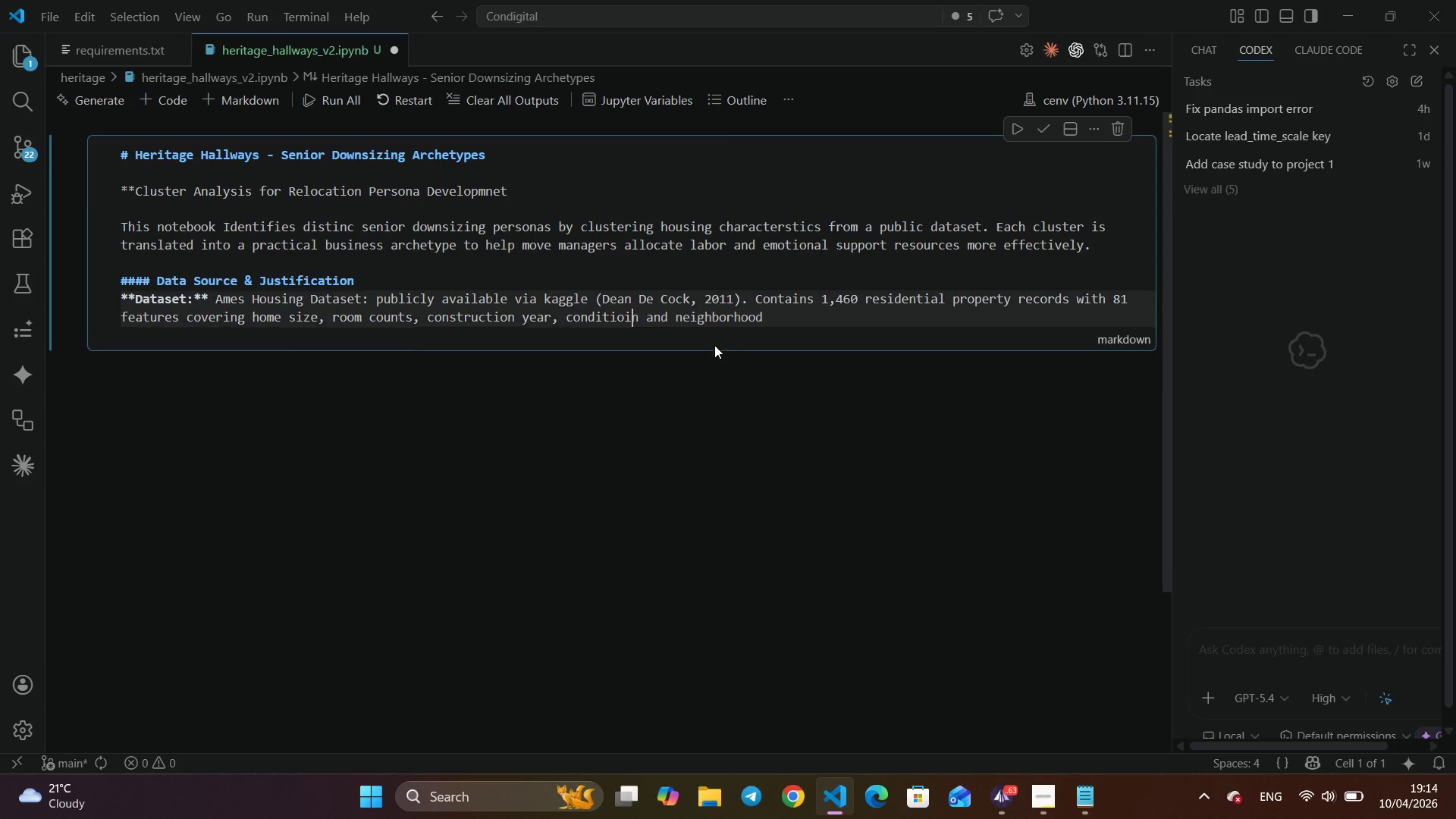 
key(Backspace)
 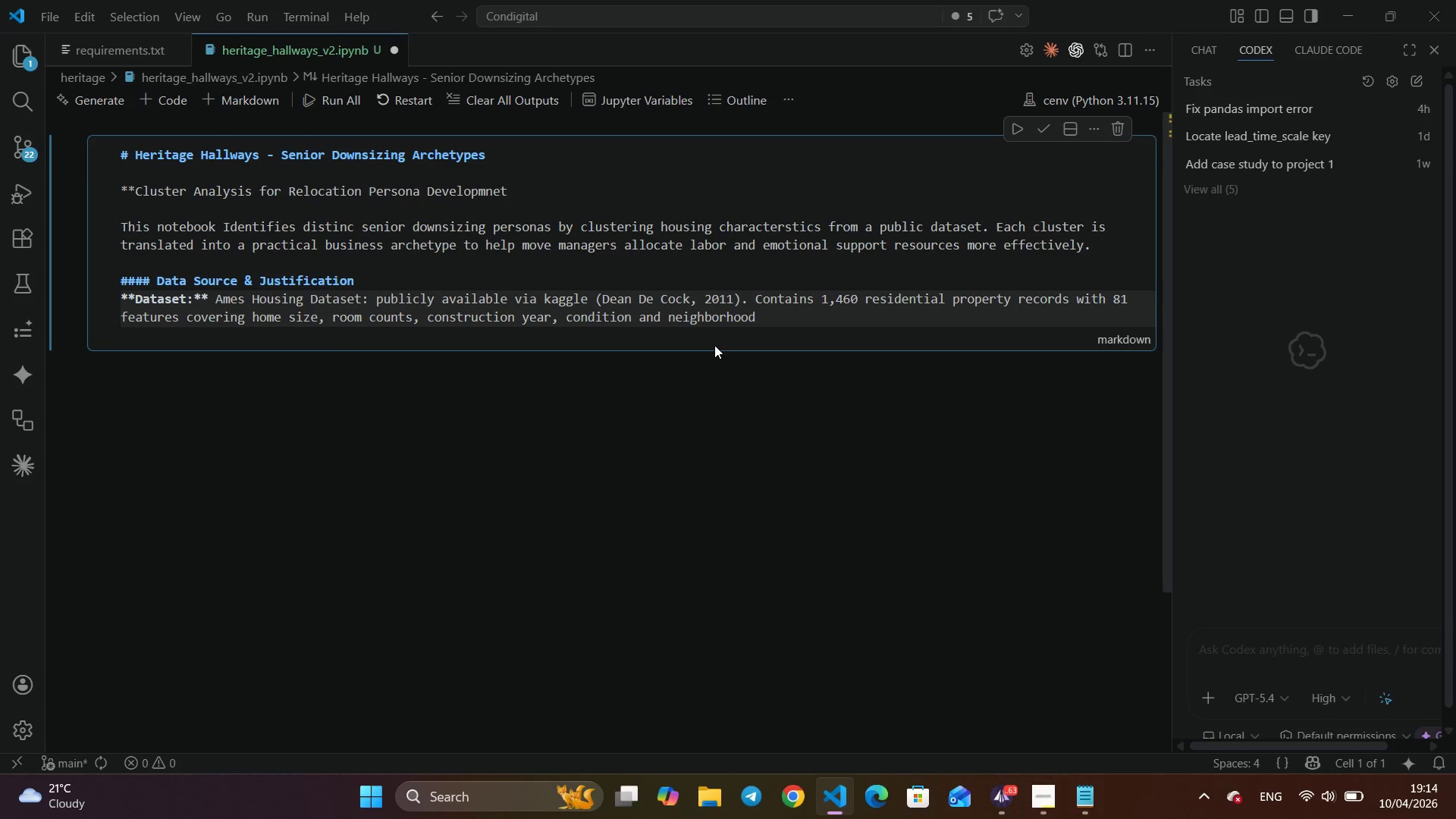 
key(ArrowRight)
 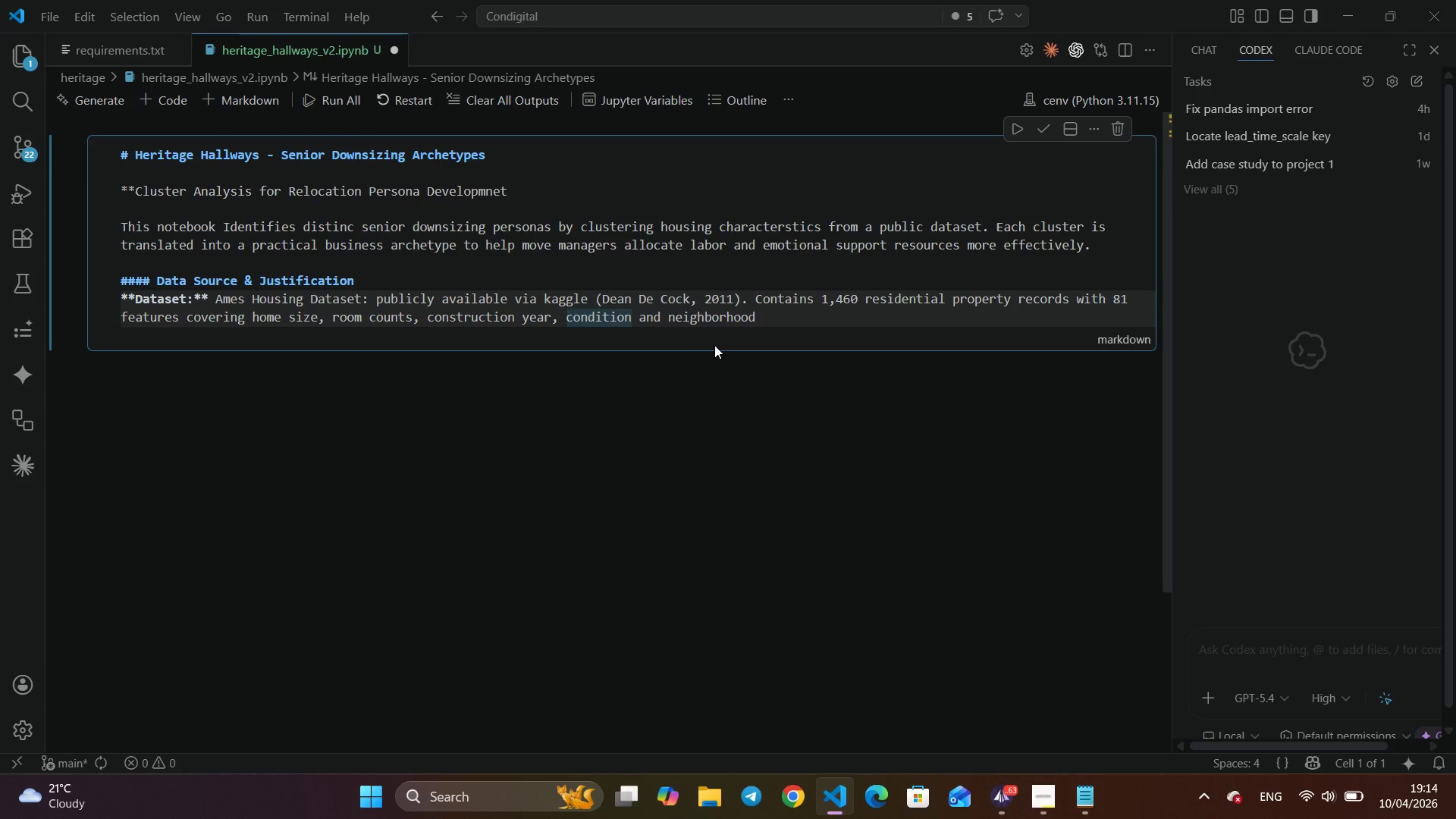 
hold_key(key=ArrowRight, duration=0.89)
 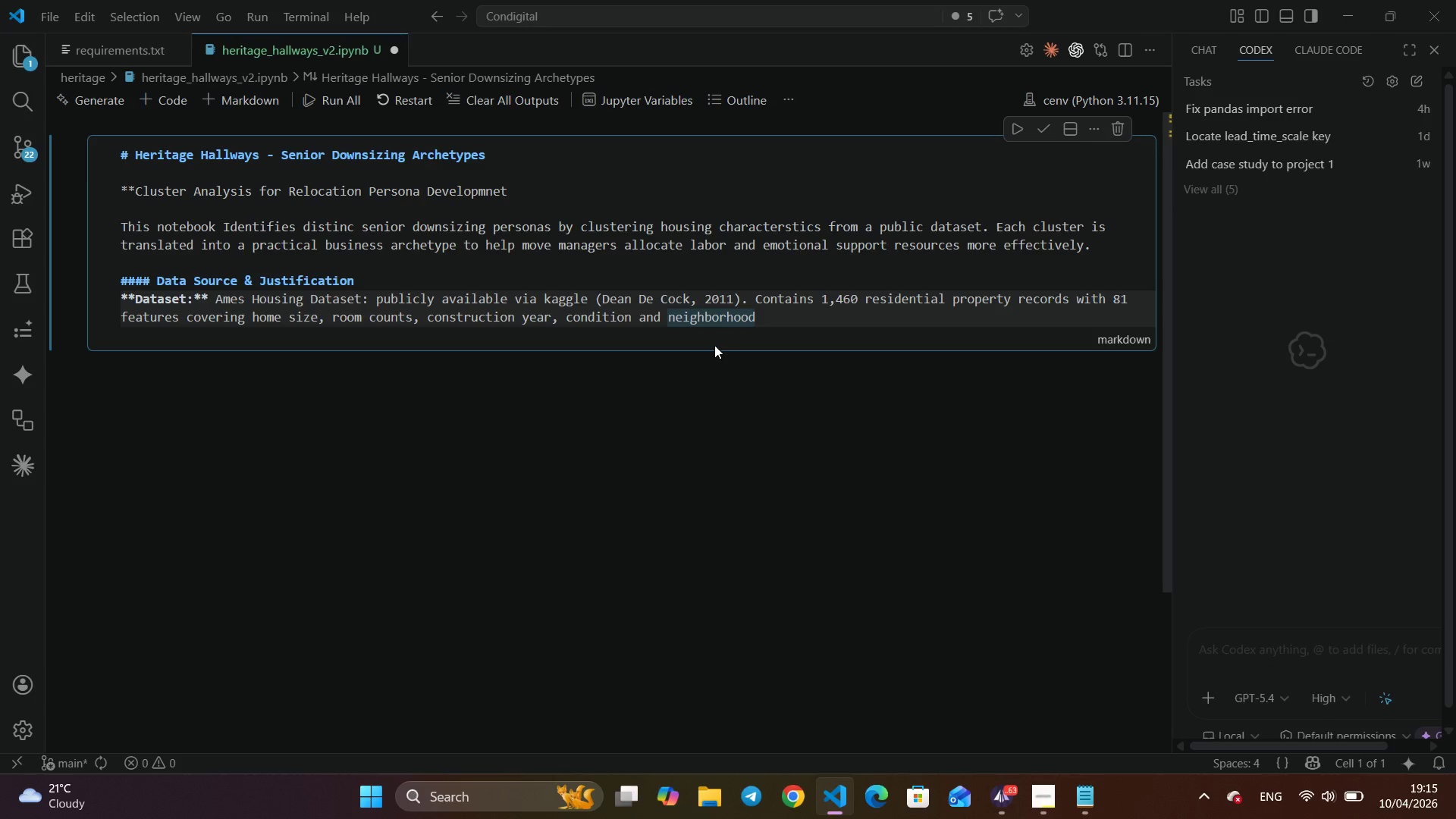 
wait(7.73)
 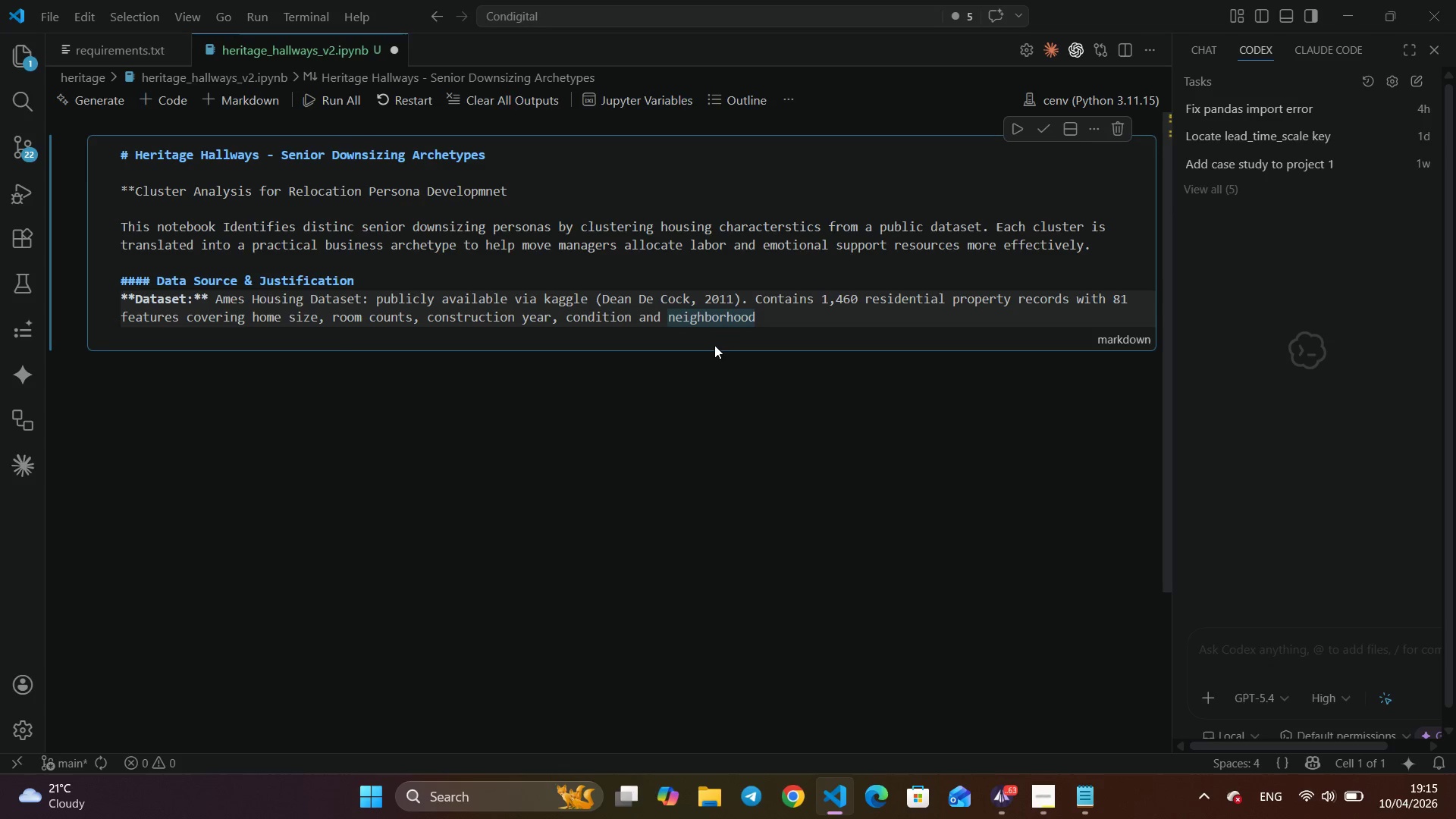 
key(Enter)
 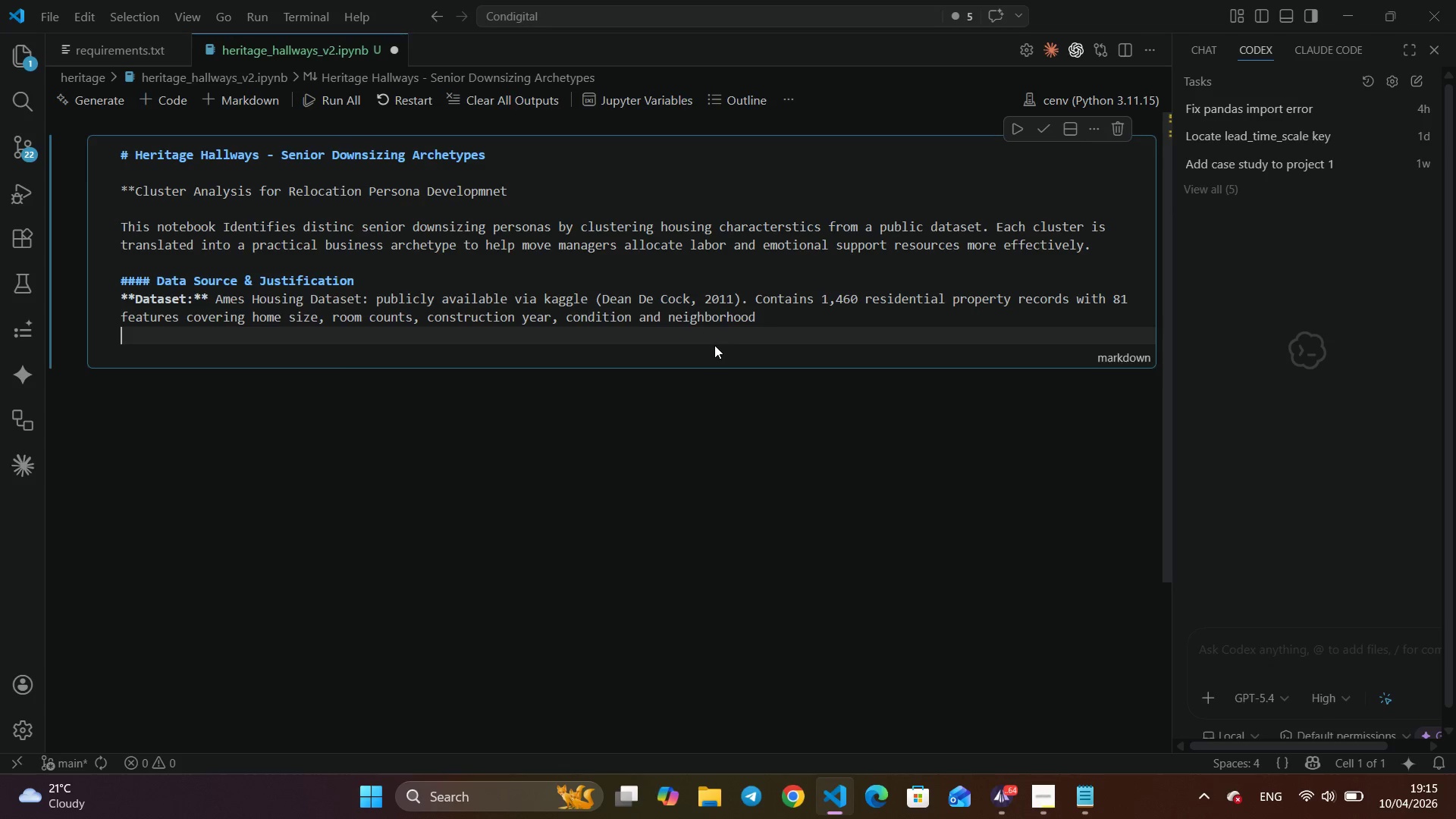 
key(Enter)
 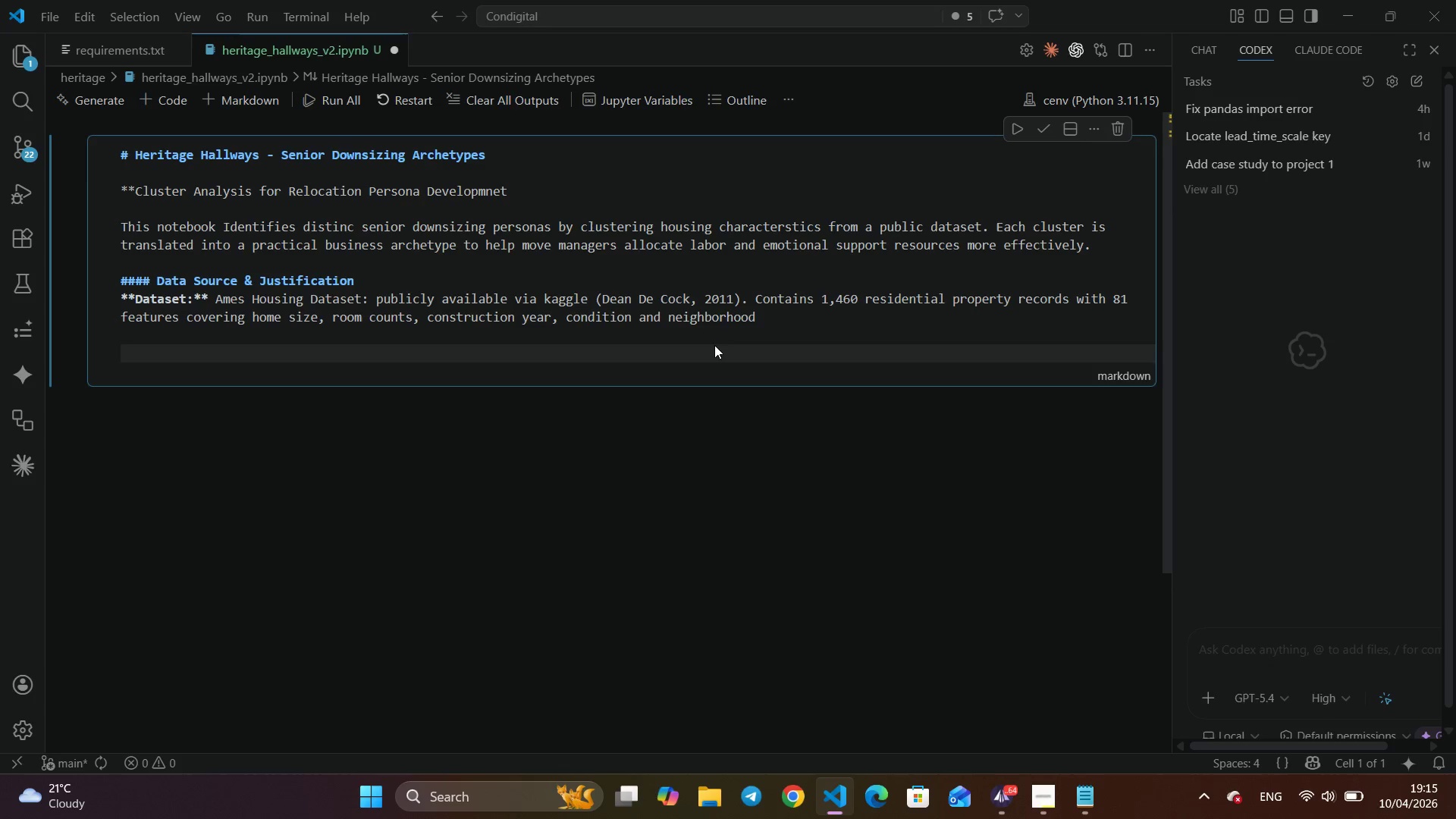 
type(**Justification for use in senor)
key(Backspace)
key(Backspace)
type(ior downsizing s)
key(Backspace)
type(analysis:** Whiel)
key(Backspace)
key(Backspace)
type(le the dataset is no senior-specific, housing characterstics such as home size, room count, age of structure and remodel history serve as strong proxies for relocation somplexity and asset accumulation, )
 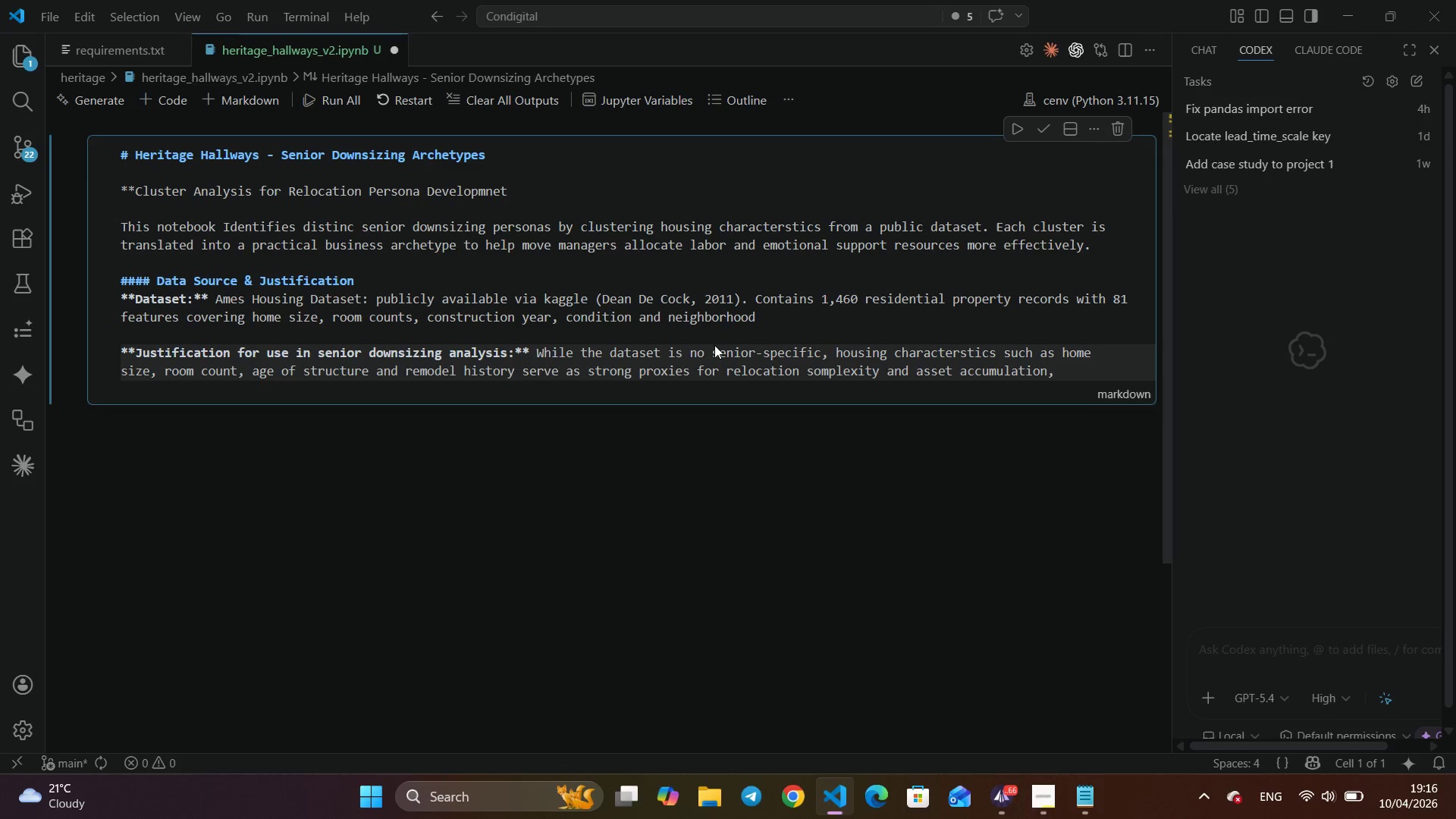 
left_click([818, 375])
 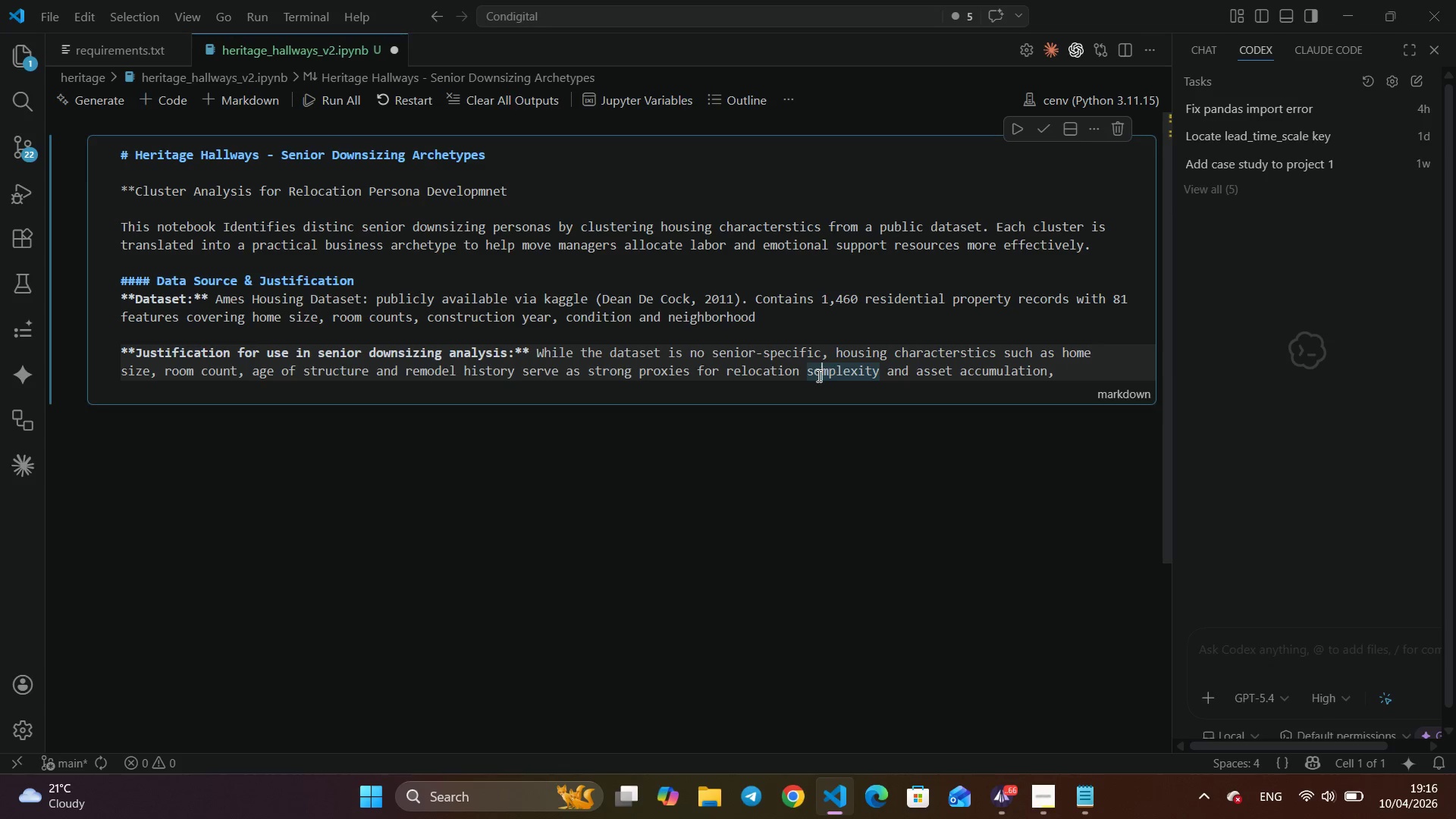 
key(ArrowLeft)
 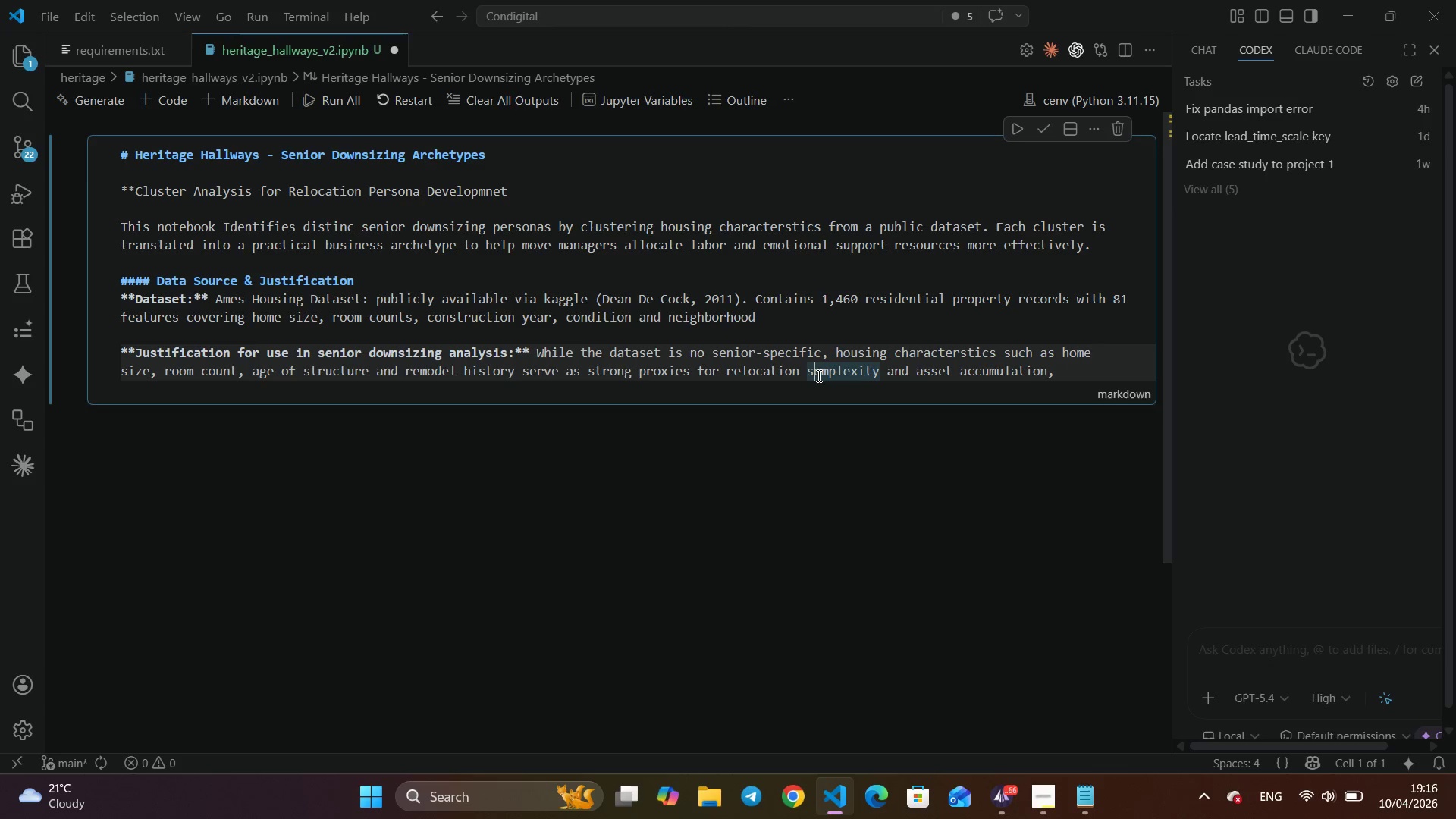 
key(Backspace)
 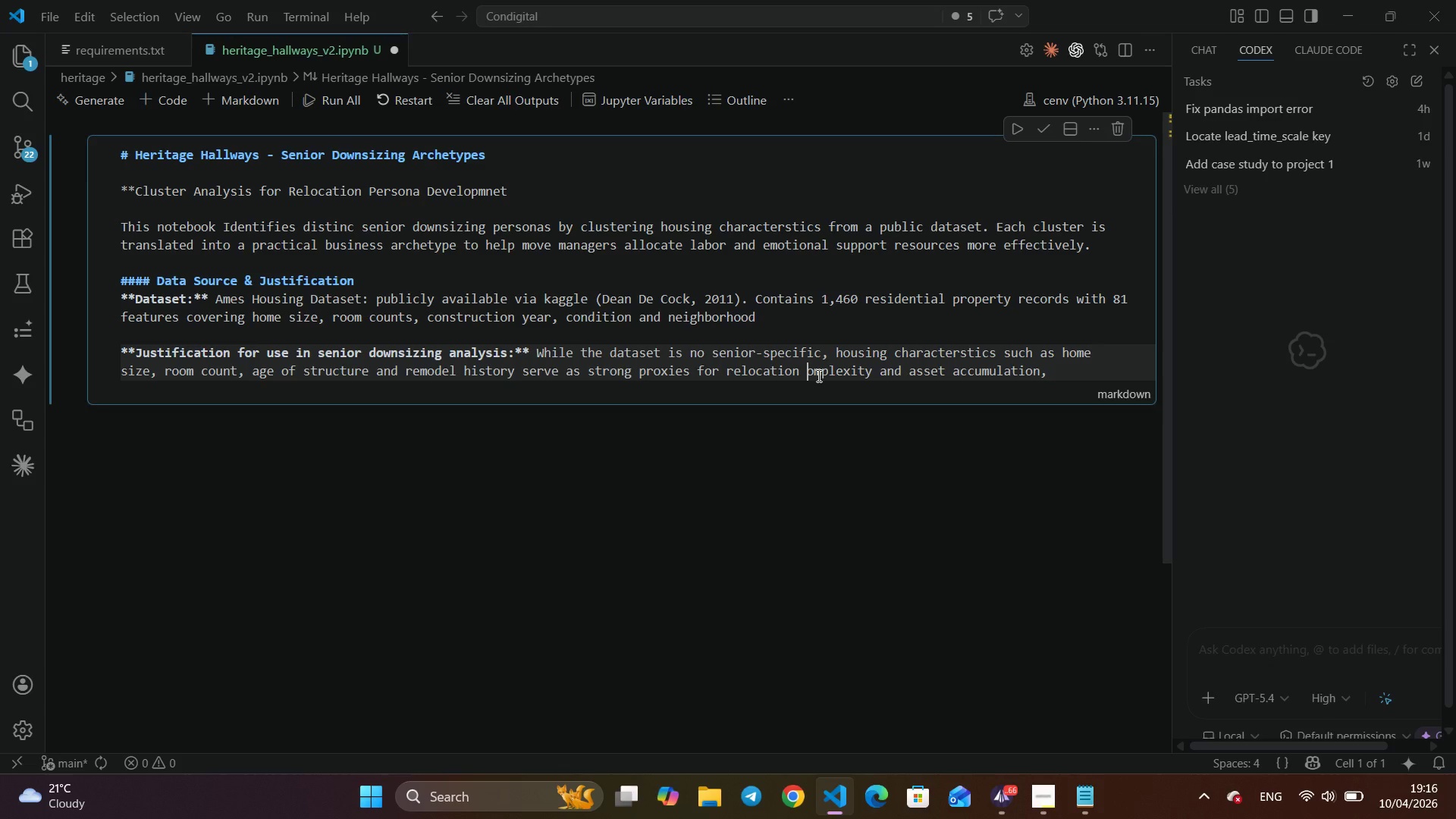 
key(Space)
 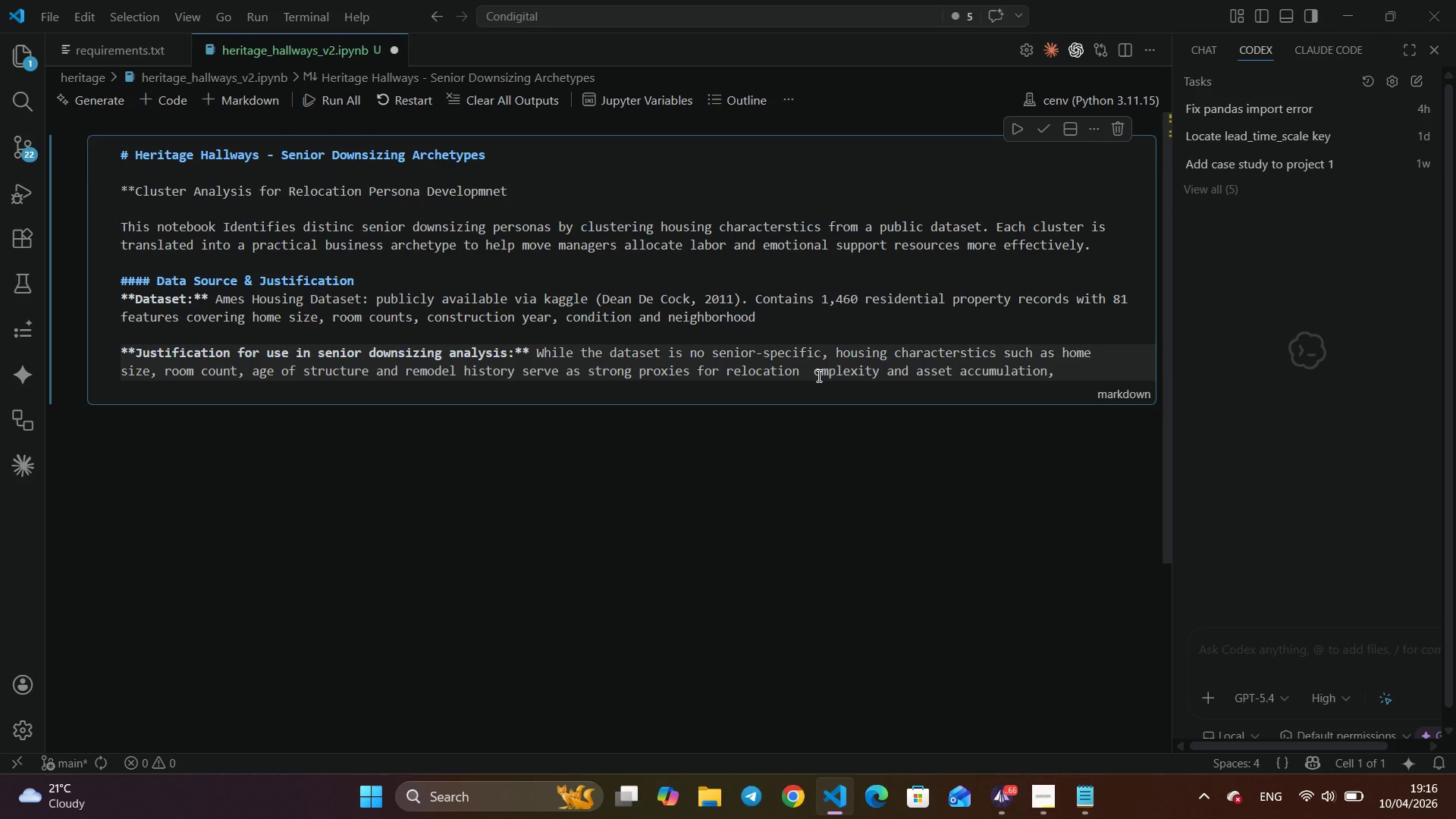 
key(Backspace)
 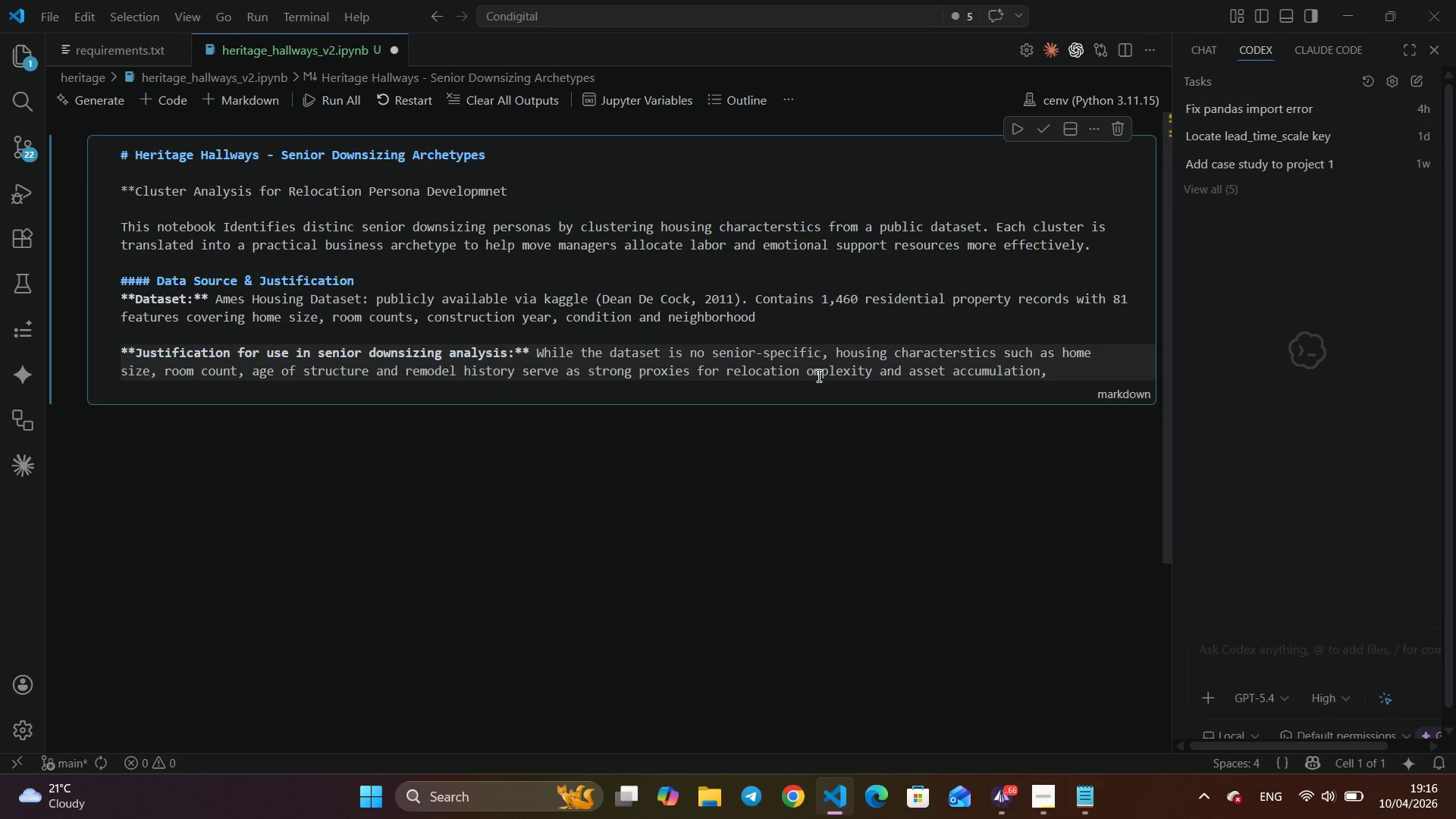 
key(C)
 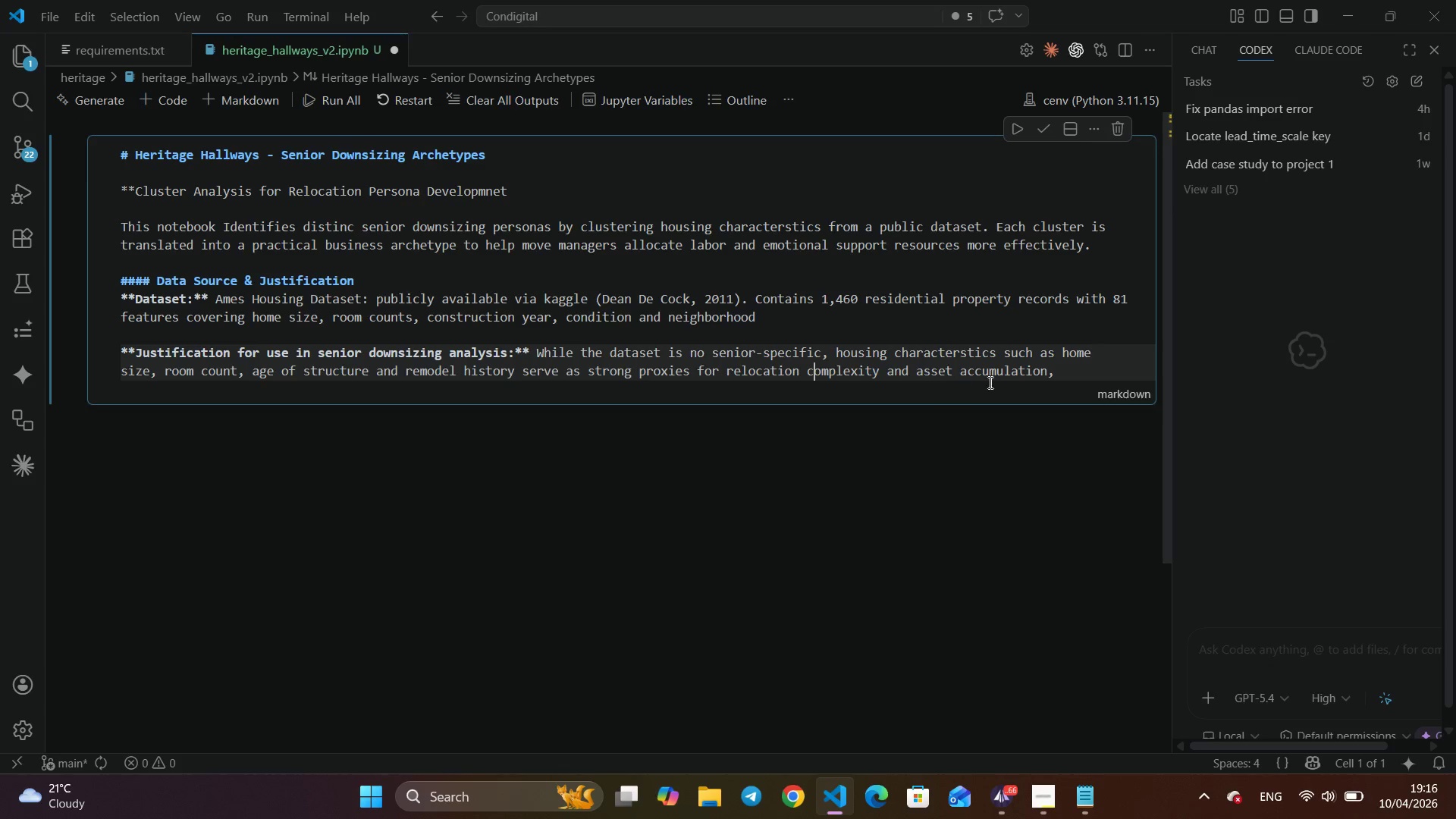 
left_click([1062, 377])
 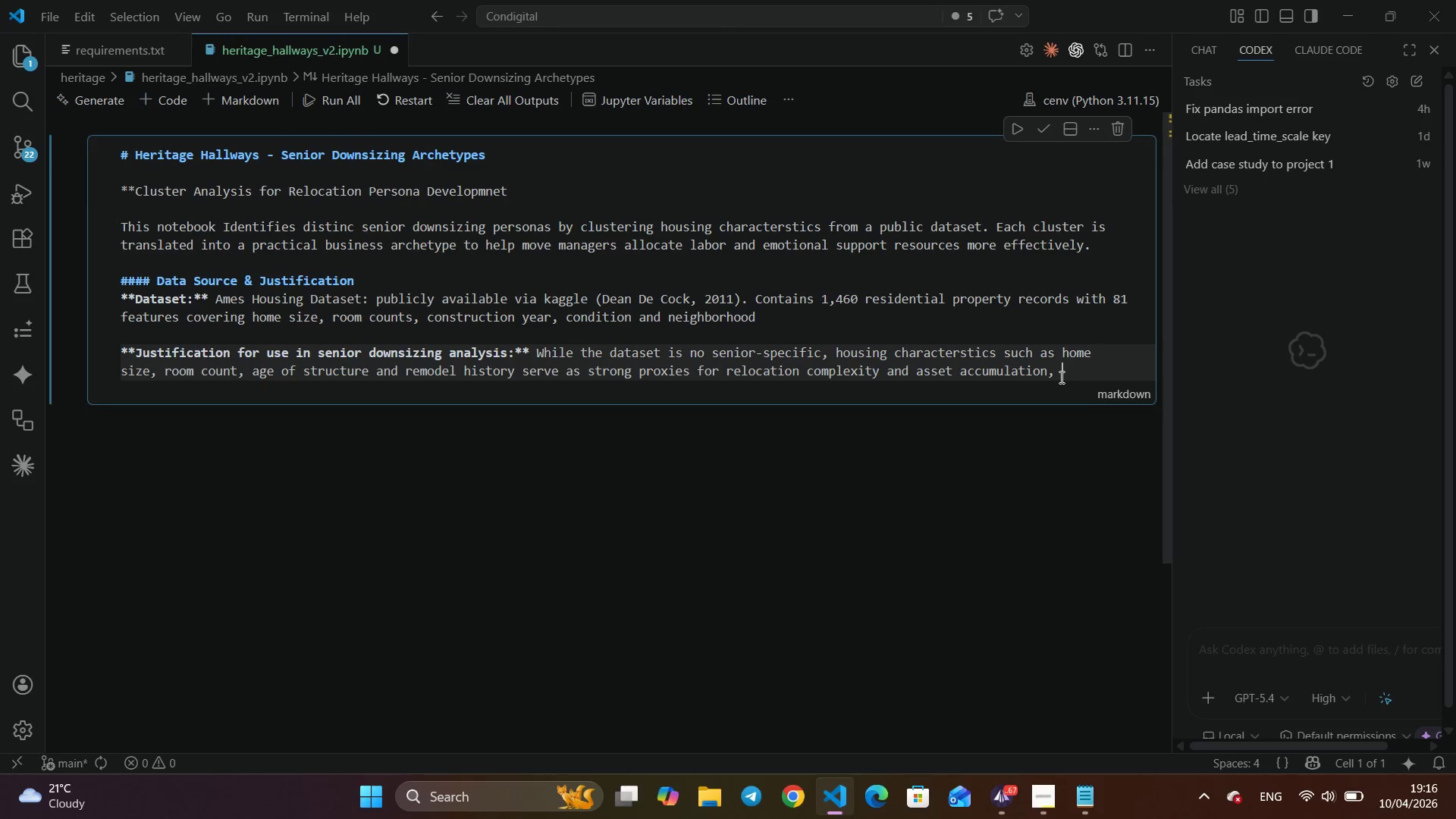 
wait(8.39)
 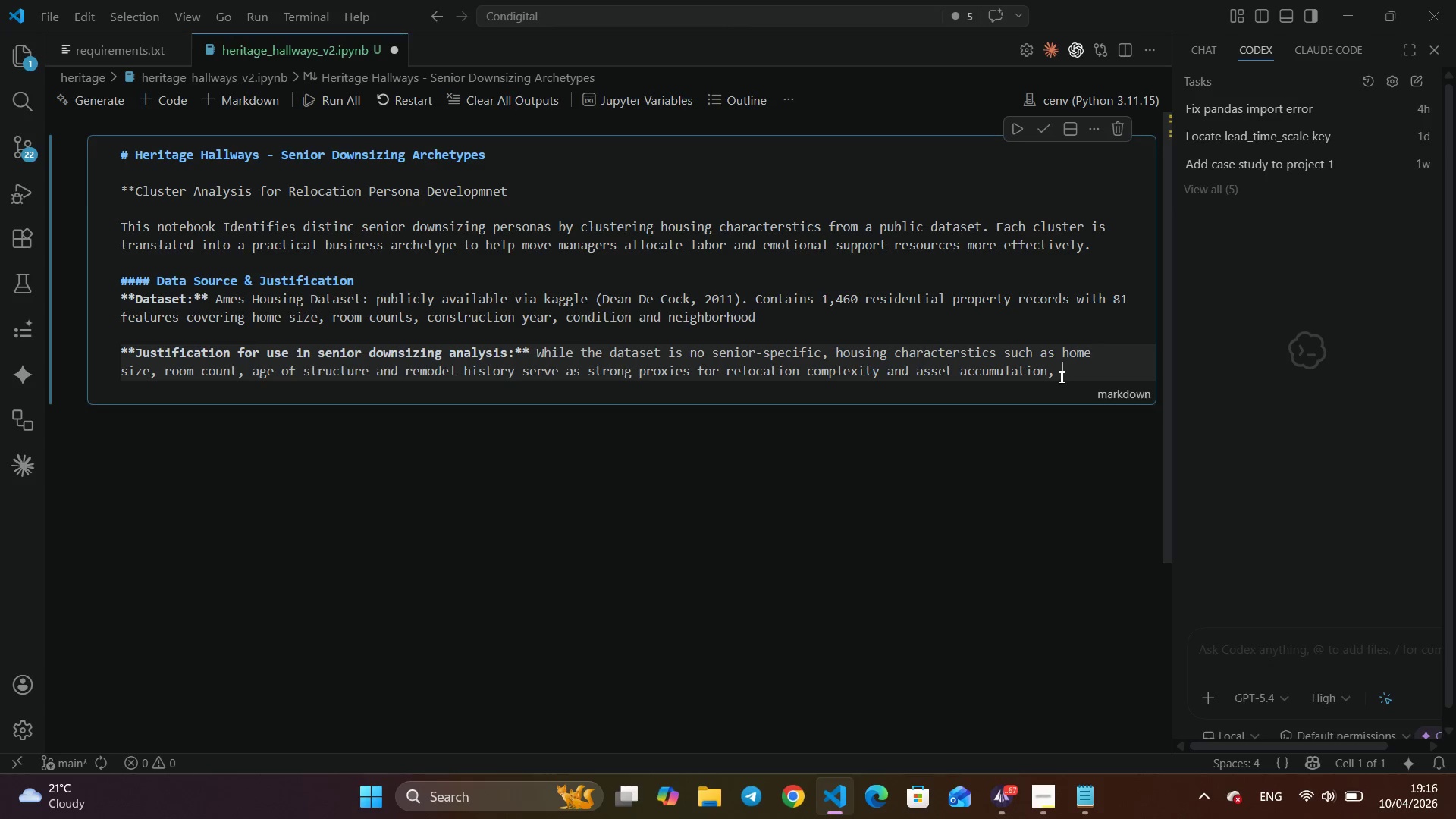 
type(h)
key(Backspace)
type(which s)
key(Backspace)
type(are central to douwn)
key(Backspace)
key(Backspace)
key(Backspace)
type(wnsizing analysis, A home i)
key(Backspace)
type(with many rooms, high squre footage, and long occupncy history correlates directly with higher inverntory)
key(Backspace)
key(Backspace)
key(Backspace)
key(Backspace)
key(Backspace)
key(Backspace)
type(ntory)
 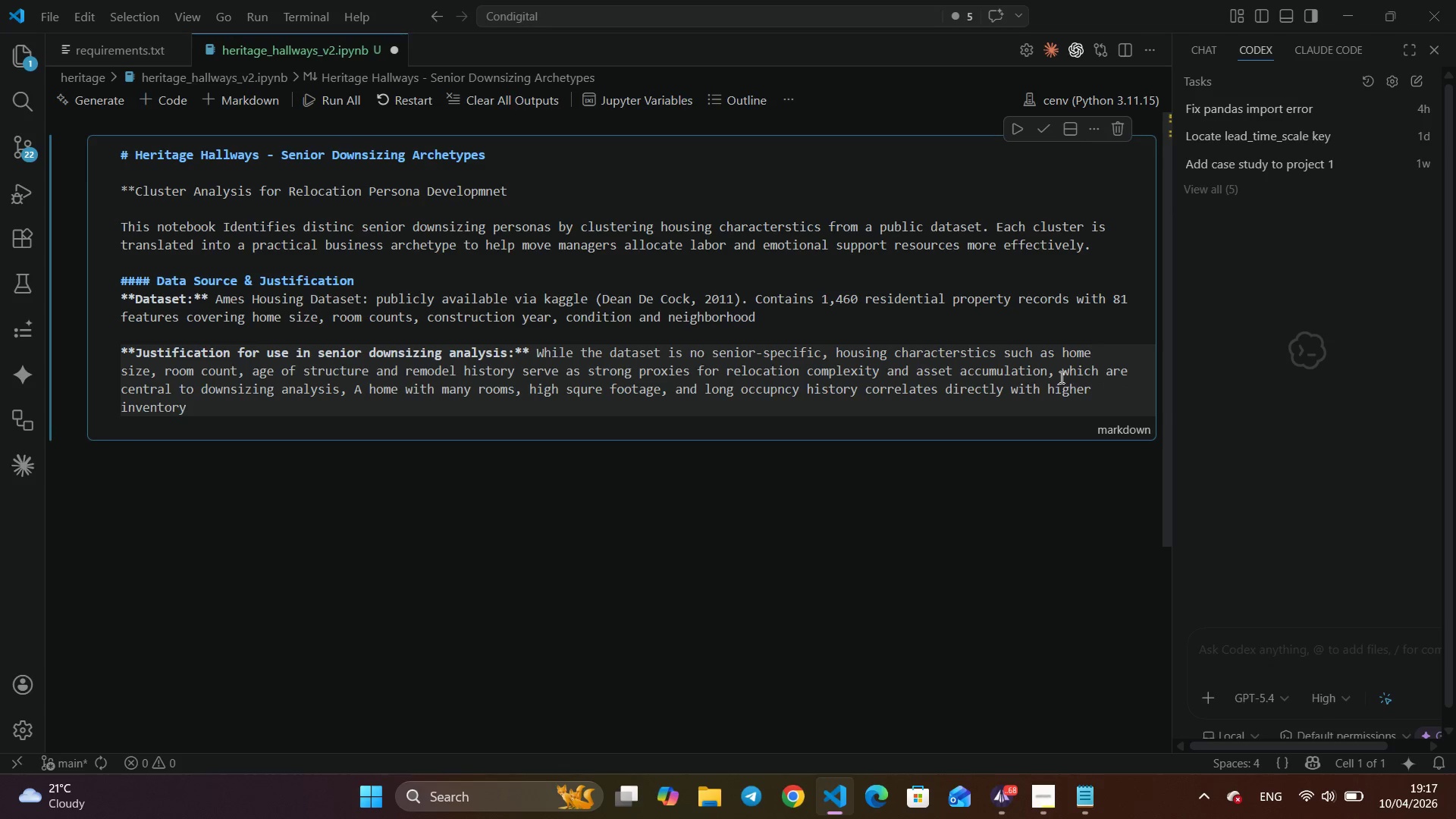 
type( volume and greater emotional compe)
key(Backspace)
type(e)
key(Backspace)
type(lexity in a  )
key(Backspace)
type(senior move. The dataset provides excl)
key(Backspace)
type(rl)
key(Backspace)
key(Backspace)
key(Backspace)
type(ax)
key(Backspace)
type(crly)
key(Backspace)
key(Backspace)
key(Backspace)
type(tly the variables needed to construct meaningful relocation archetypes.)
 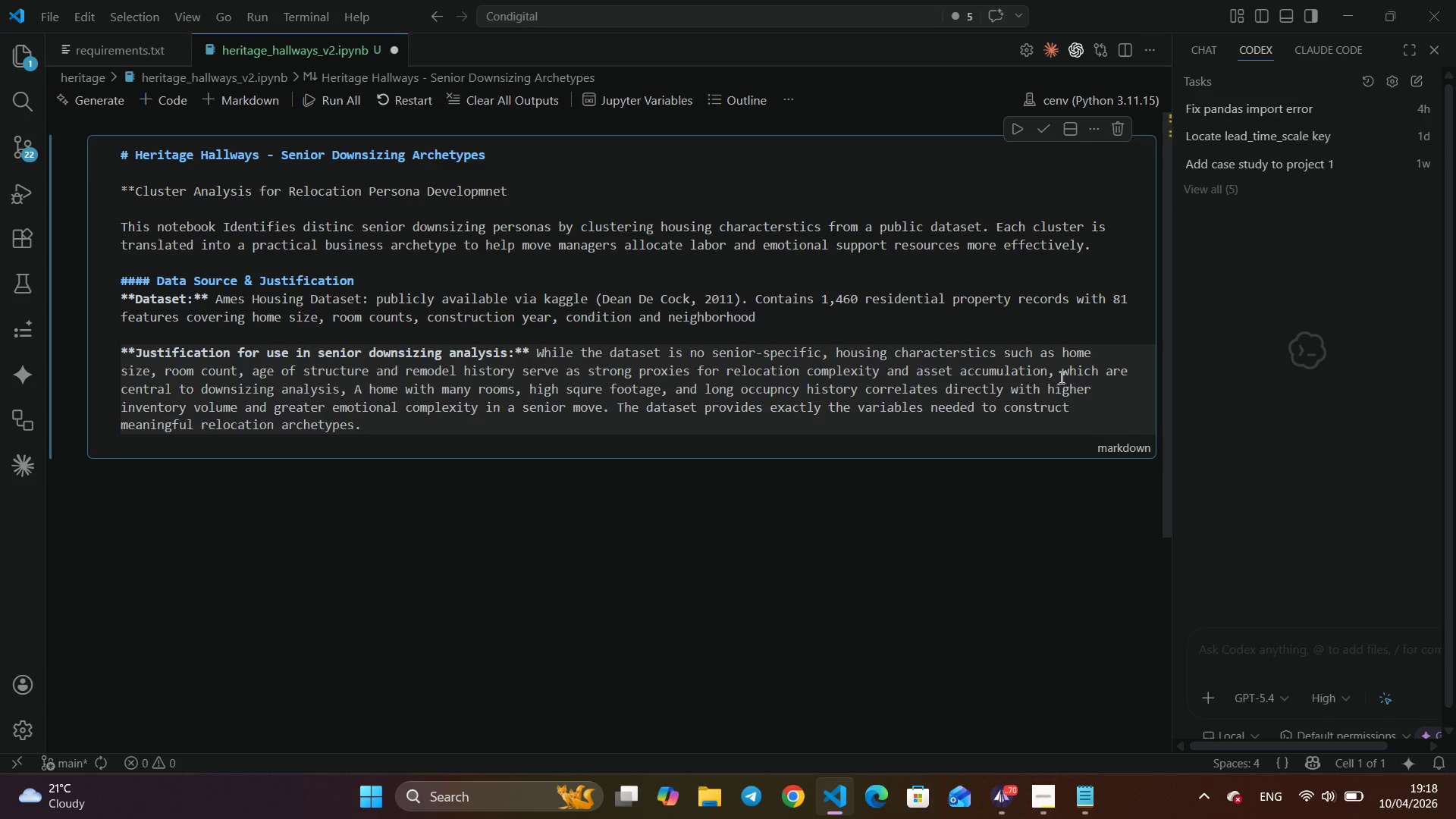 
key(Enter)
 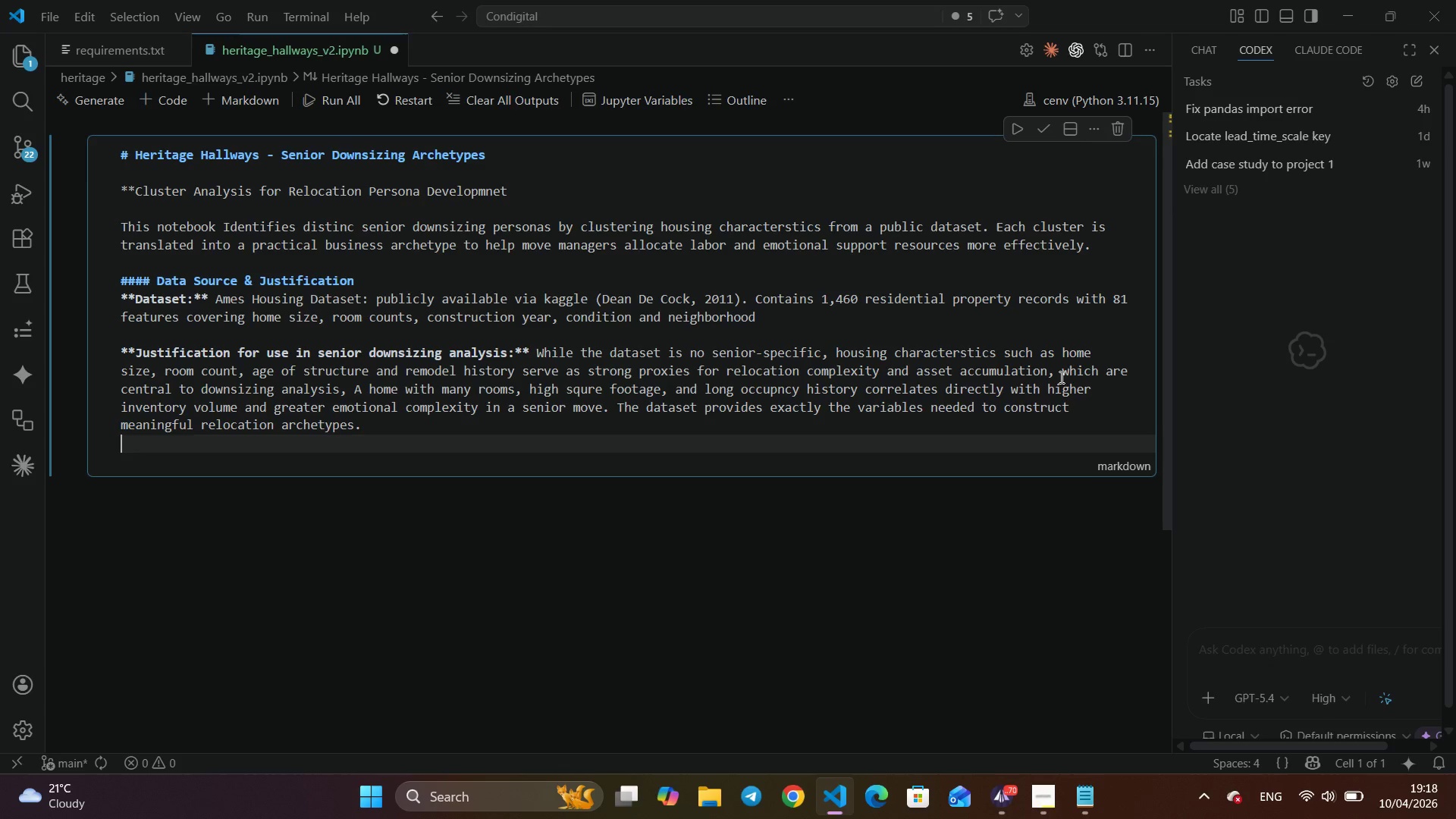 
wait(7.88)
 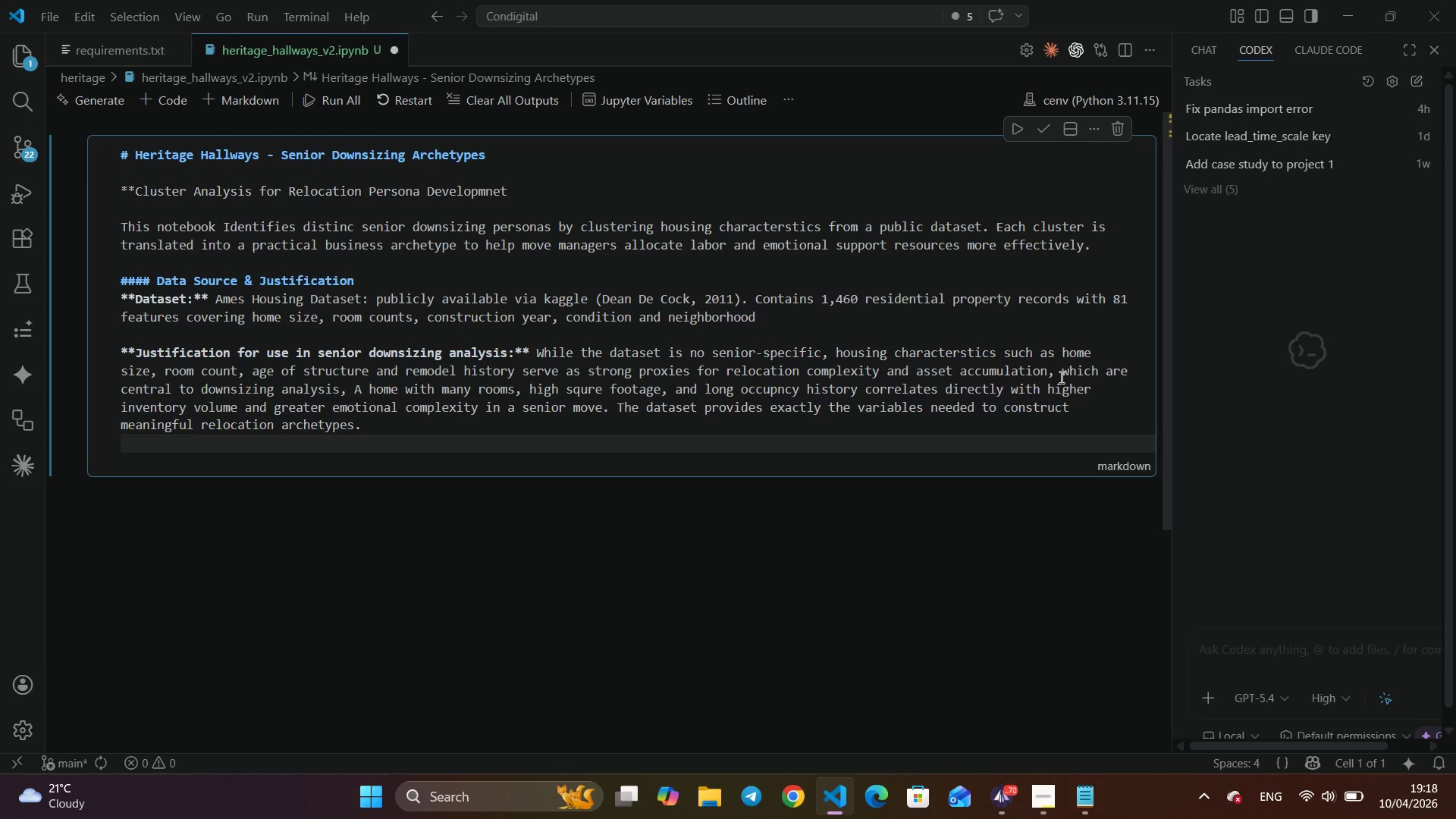 
key(Enter)
 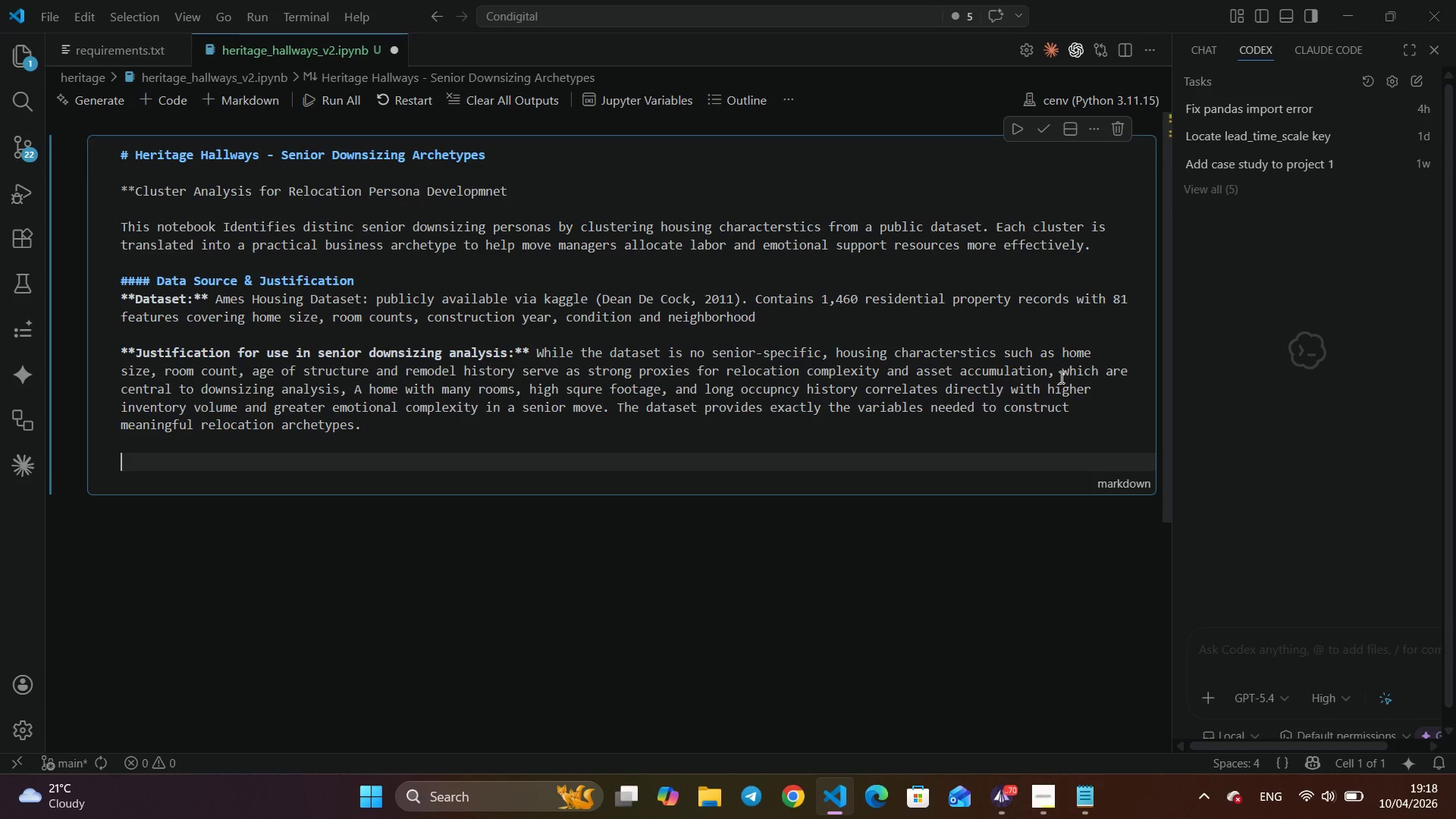 
type(**Limitations:**)
 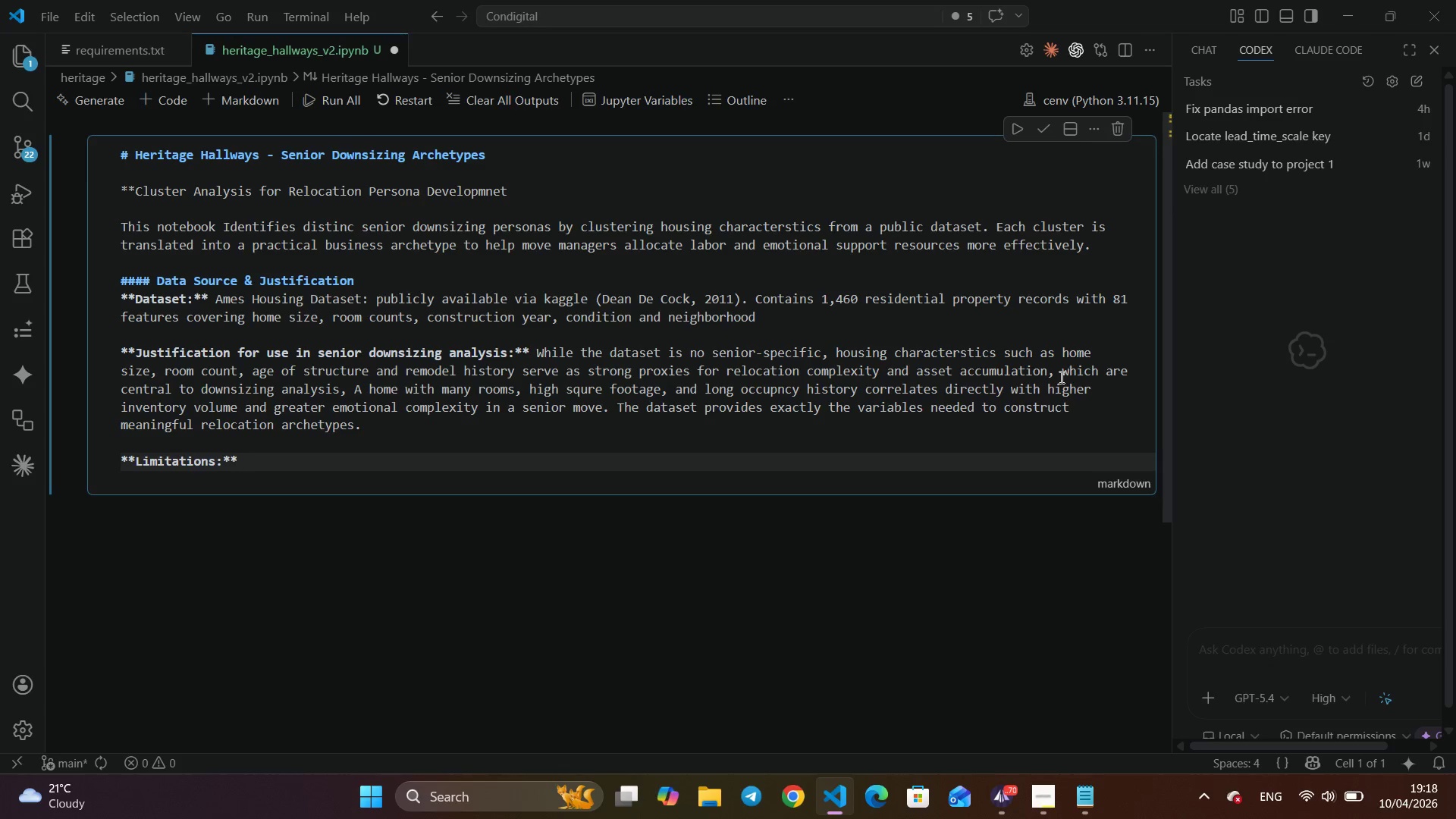 
key(Enter)
 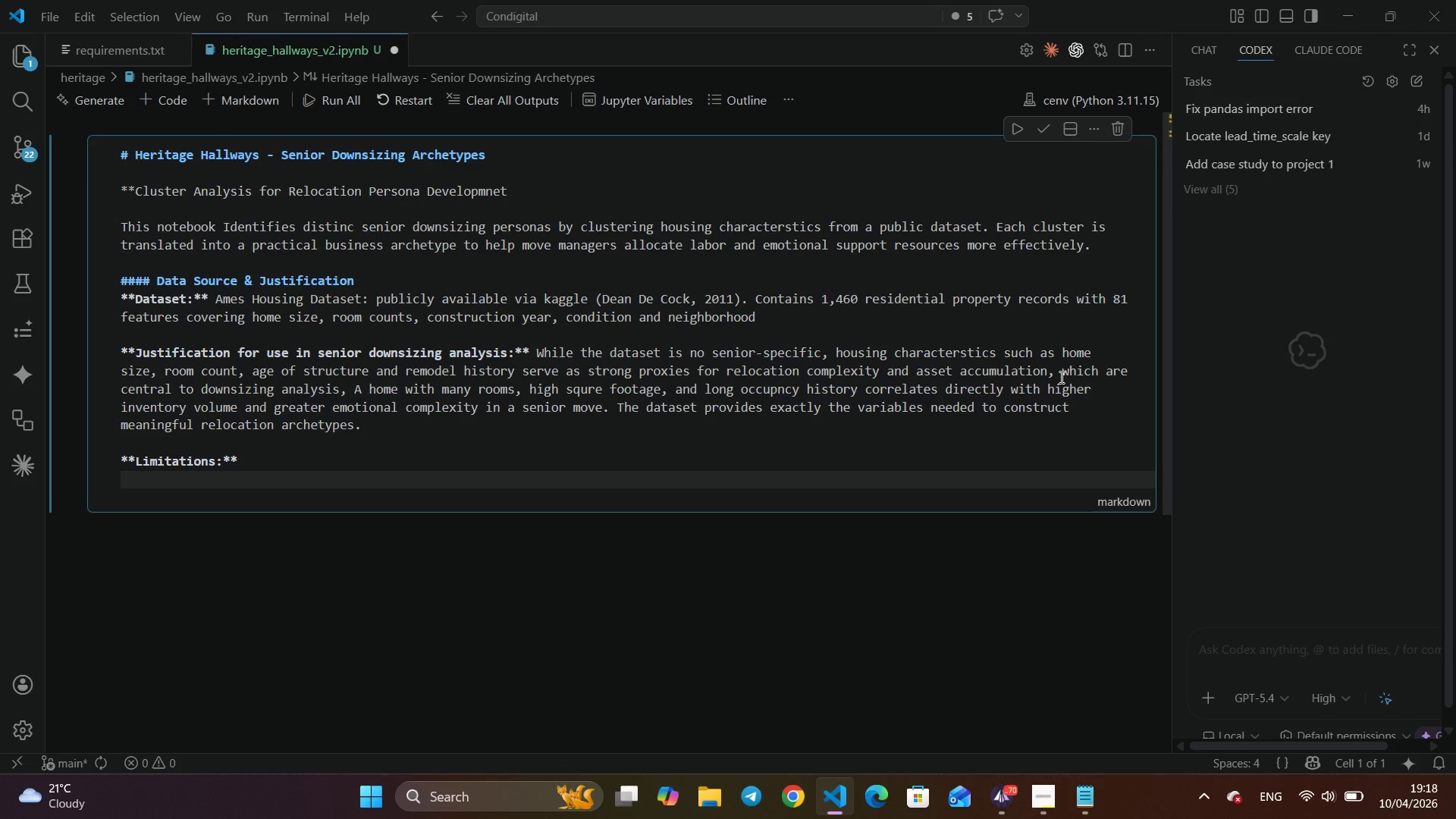 
type(- The datset does not contain acrual)
key(Backspace)
key(Backspace)
key(Backspace)
key(Backspace)
type(tual resident age, health stu)
key(Backspace)
type(atus or mobility cont)
key(Backspace)
type(s)
 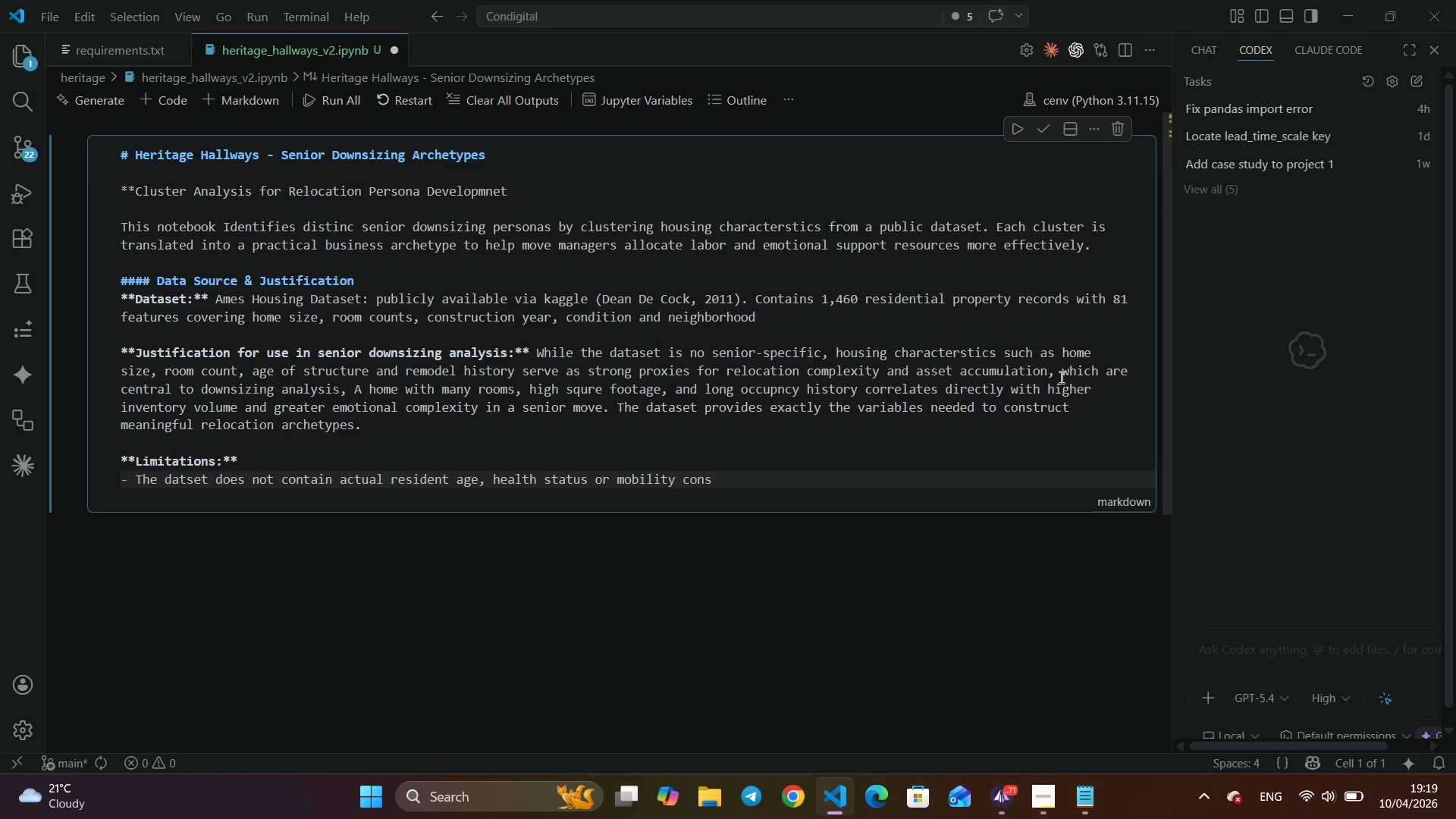 
wait(15.73)
 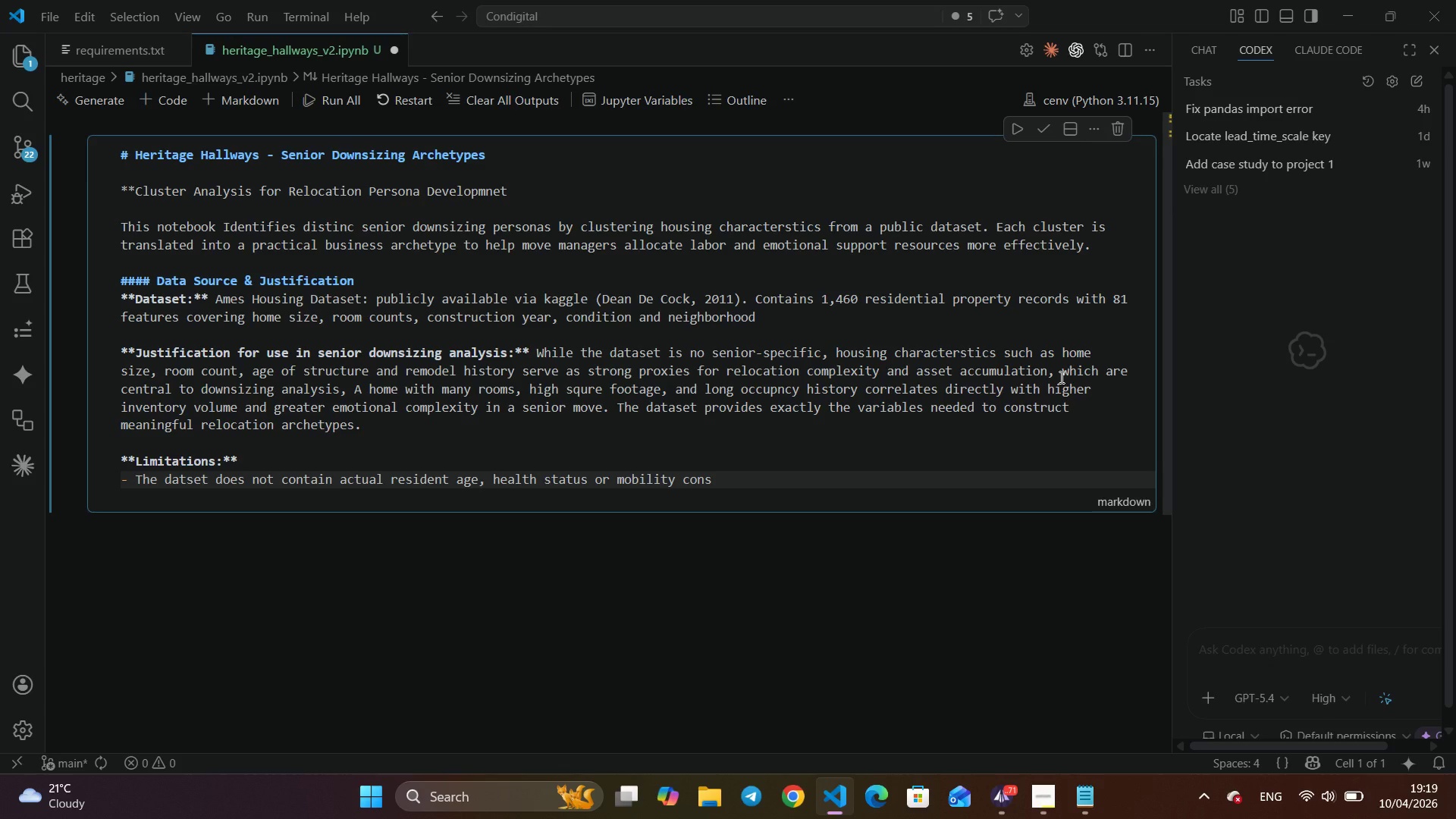 
type(traints.)
 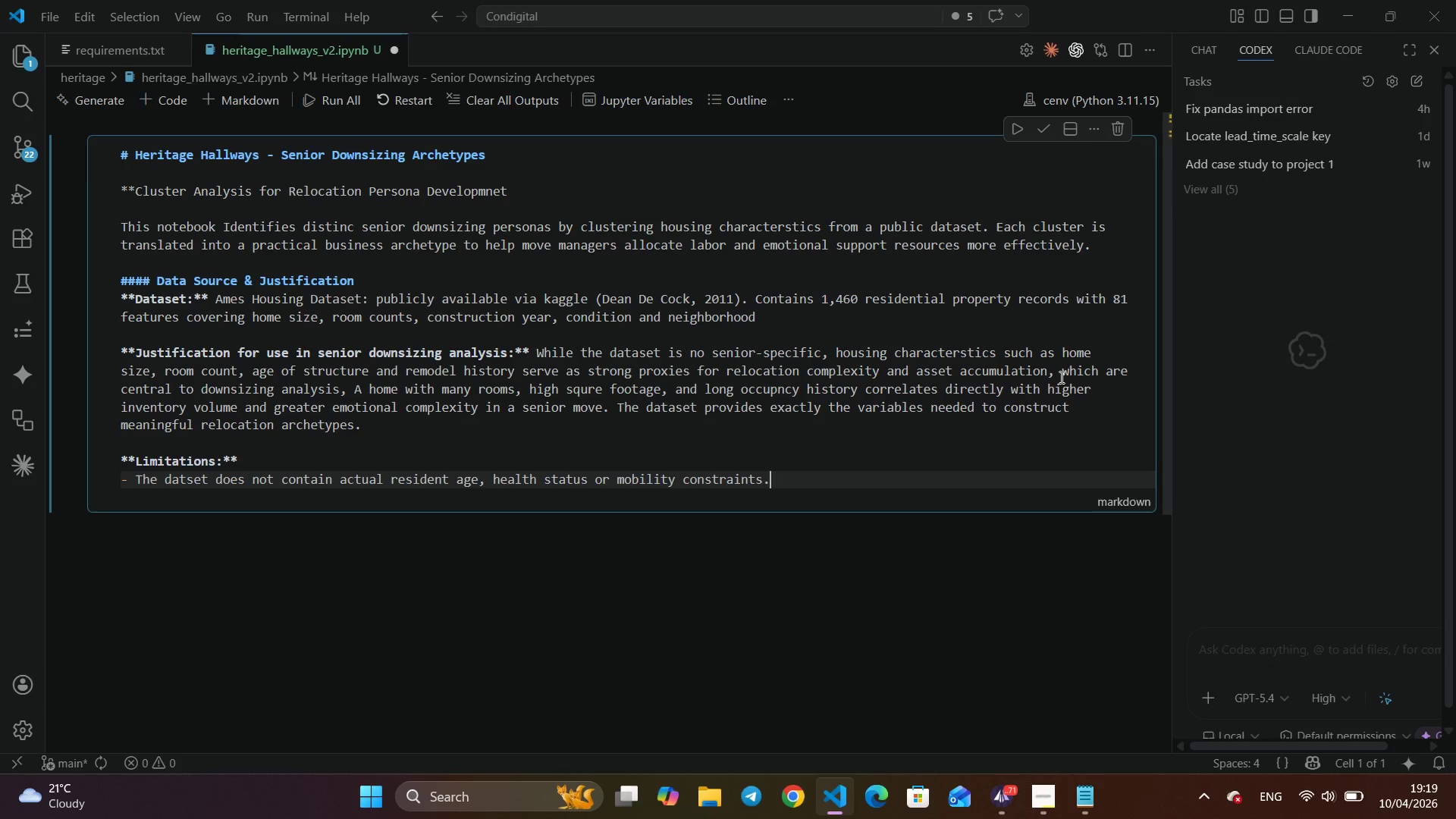 
key(Enter)
 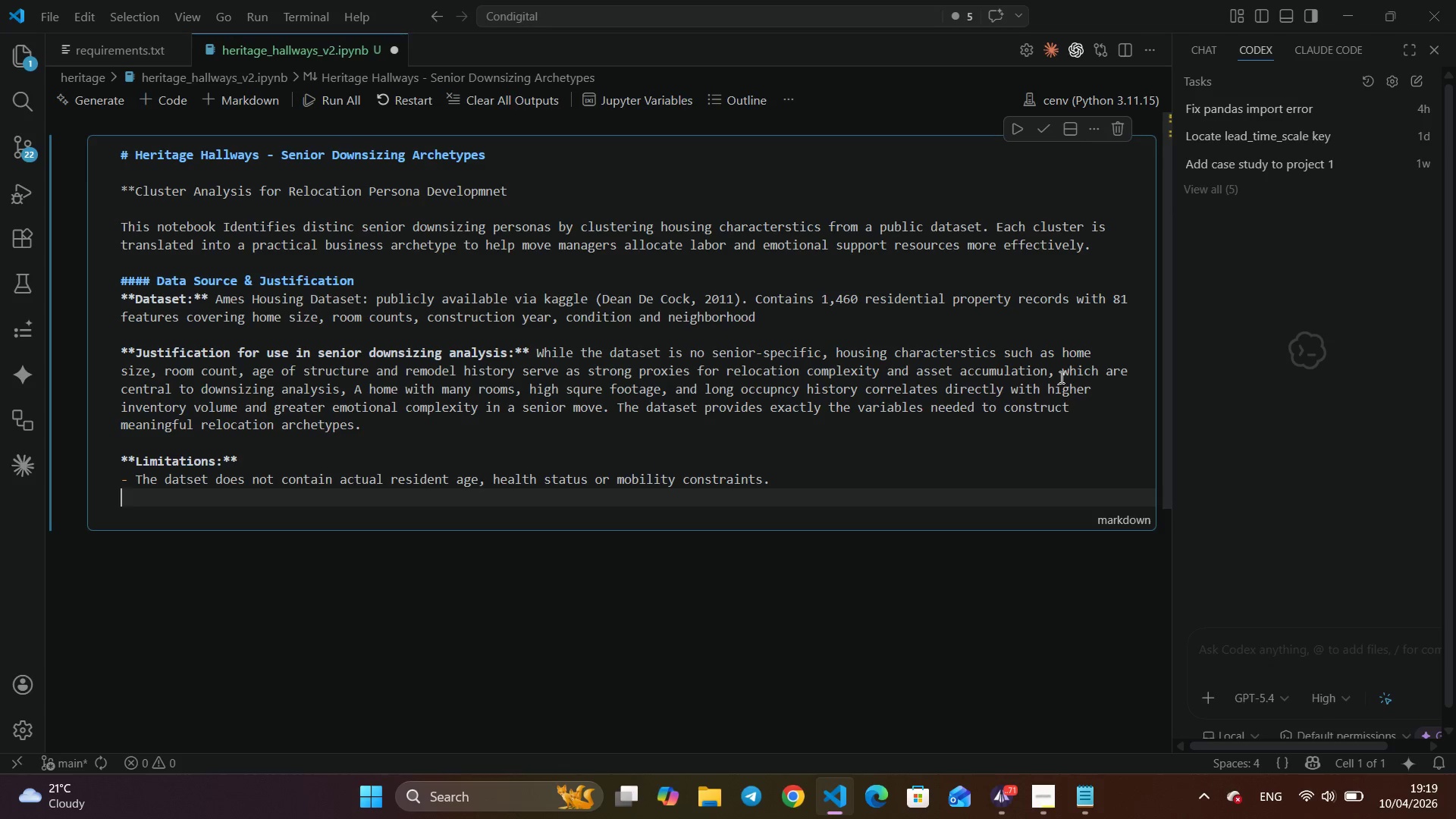 
type(- All insights are based on housing characterstics)
 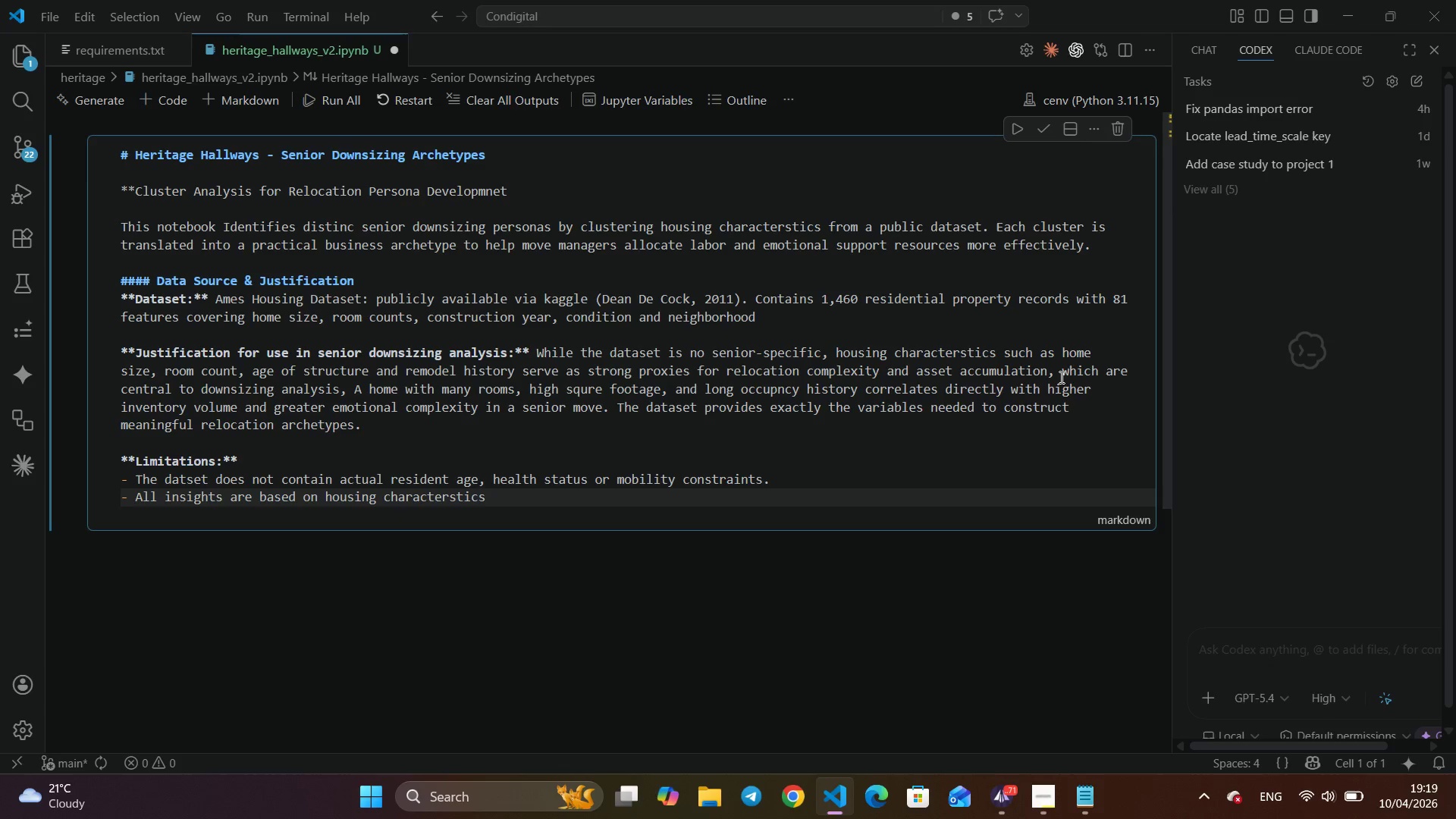 
type( as proc)
key(Backspace)
type(xies for move complexity.)
 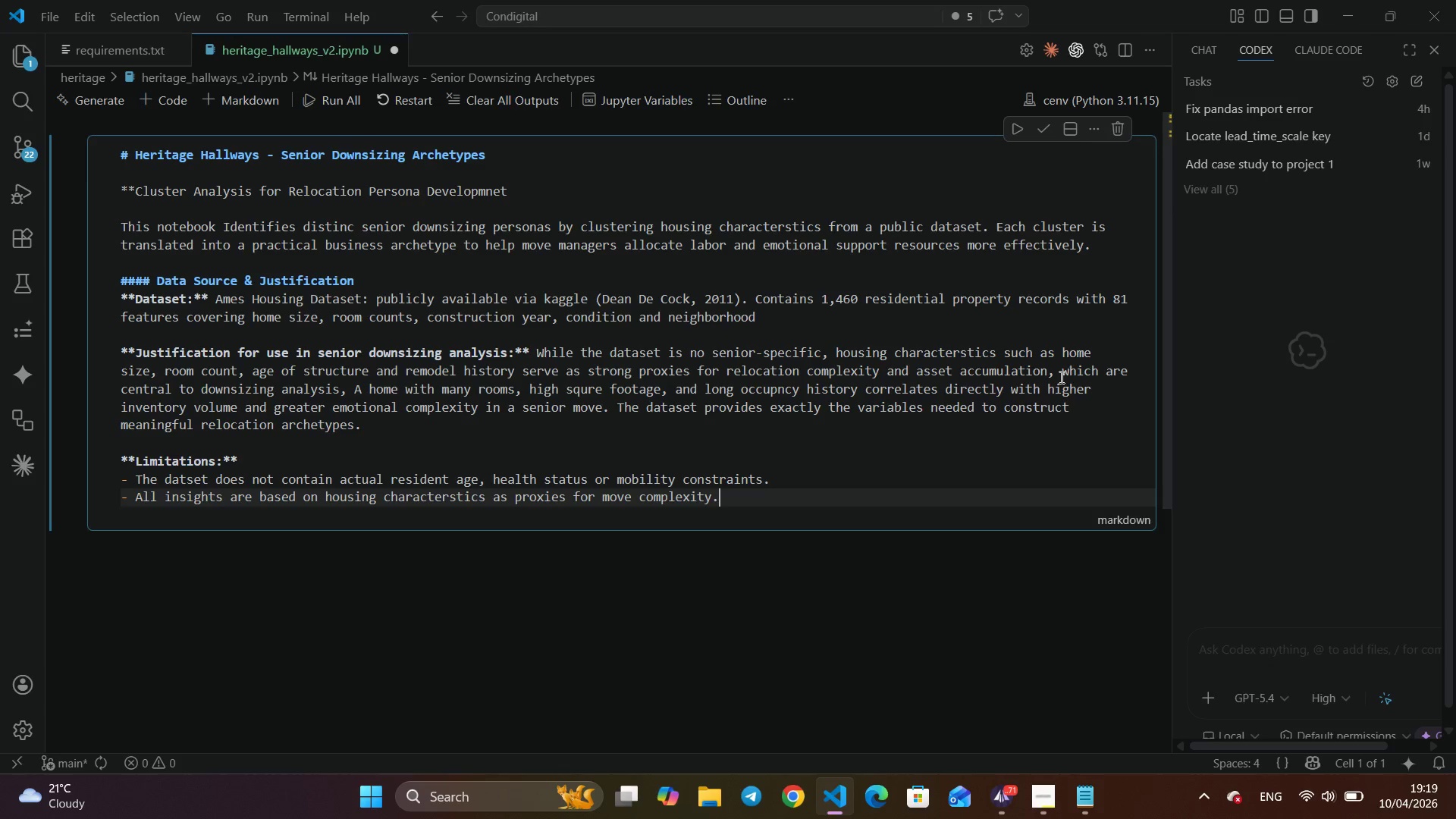 
key(Enter)
 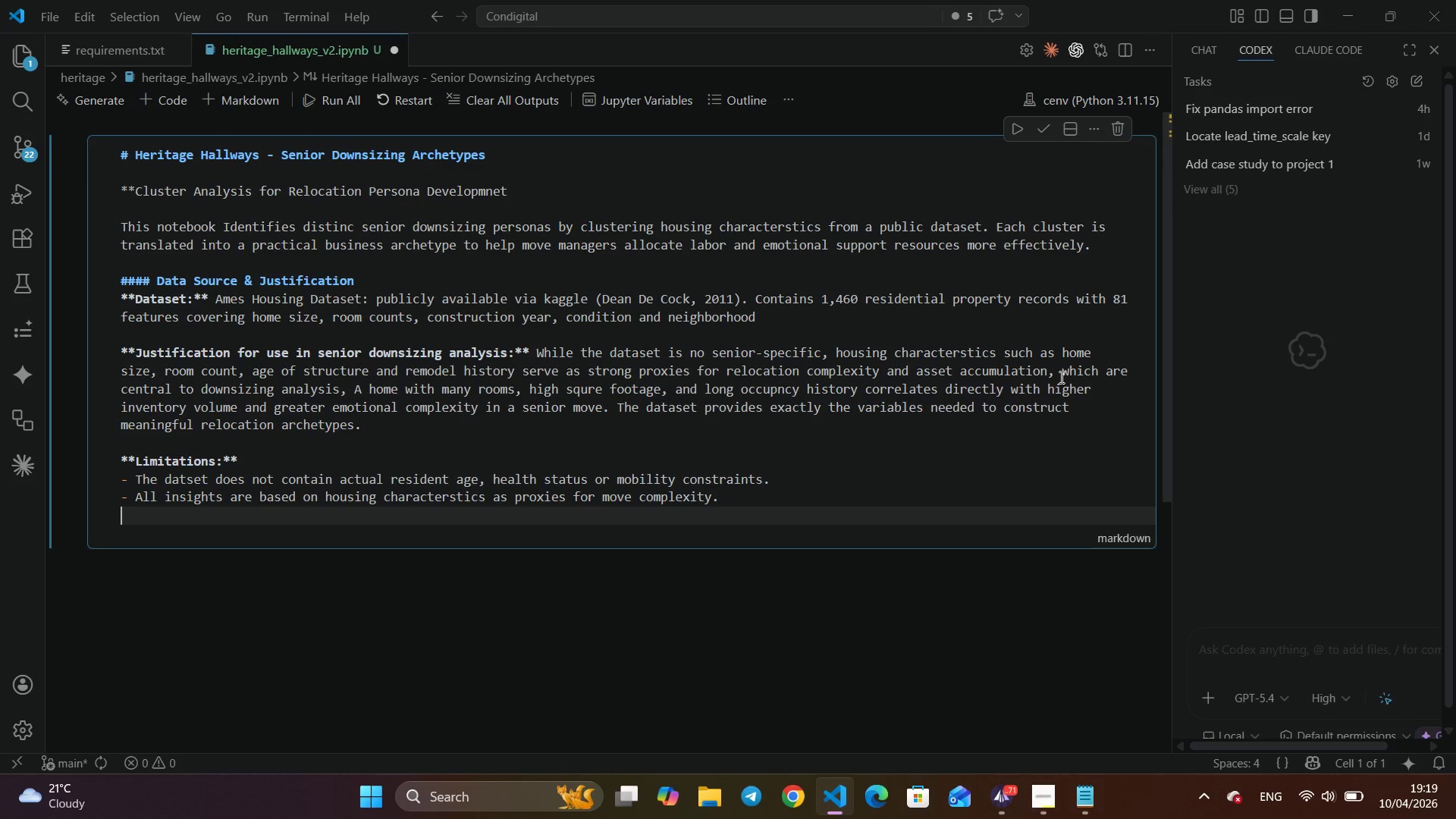 
type(- Persona profiles desci)
key(Backspace)
type(ribe property types, not individual people.)
 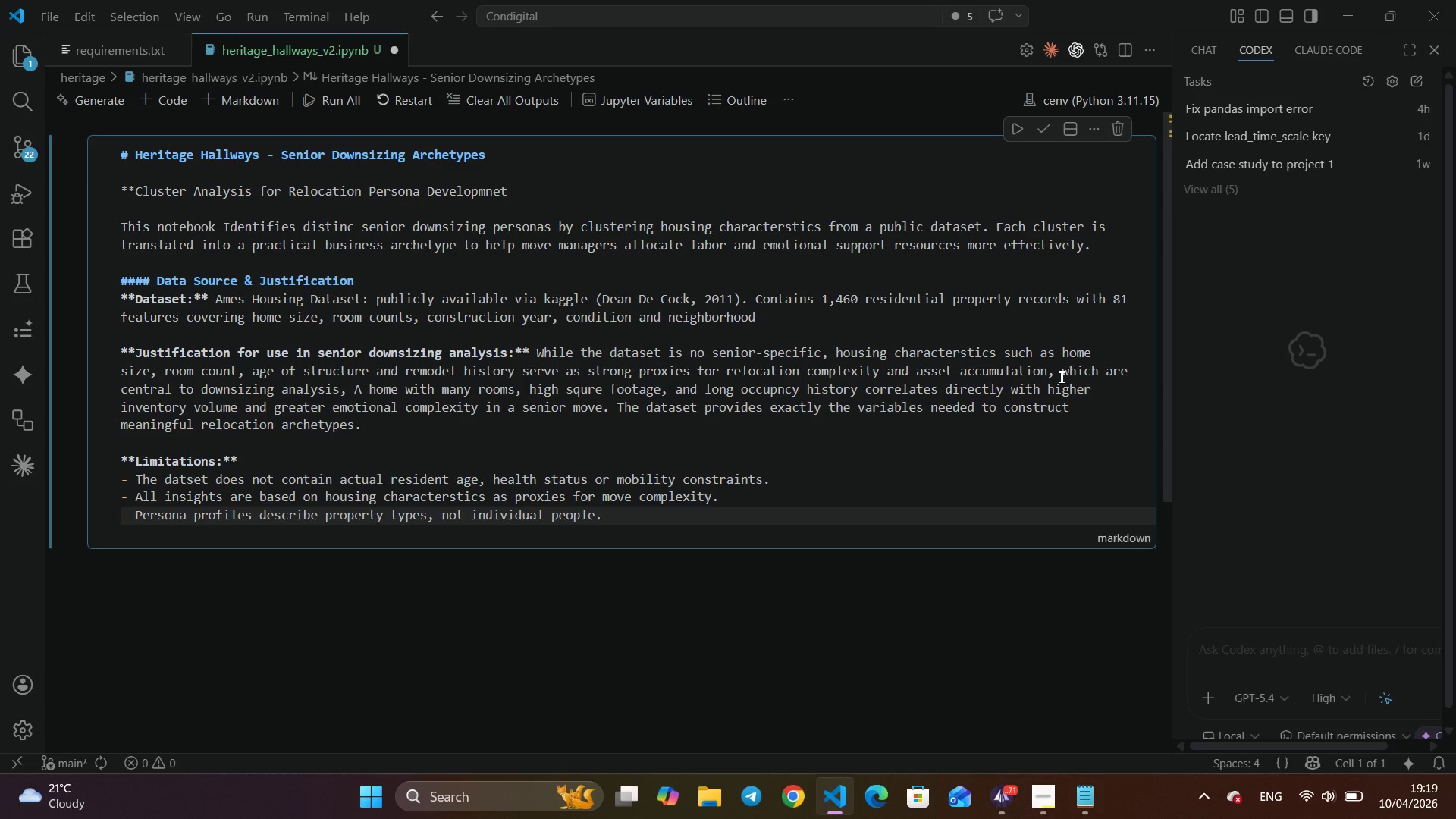 
key(Enter)
 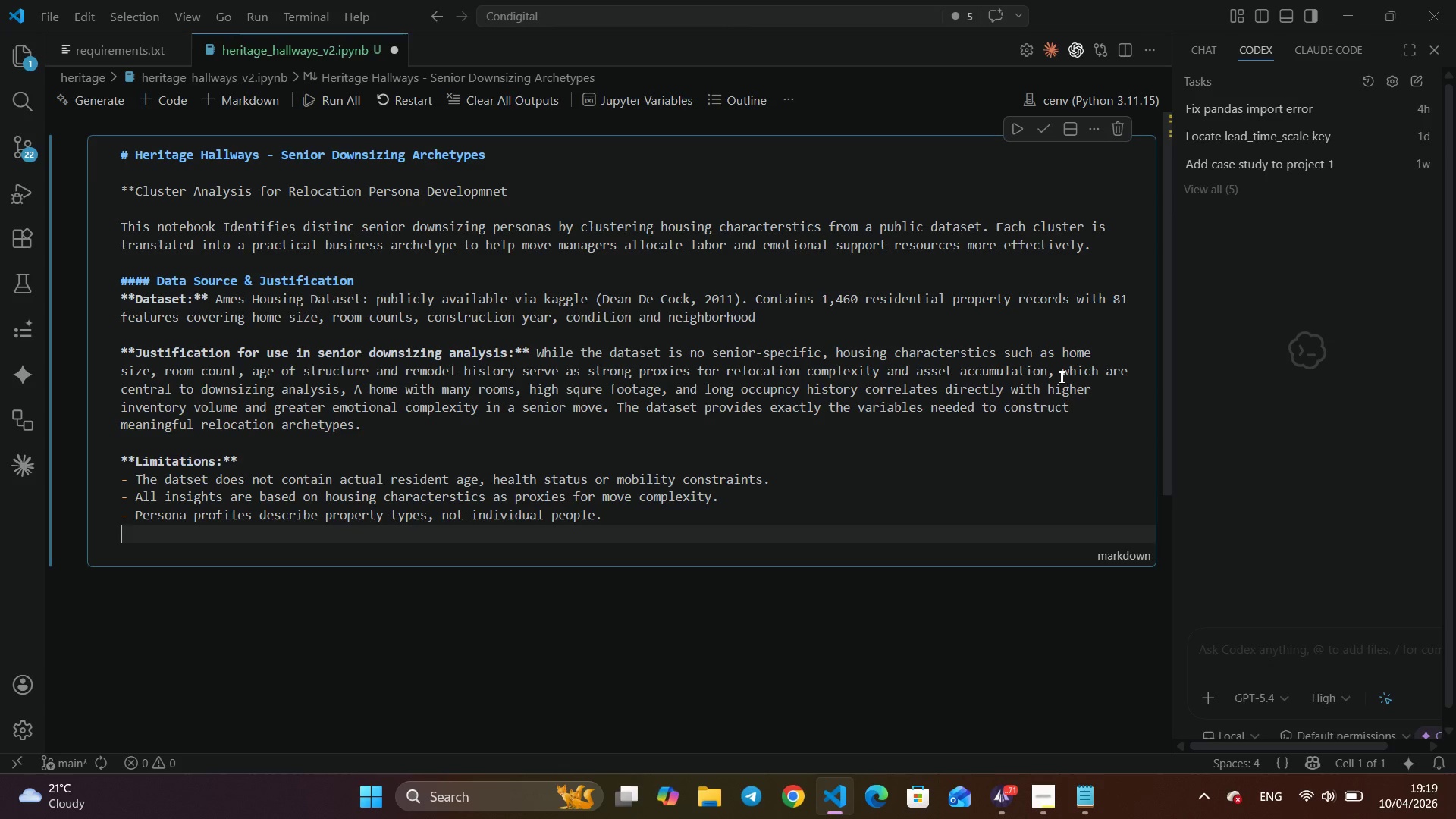 
type(- REsult)
key(Backspace)
key(Backspace)
key(Backspace)
key(Backspace)
key(Backspace)
type(esults should be validated against real client intake data vefore opertional use)
 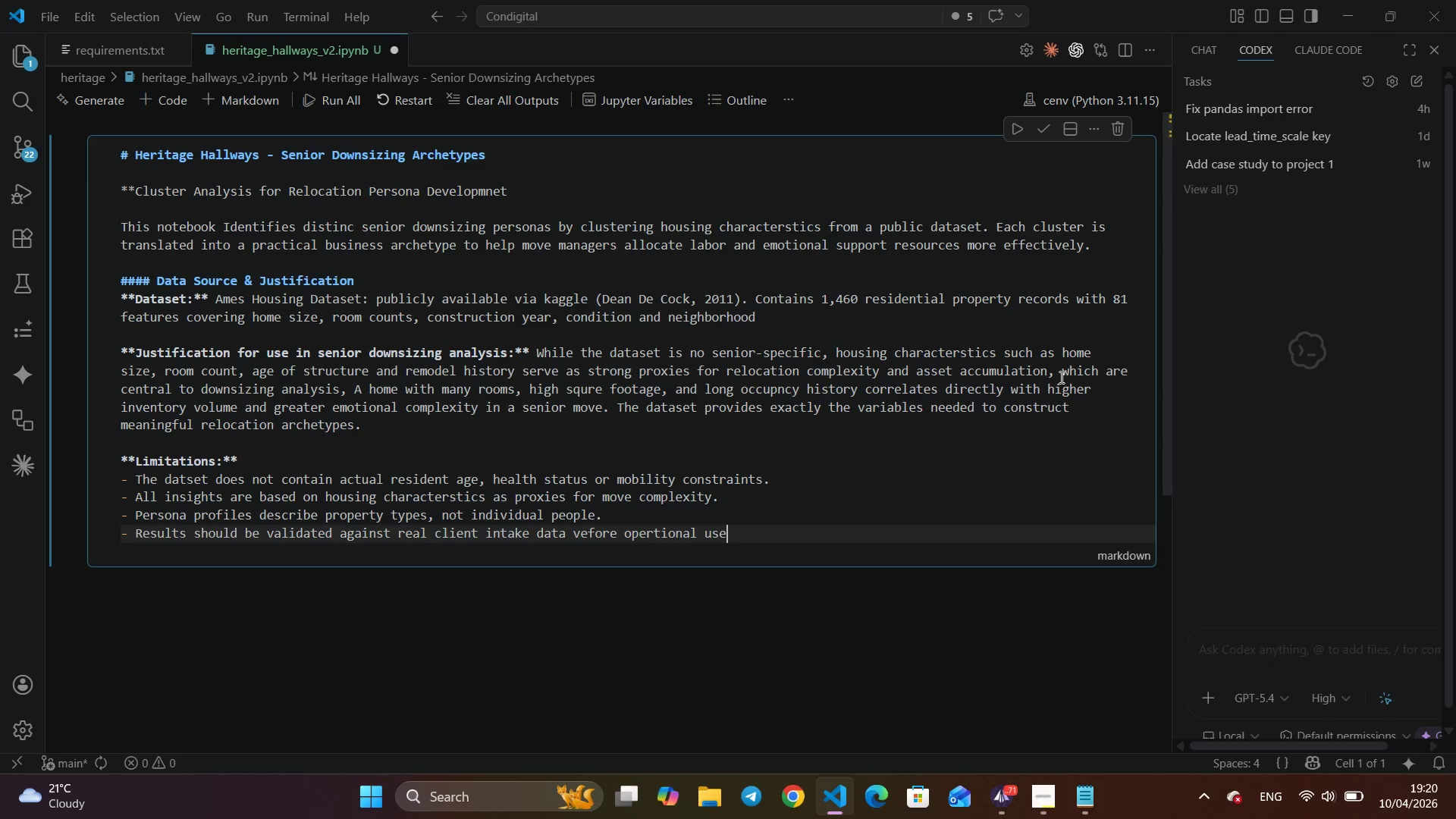 
hold_key(key=ArrowLeft, duration=0.73)
 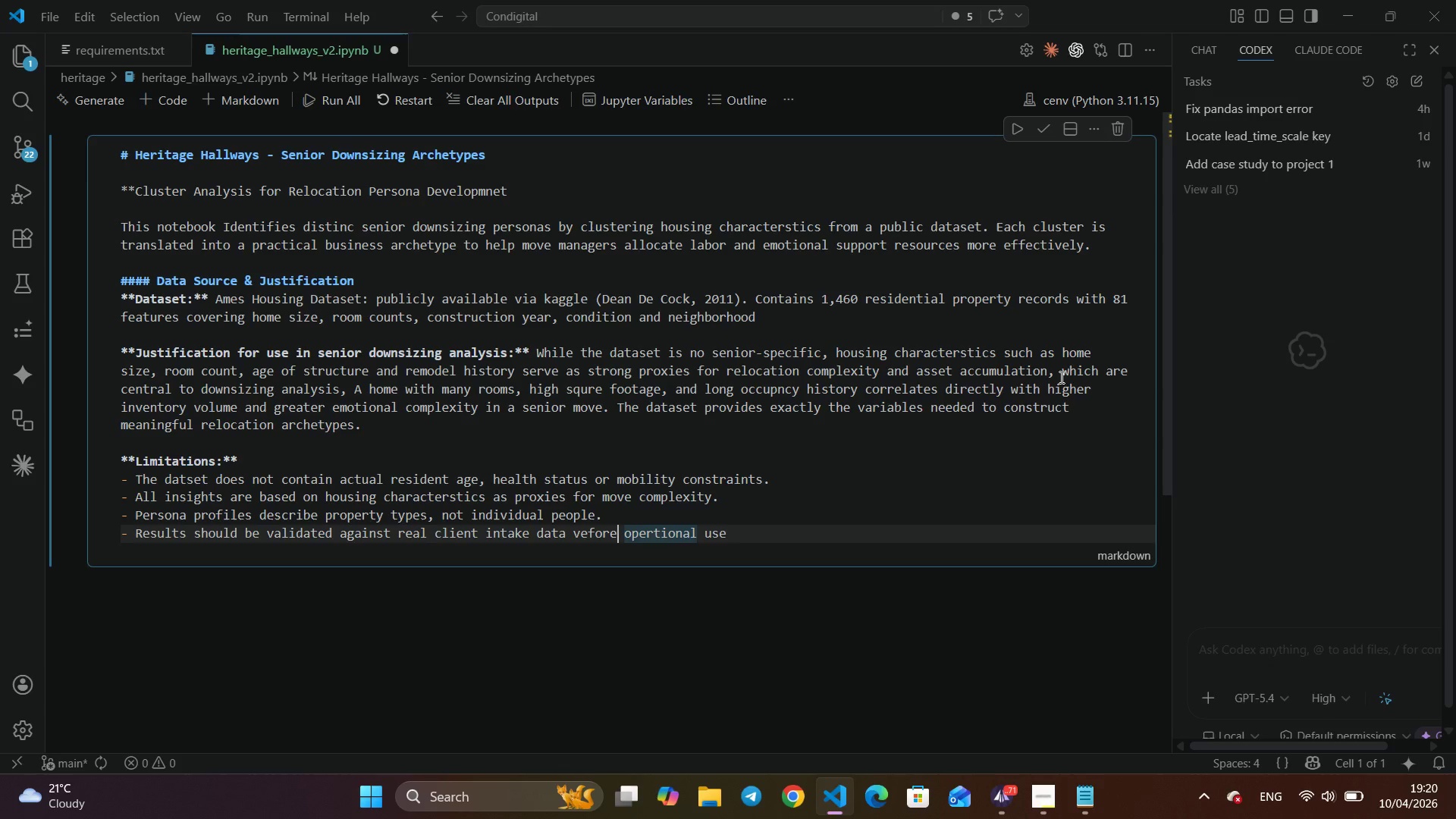 
key(ArrowLeft)
 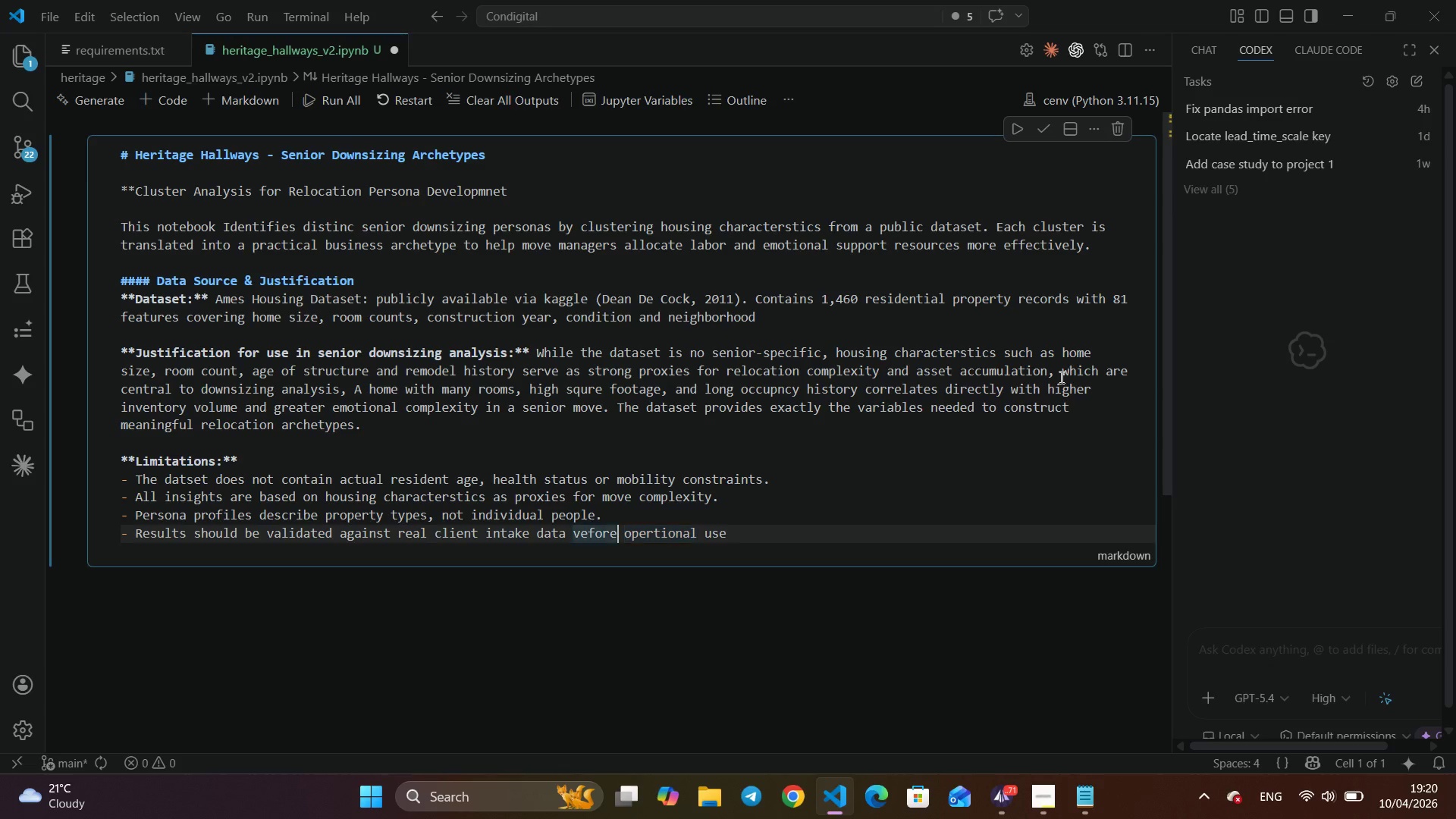 
key(ArrowLeft)
 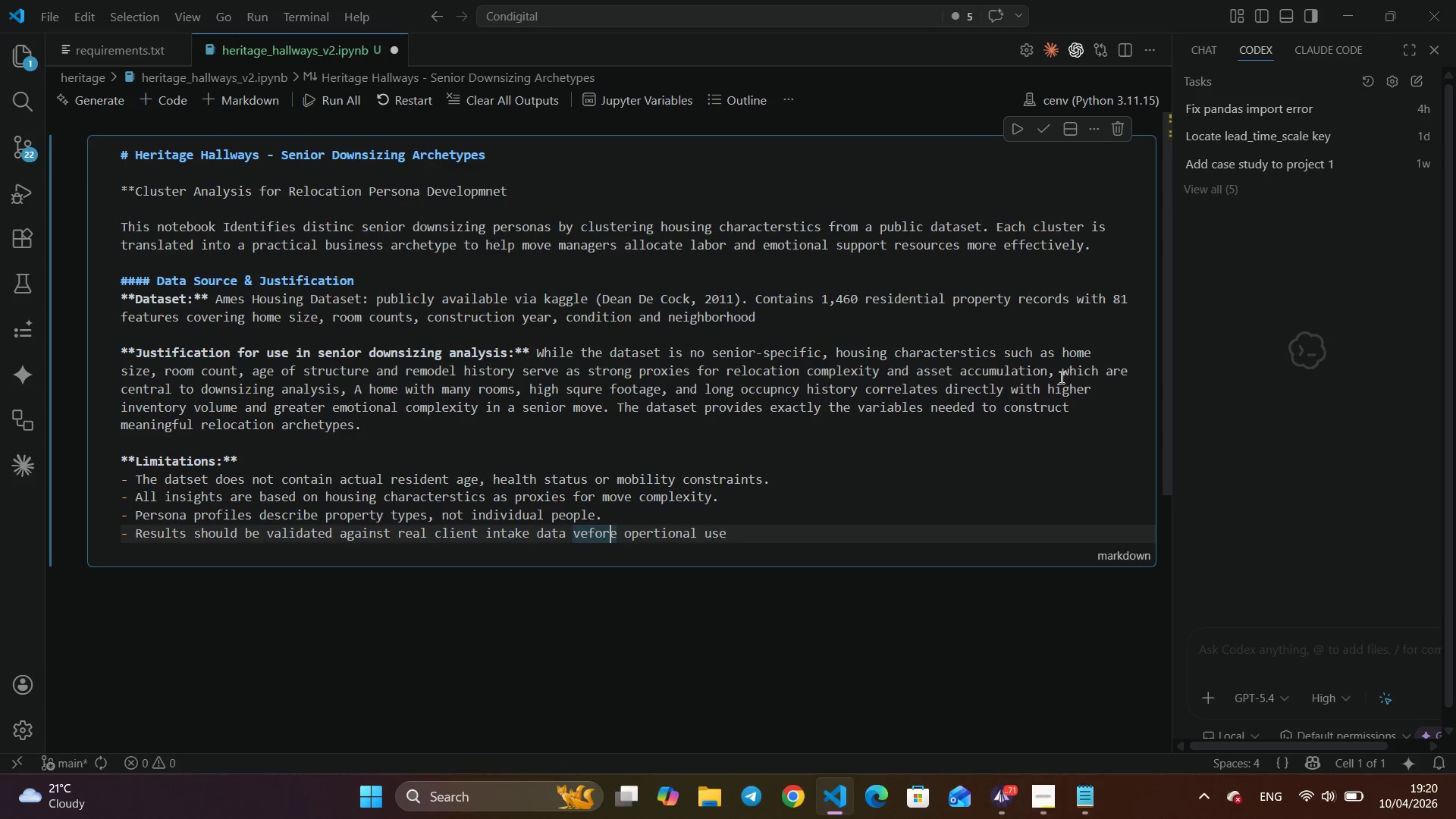 
key(ArrowLeft)
 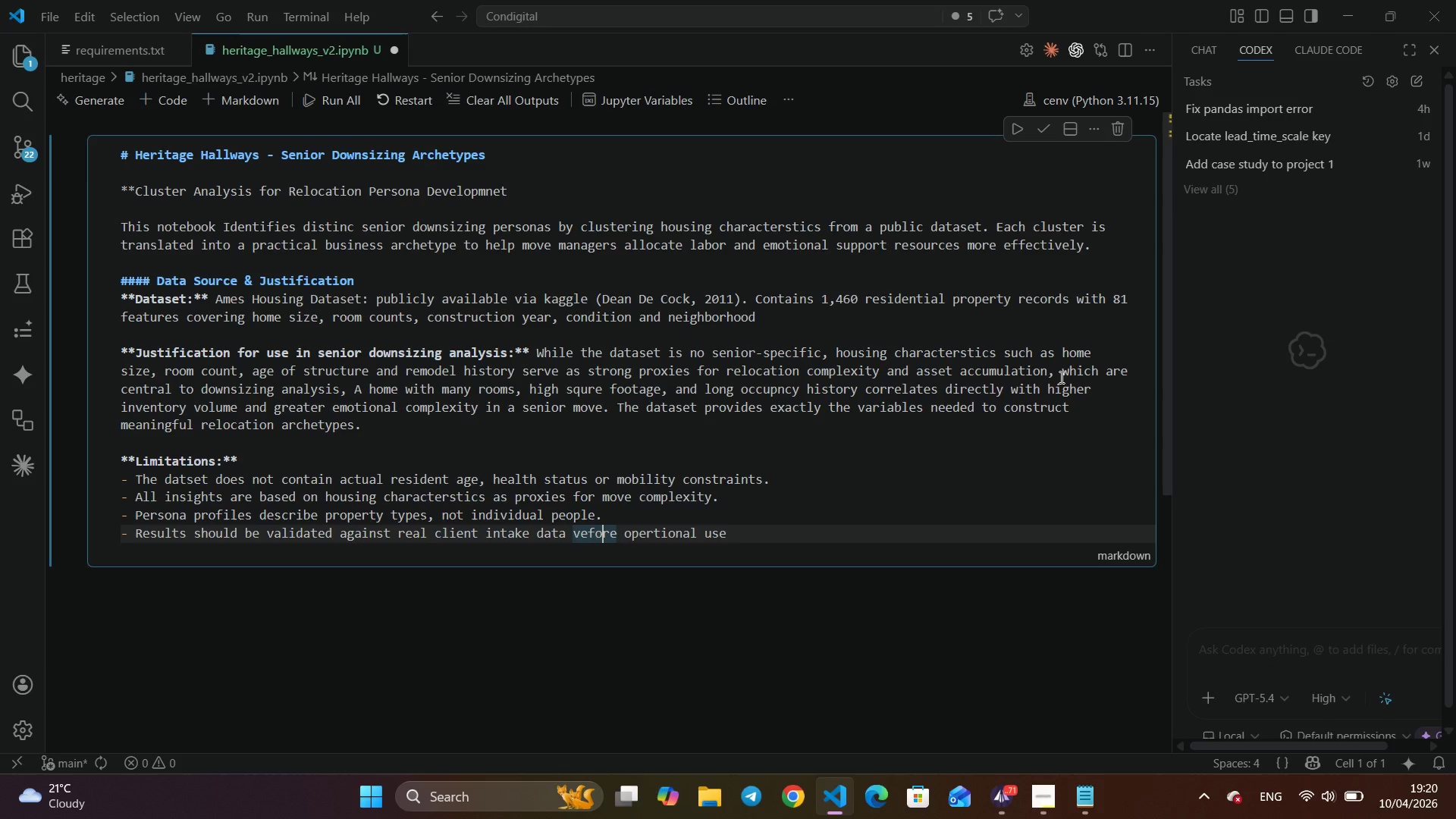 
key(ArrowLeft)
 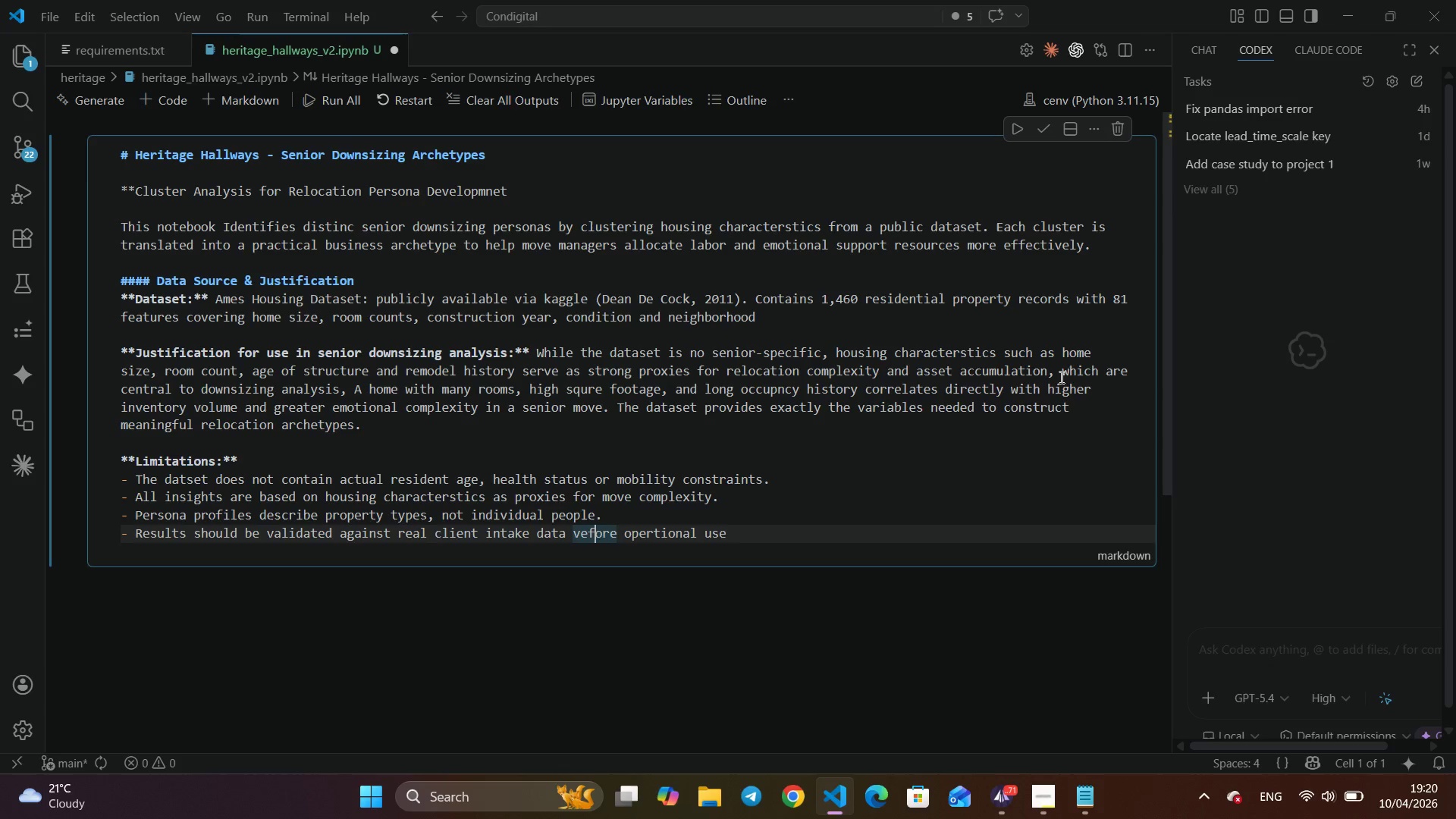 
key(ArrowLeft)
 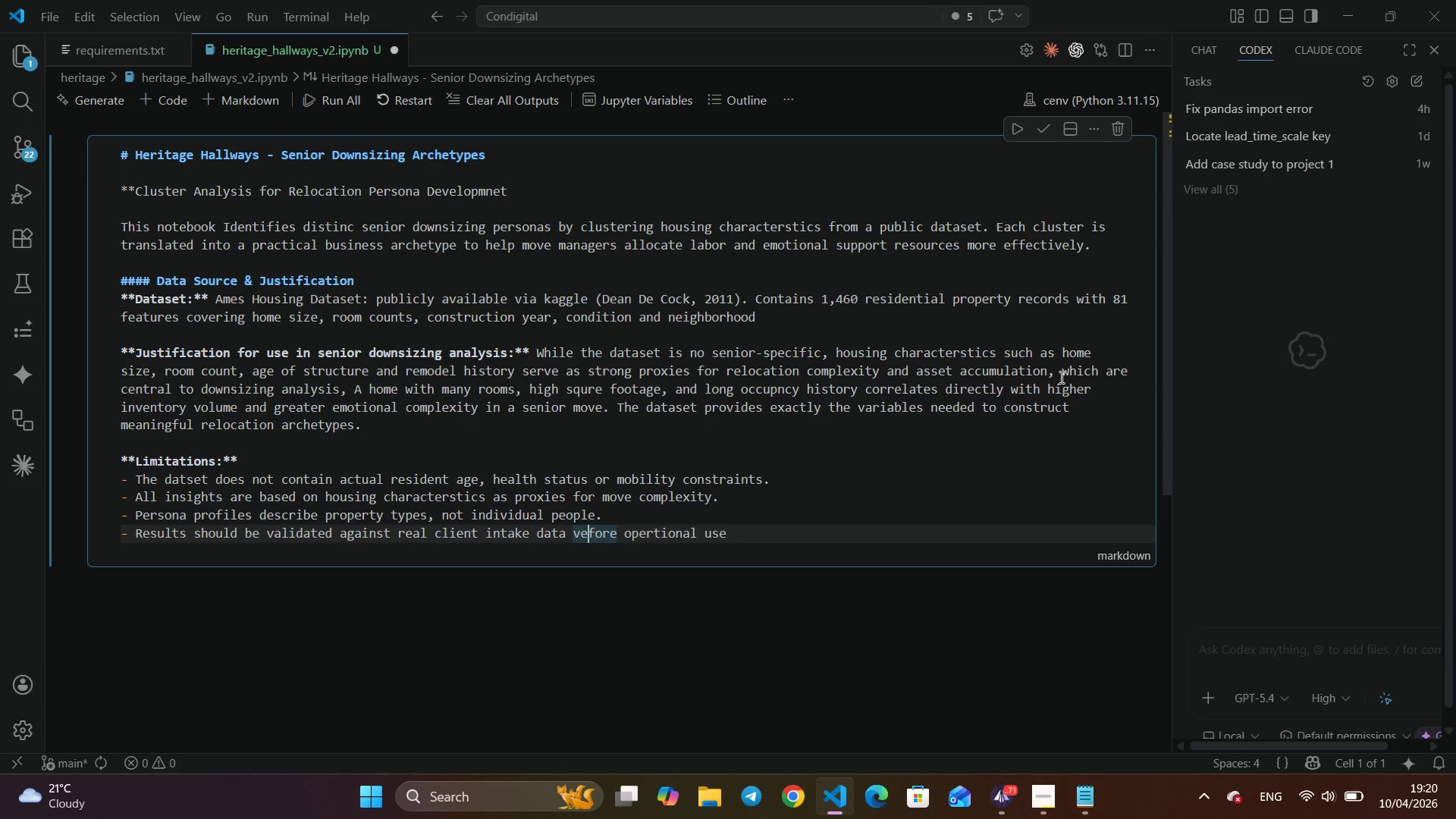 
key(ArrowLeft)
 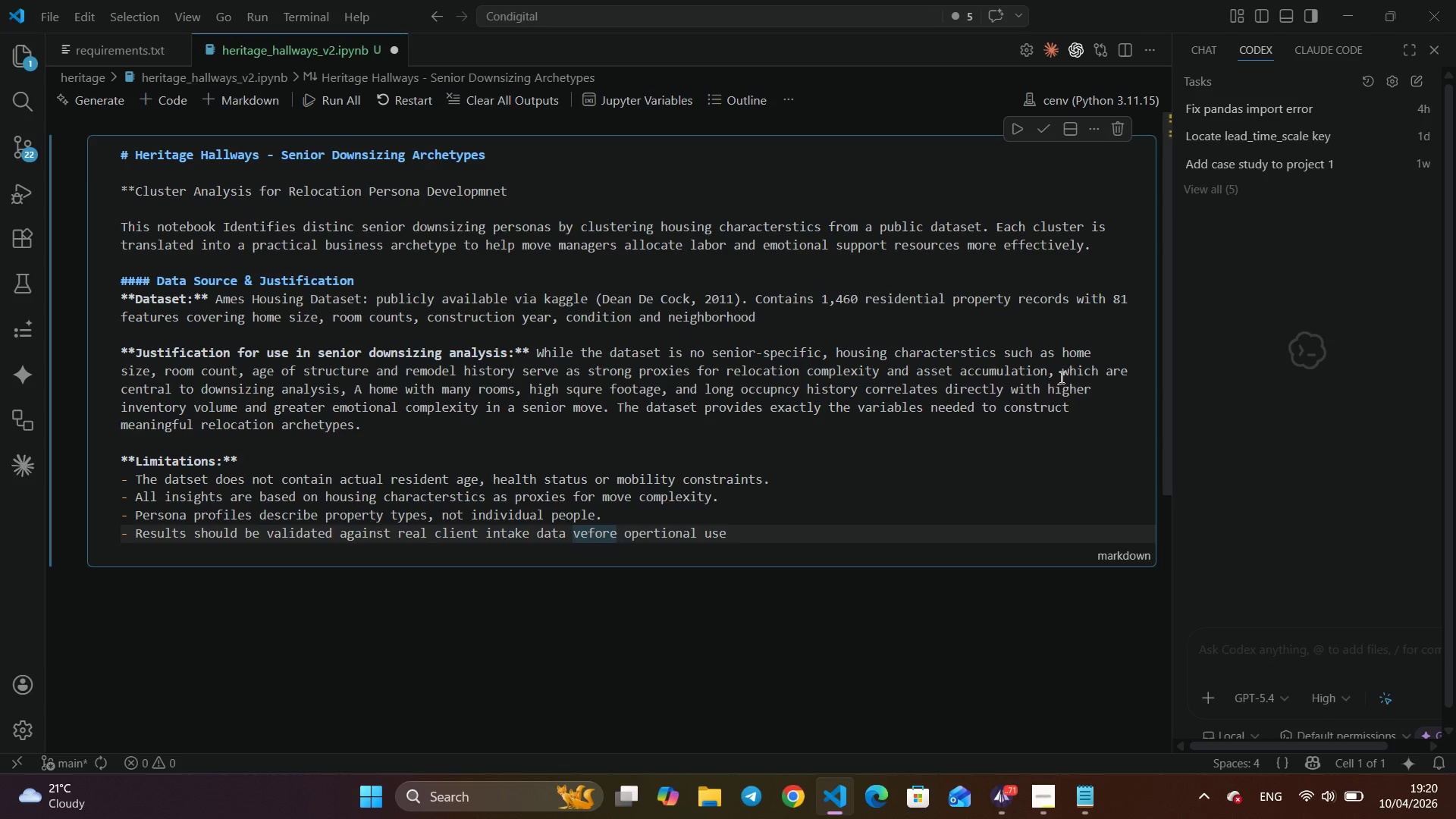 
key(Backspace)
 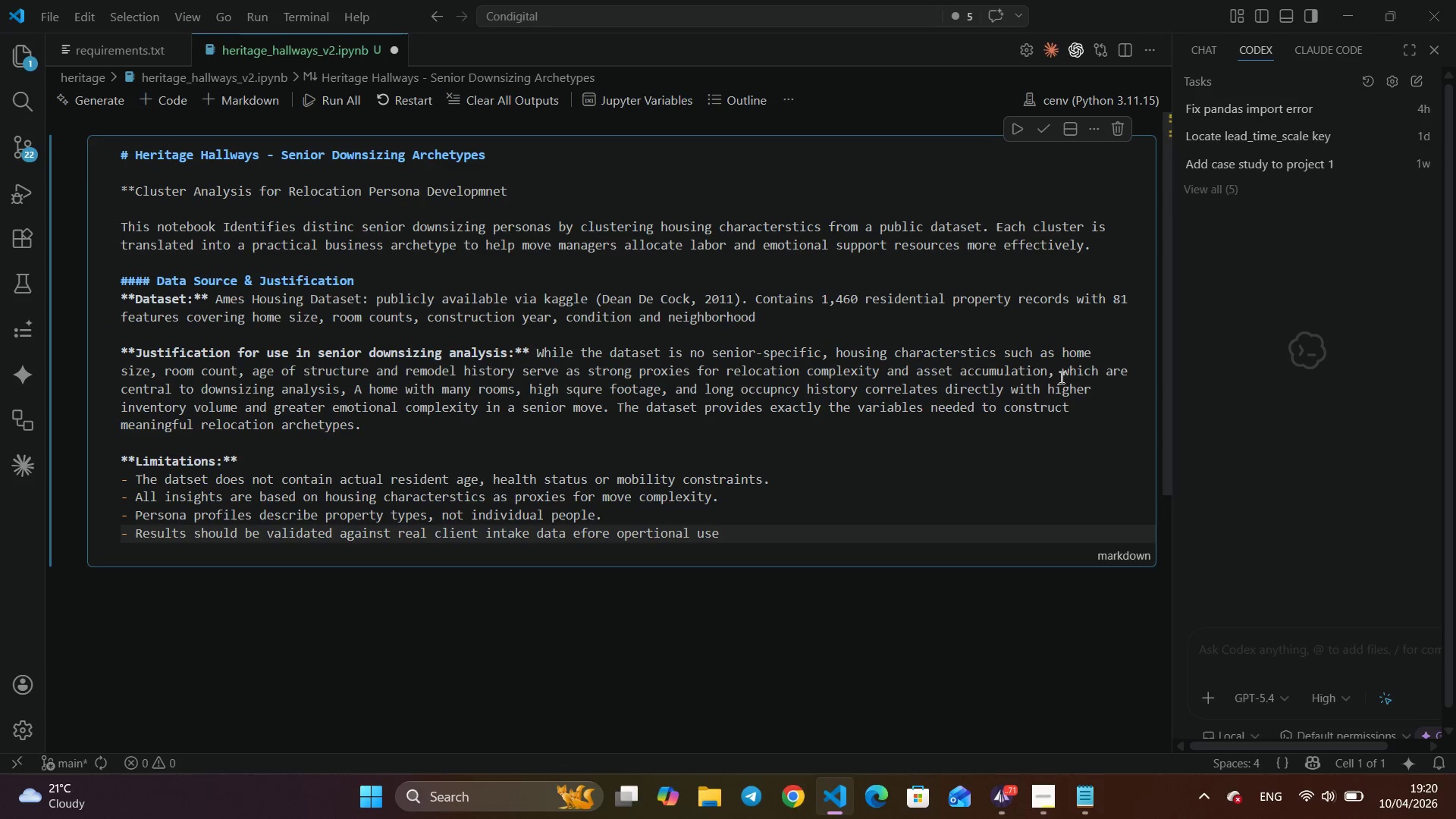 
key(B)
 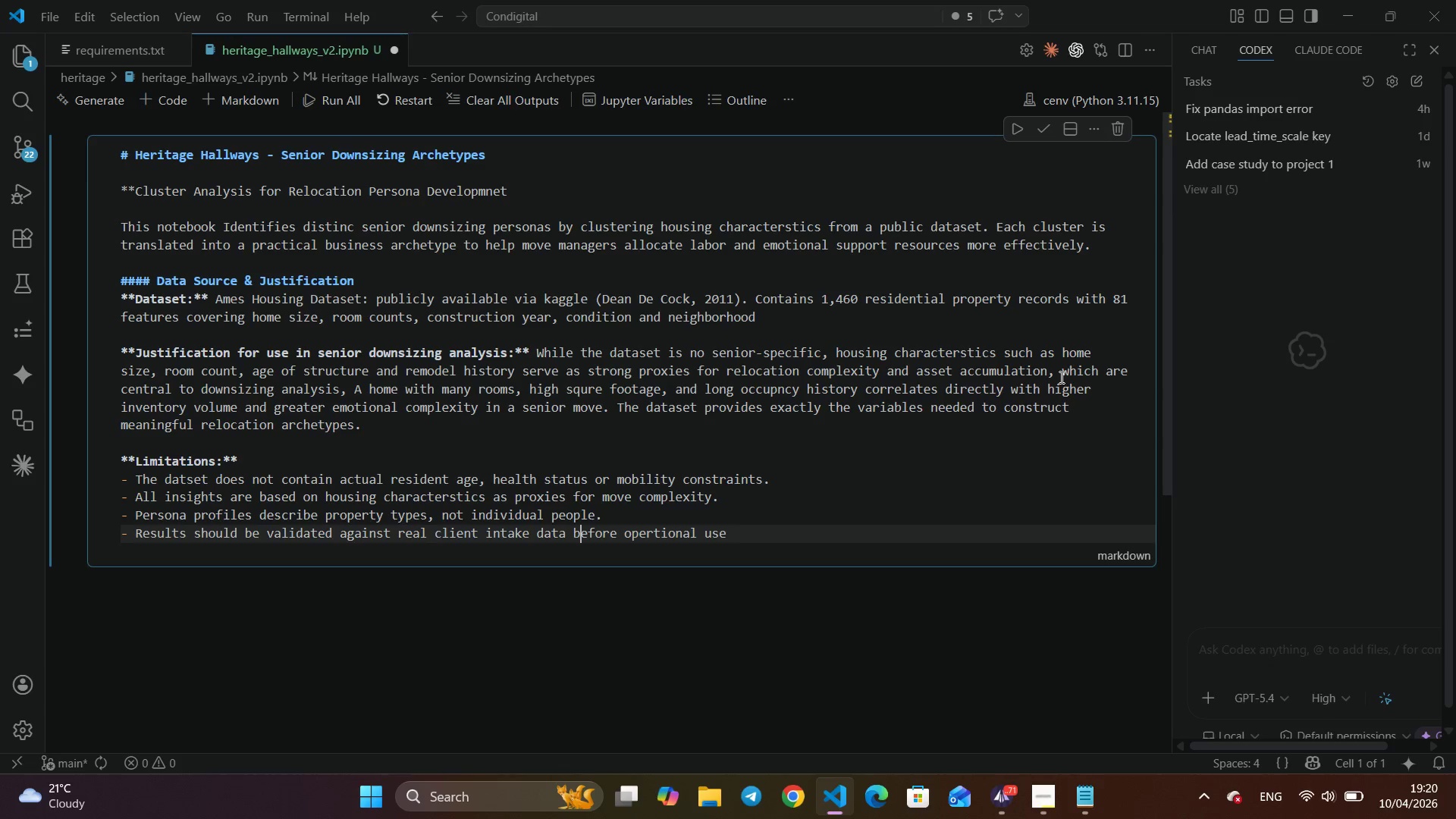 
wait(8.02)
 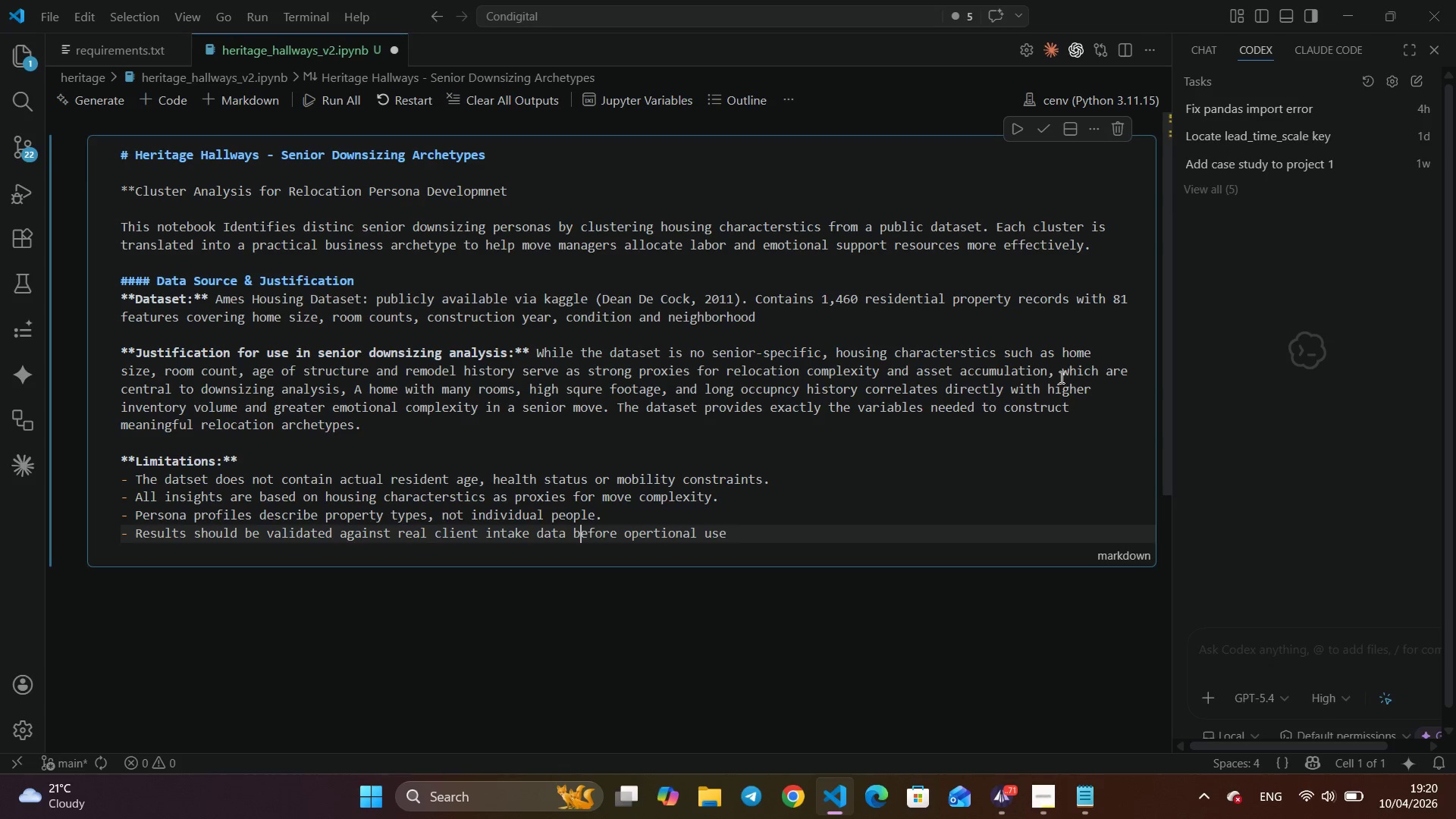 
left_click([1053, 134])
 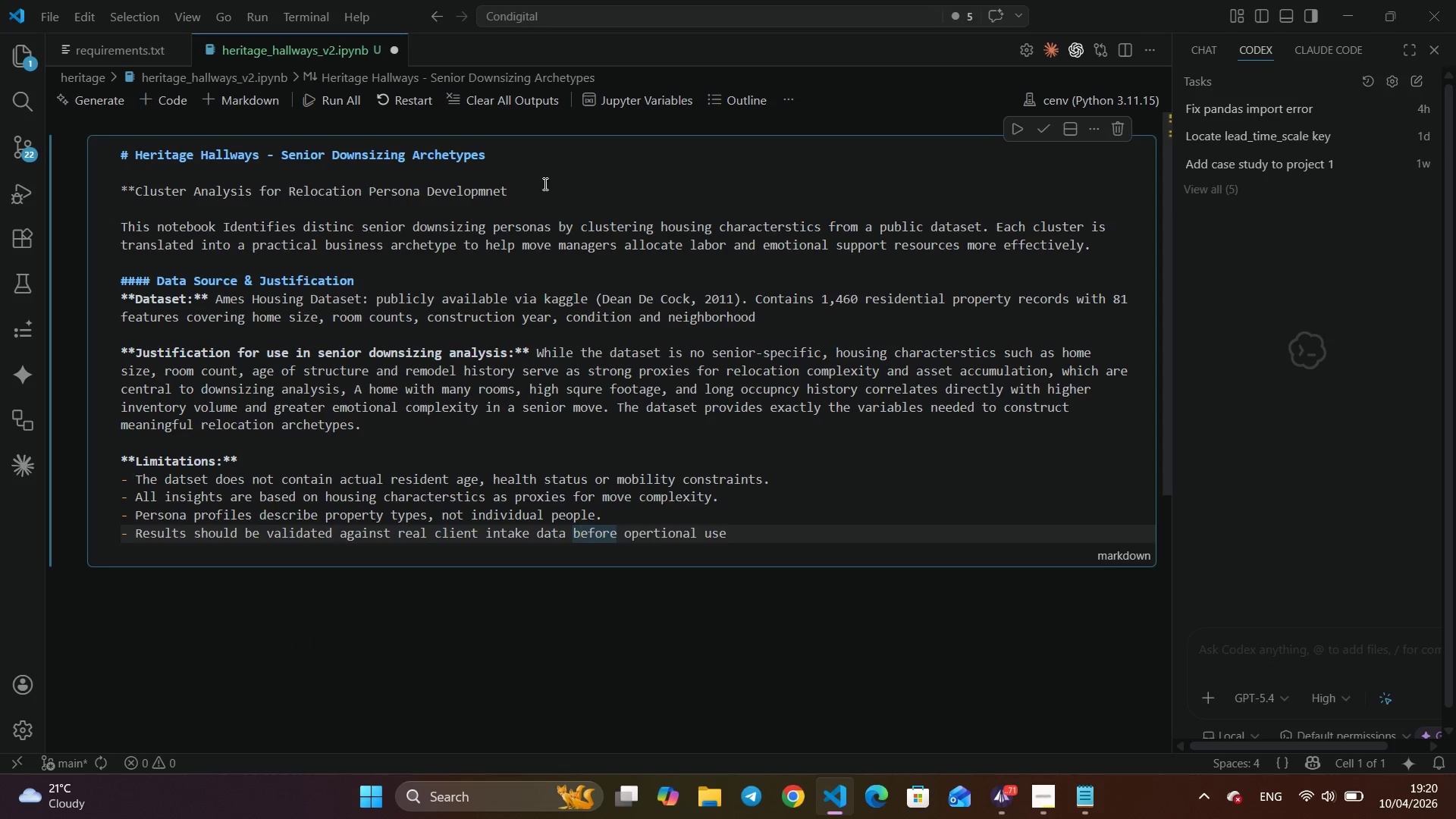 
left_click([519, 193])
 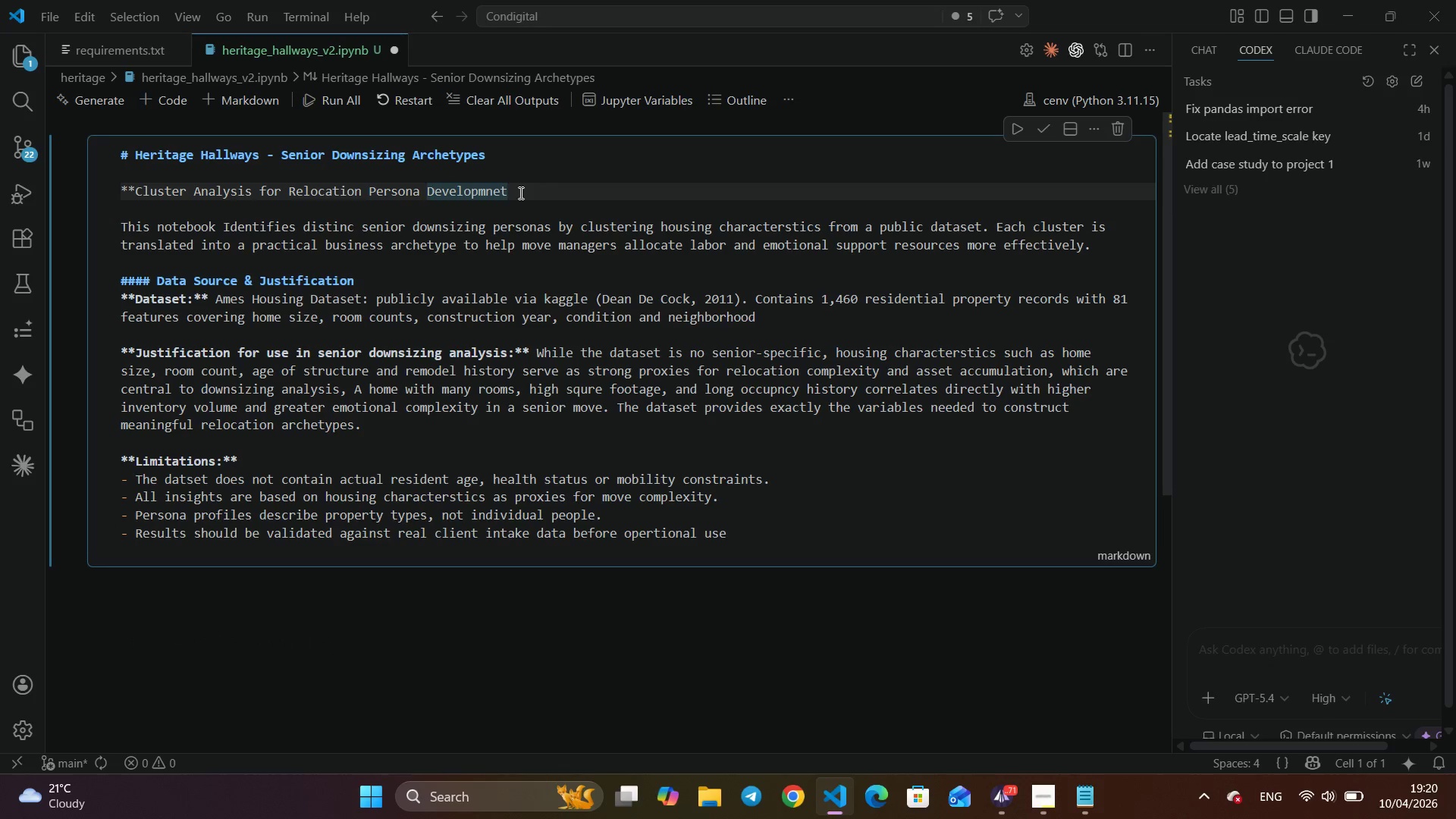 
key(ArrowLeft)
 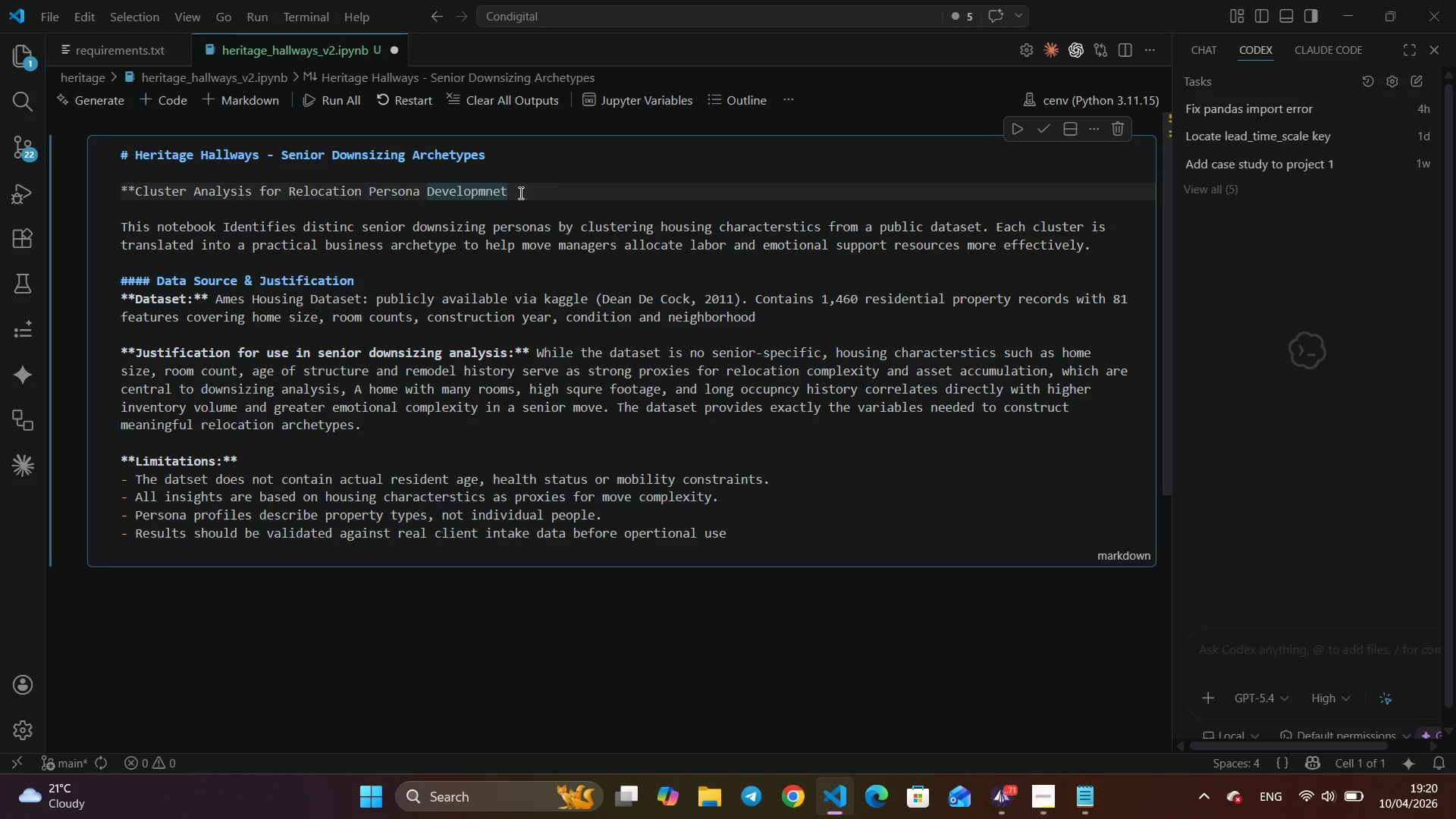 
key(Backspace)
key(Backspace)
type(en)
 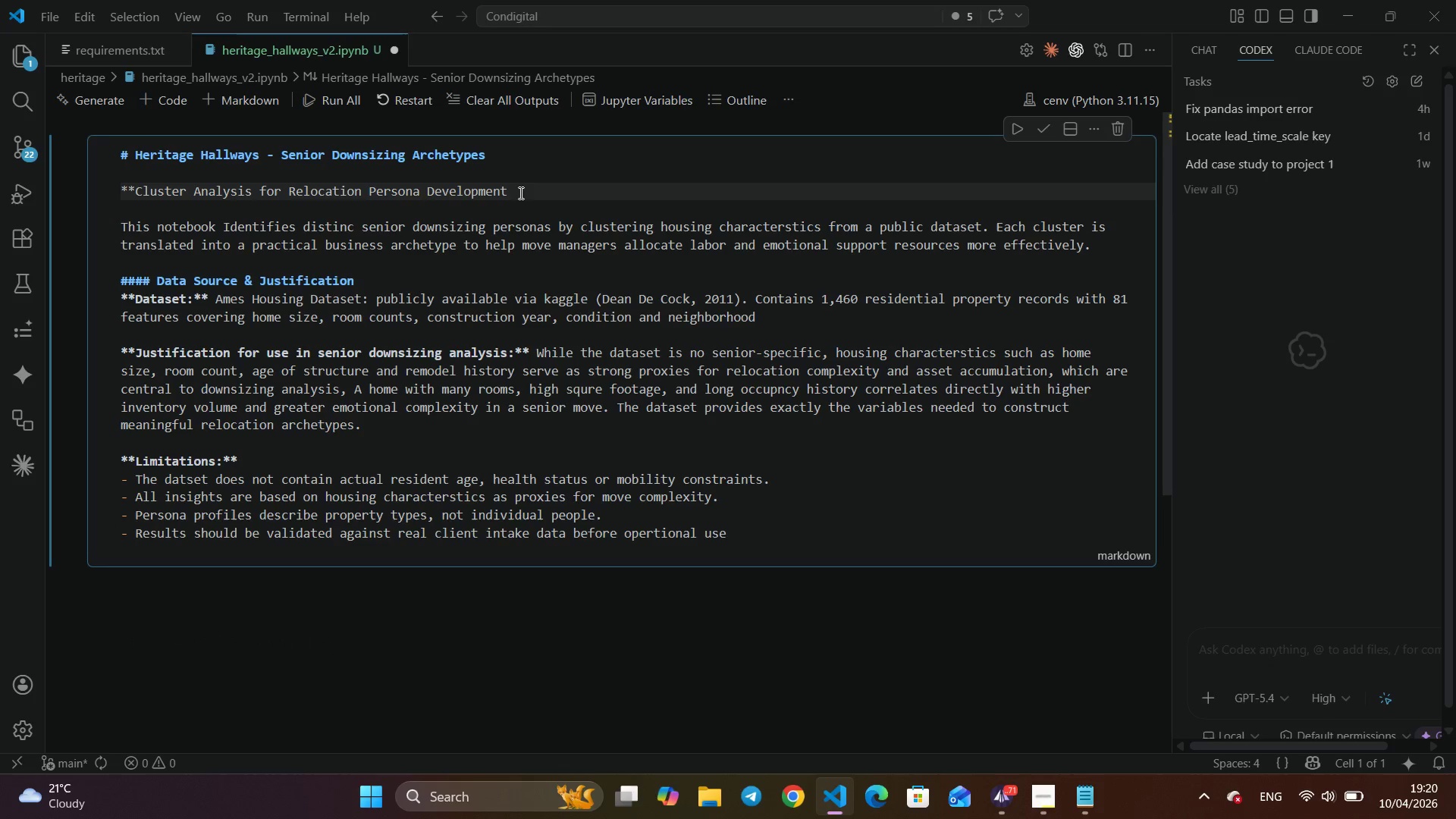 
key(ArrowRight)
 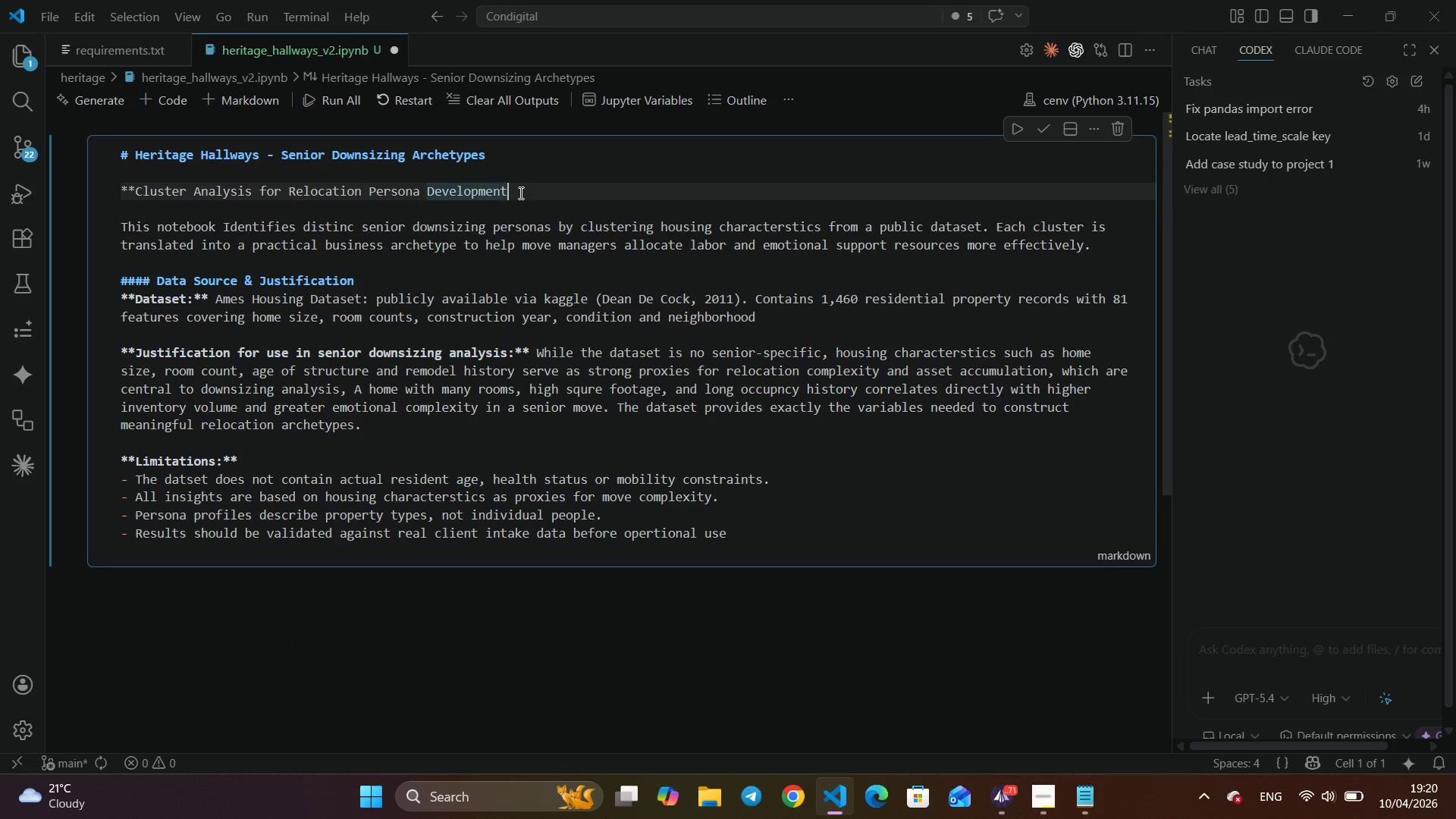 
key(ArrowRight)
 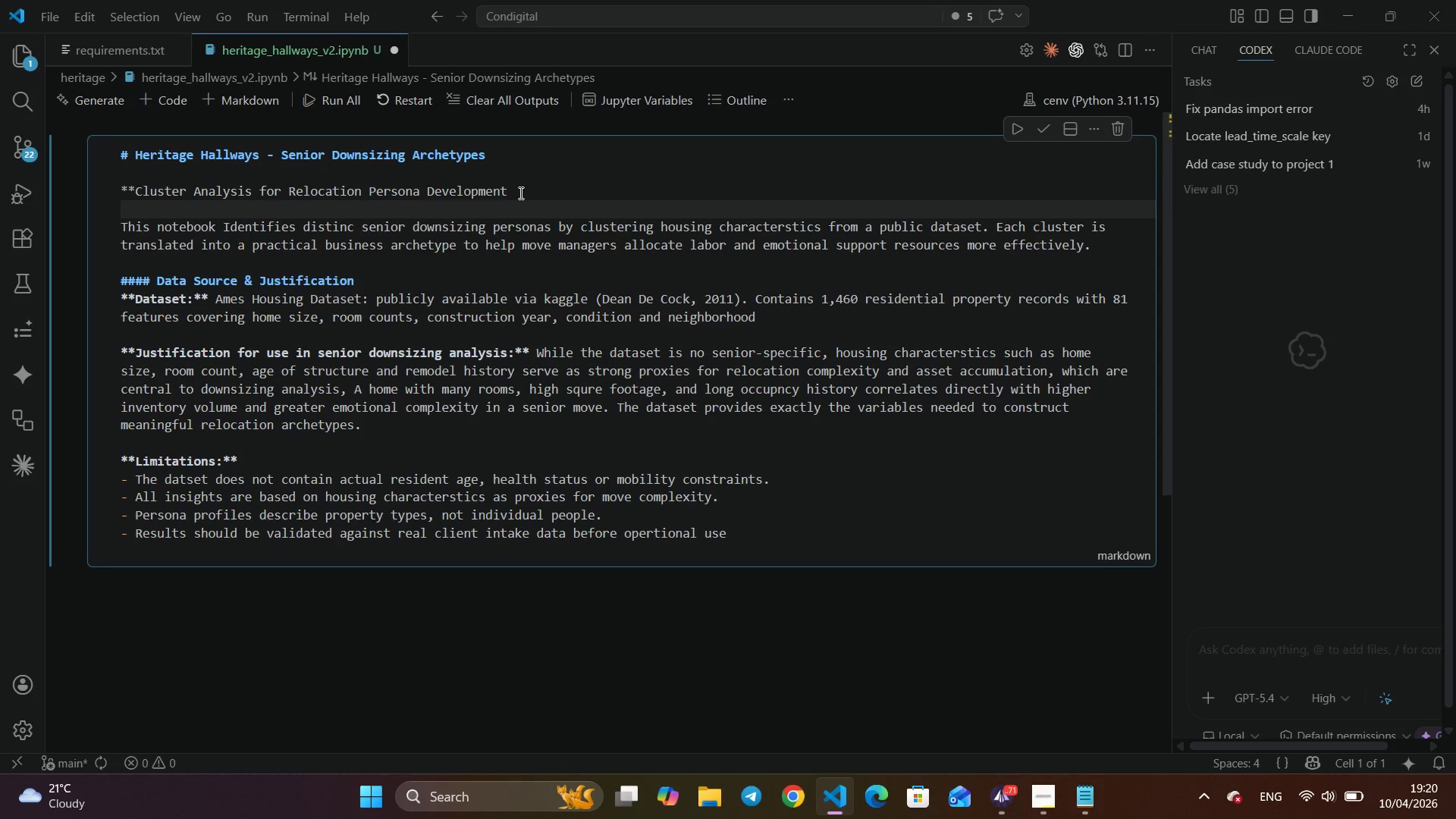 
type(**)
key(Backspace)
key(Backspace)
key(Backspace)
key(Backspace)
type(t**)
 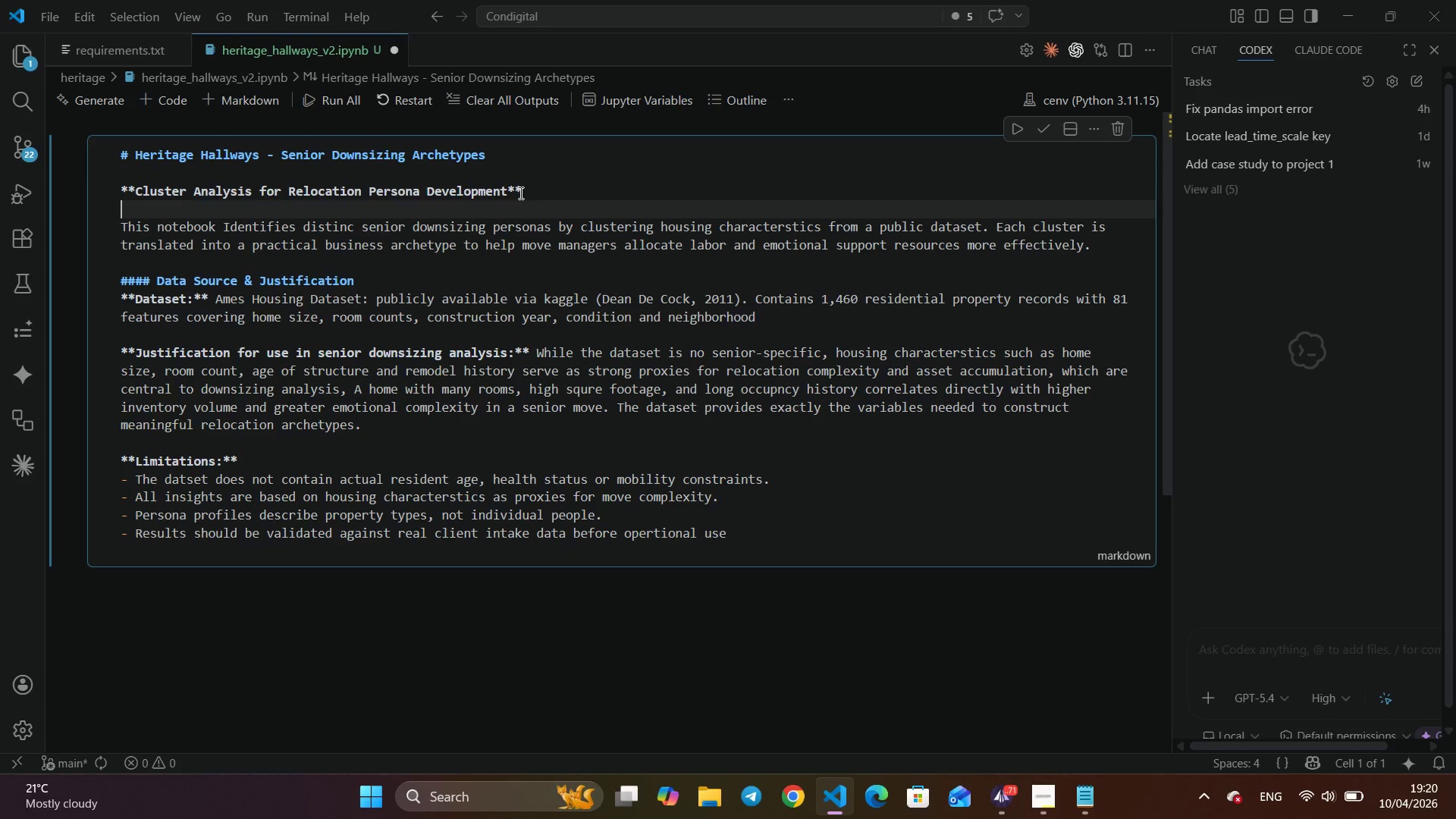 
 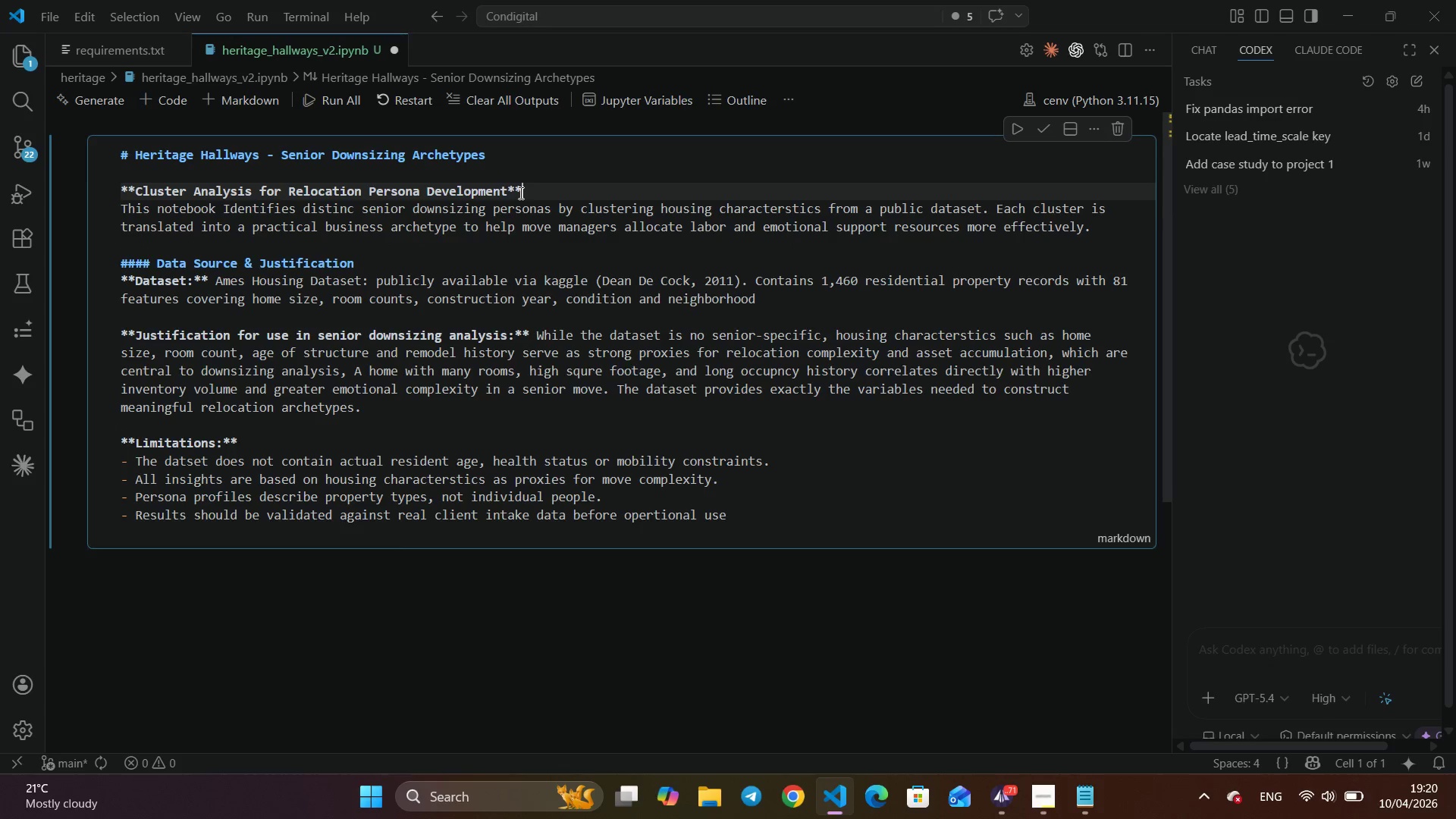 
key(Enter)
 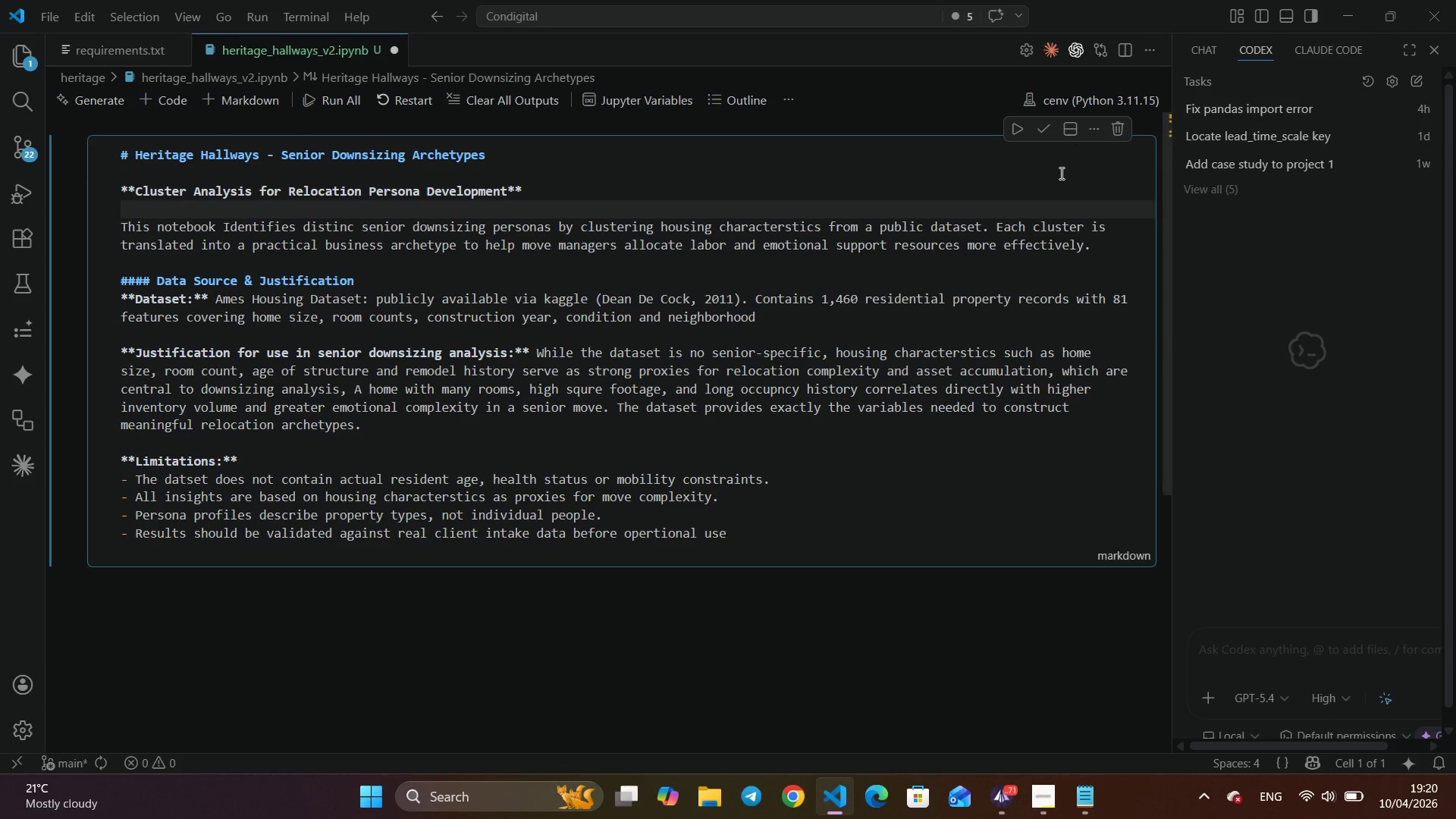 
left_click([1050, 135])
 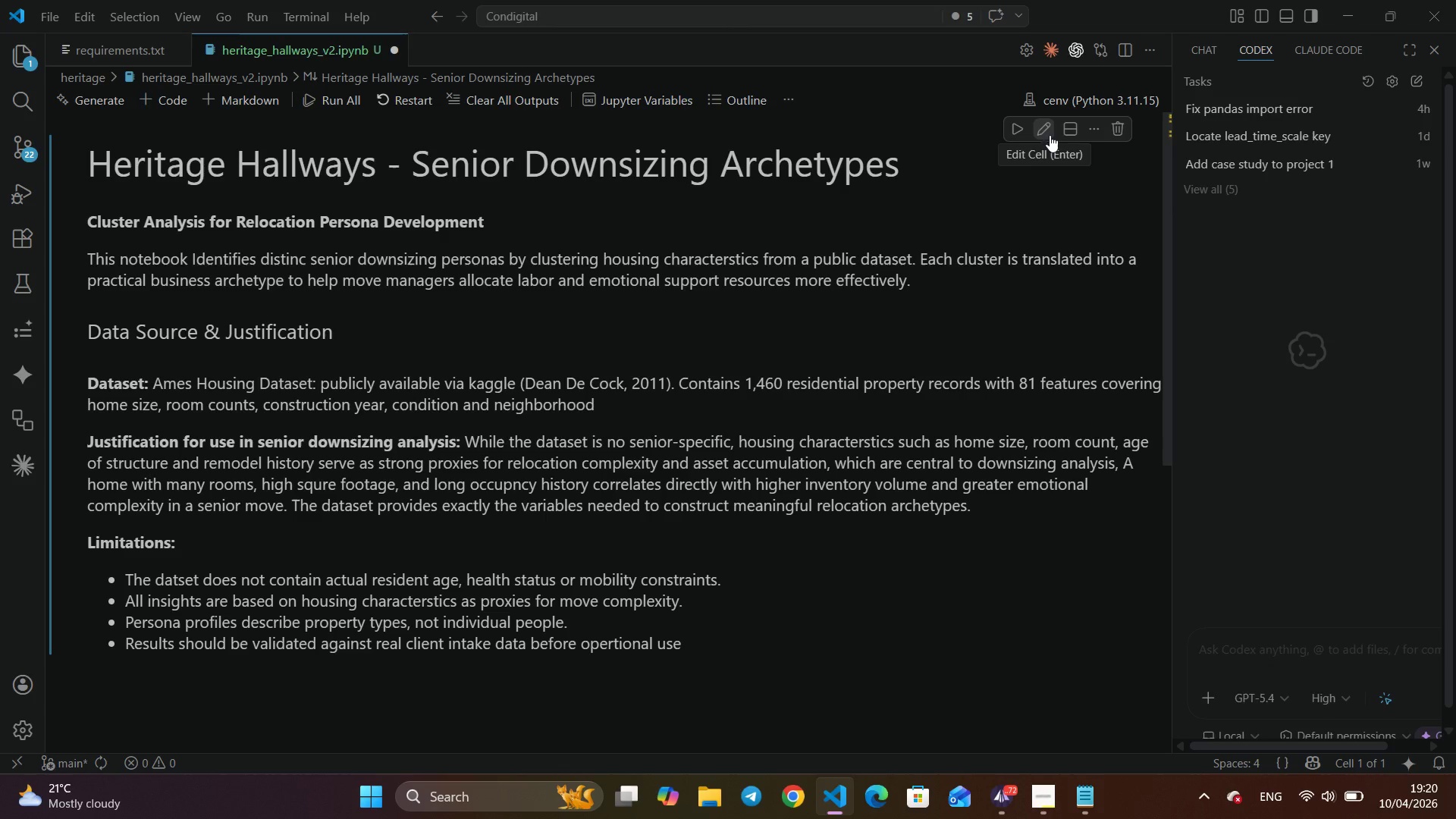 
wait(17.3)
 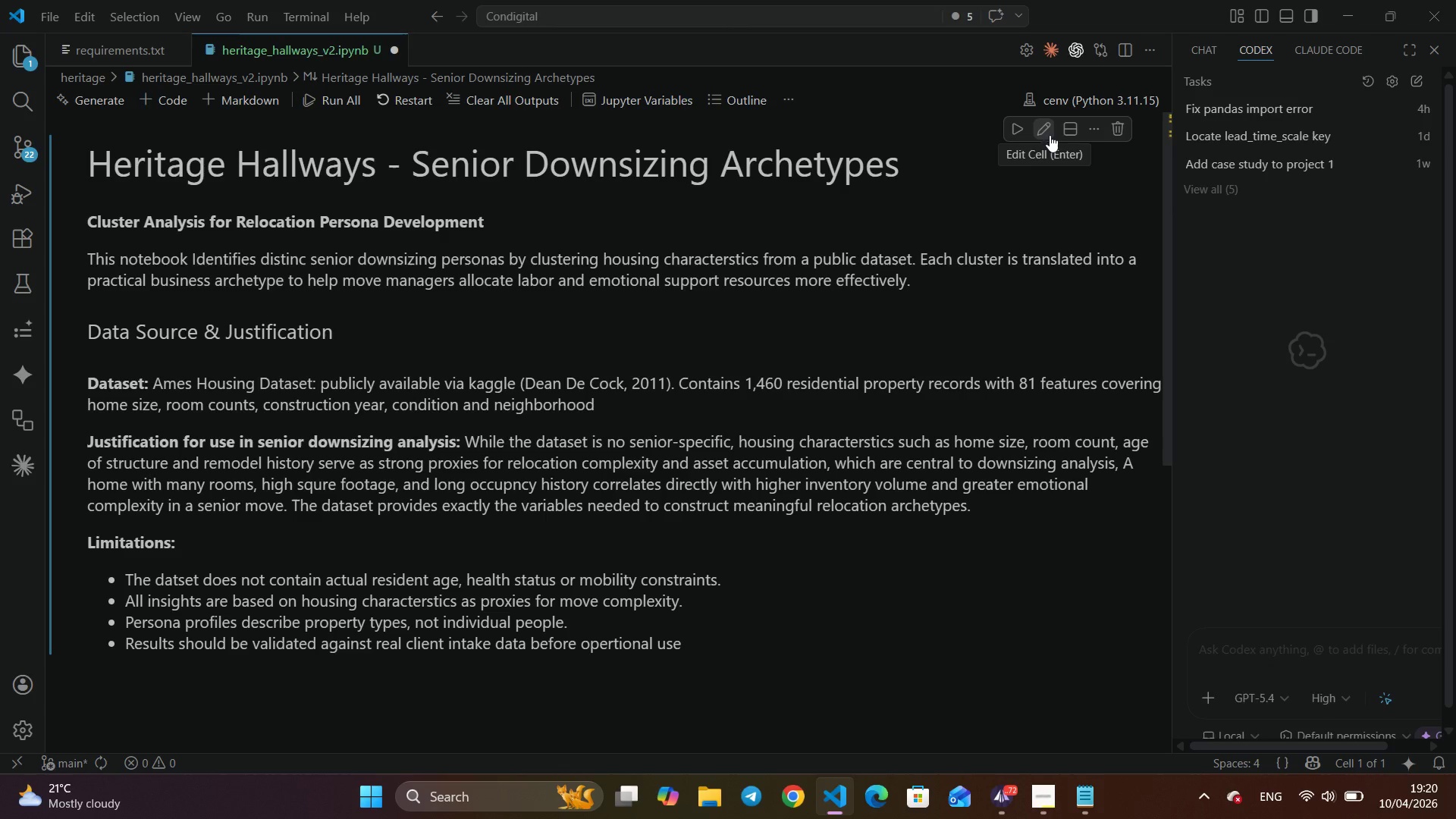 
key(Alt+Tab)